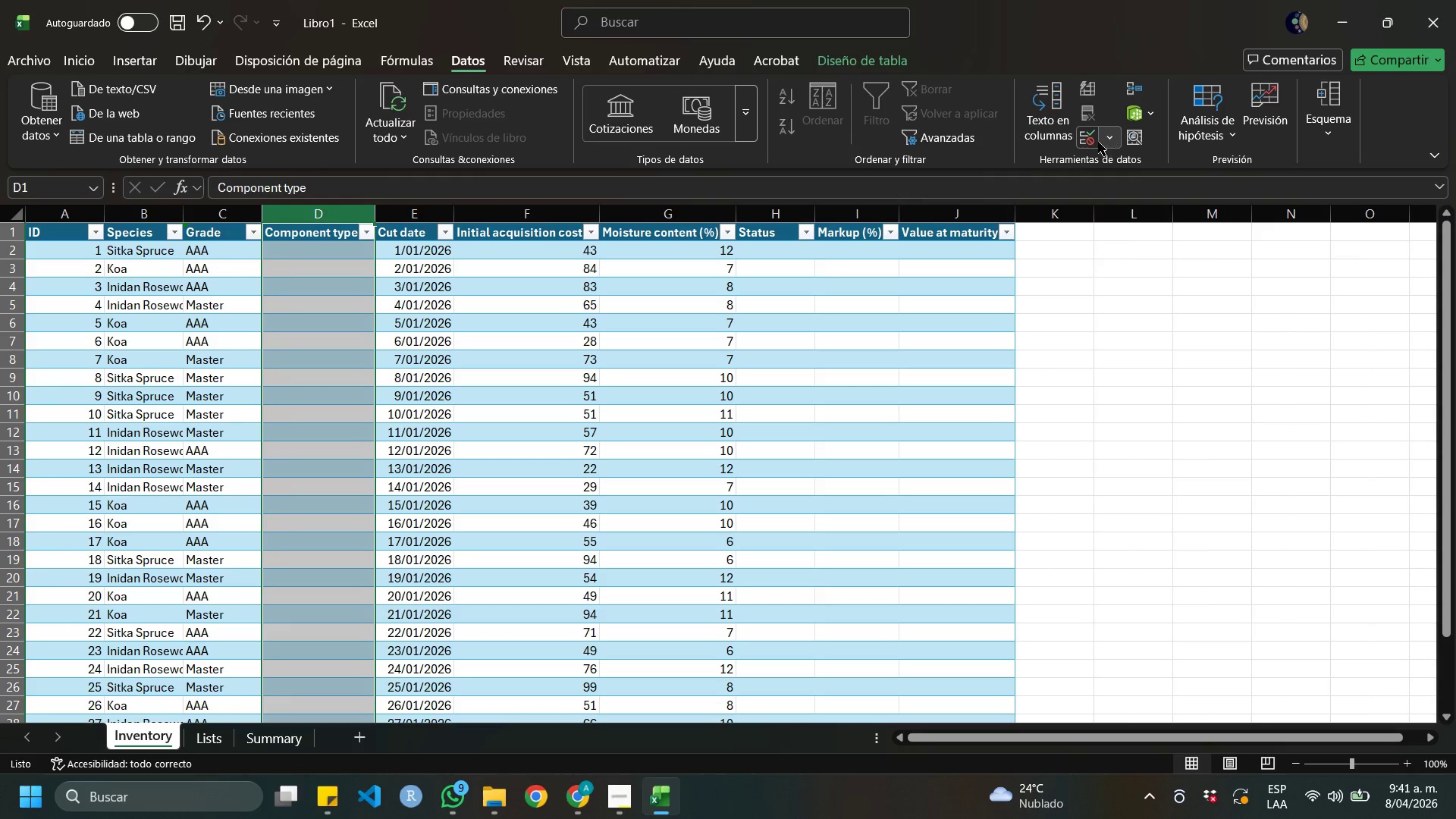 
left_click([1087, 136])
 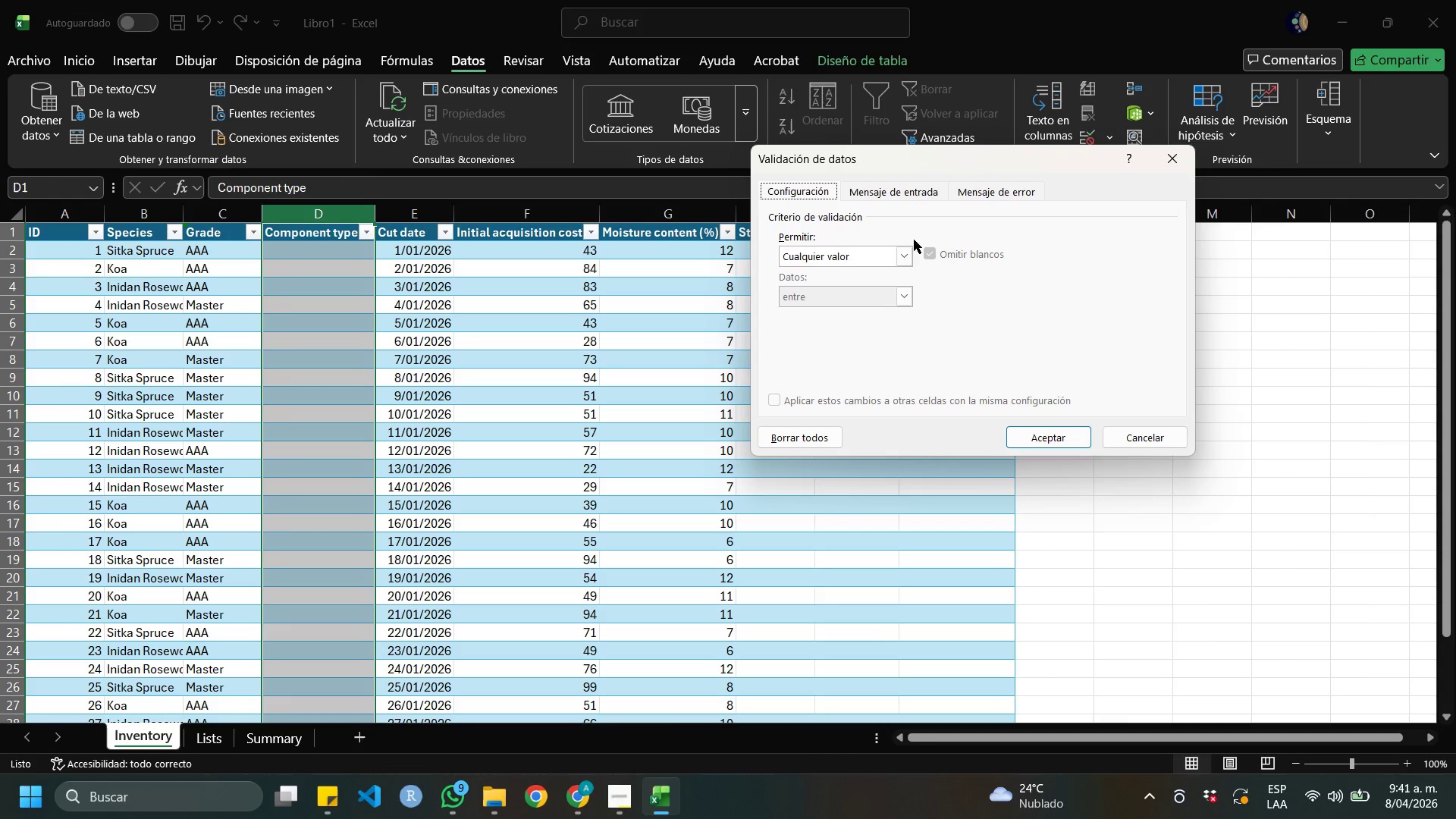 
left_click([911, 253])
 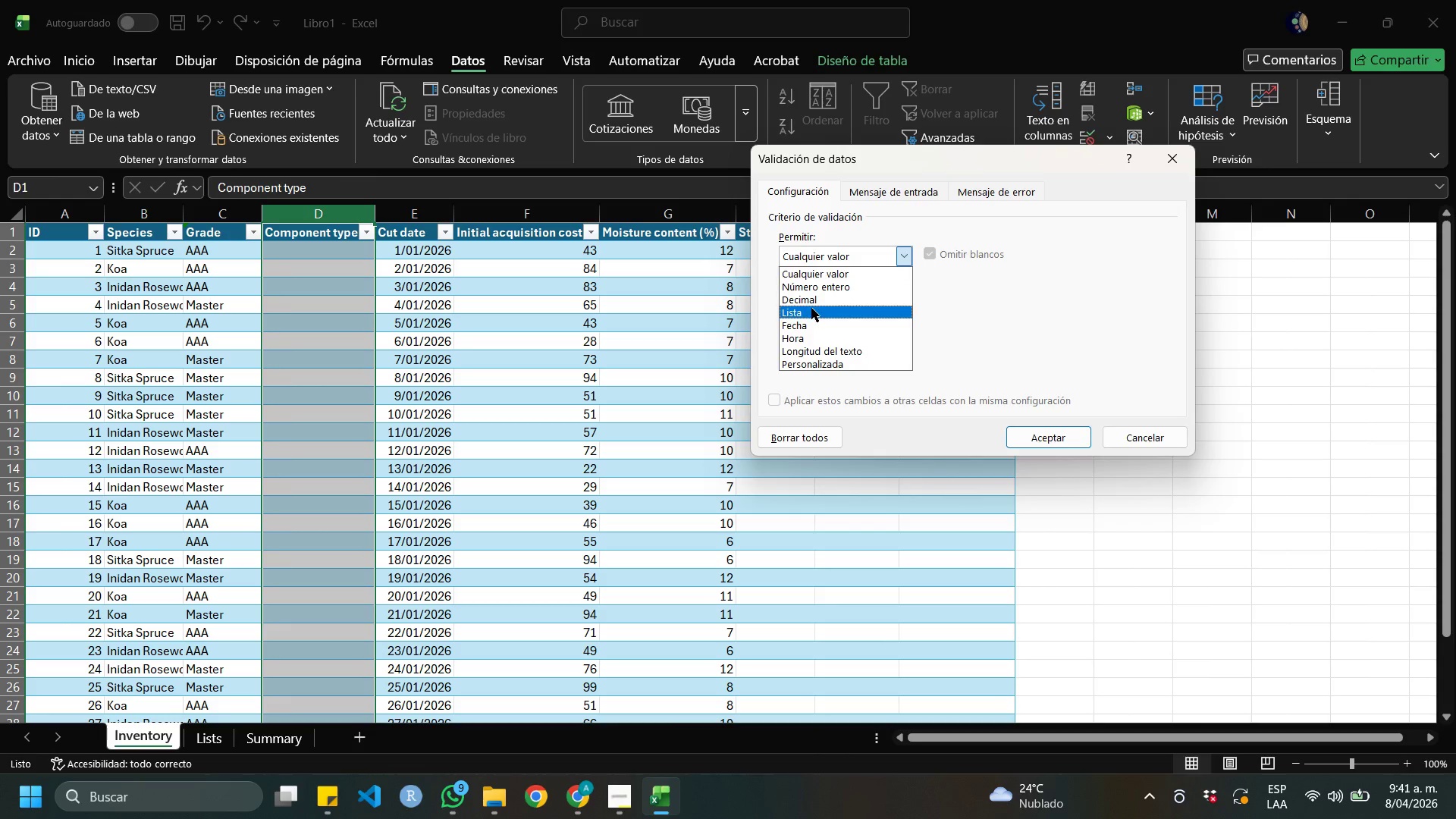 
left_click([811, 308])
 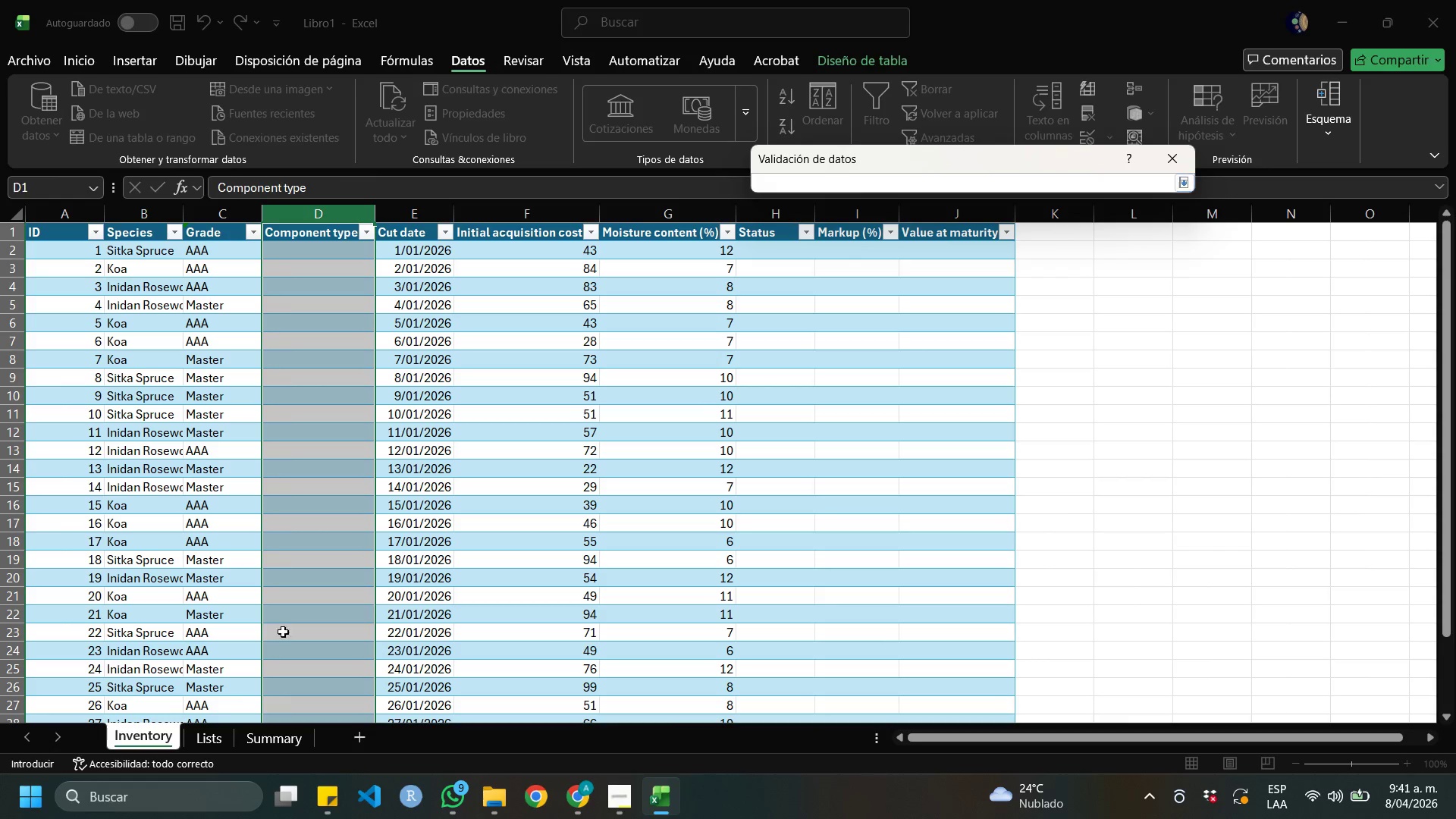 
left_click([211, 740])
 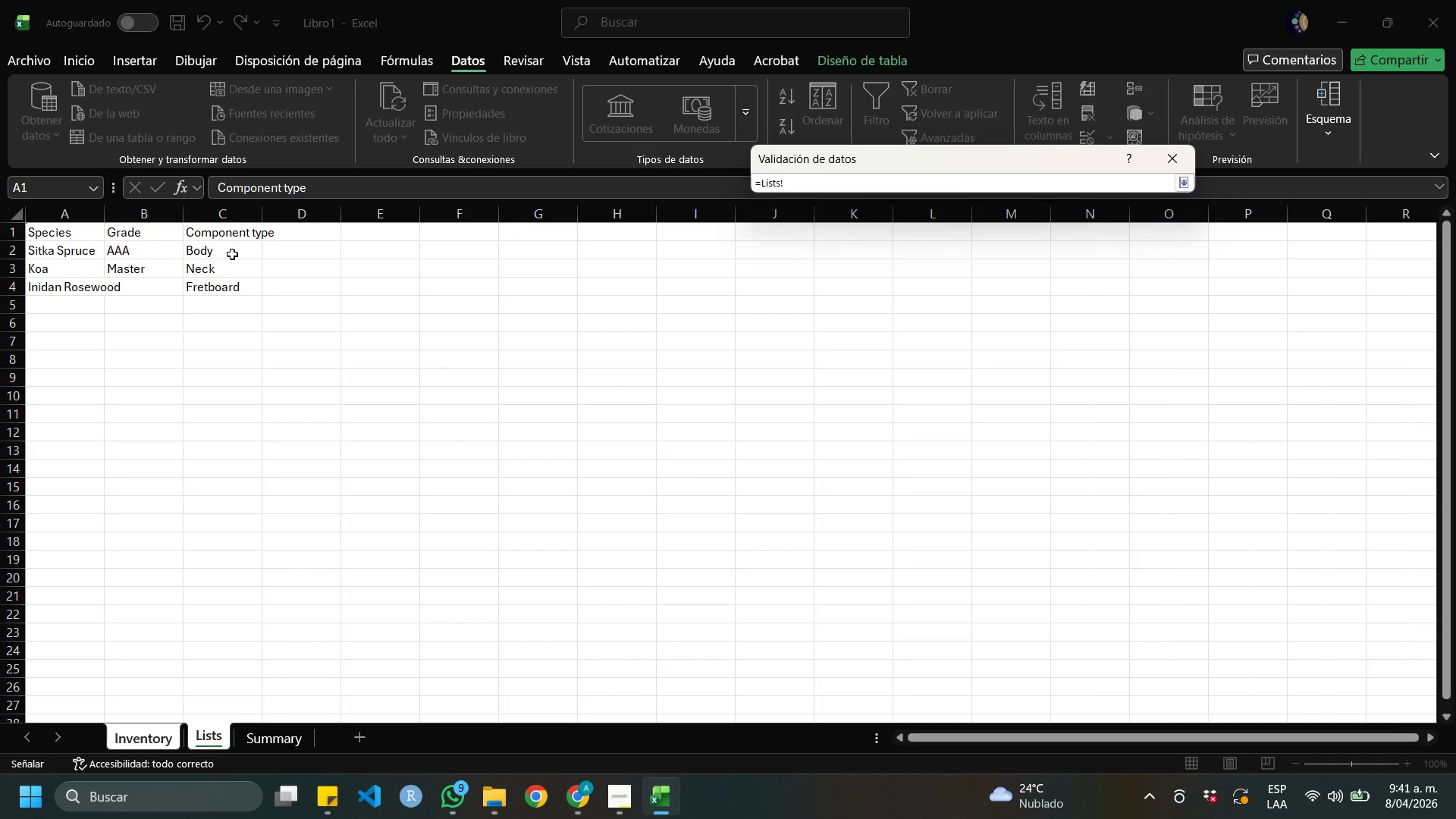 
left_click_drag(start_coordinate=[232, 253], to_coordinate=[226, 277])
 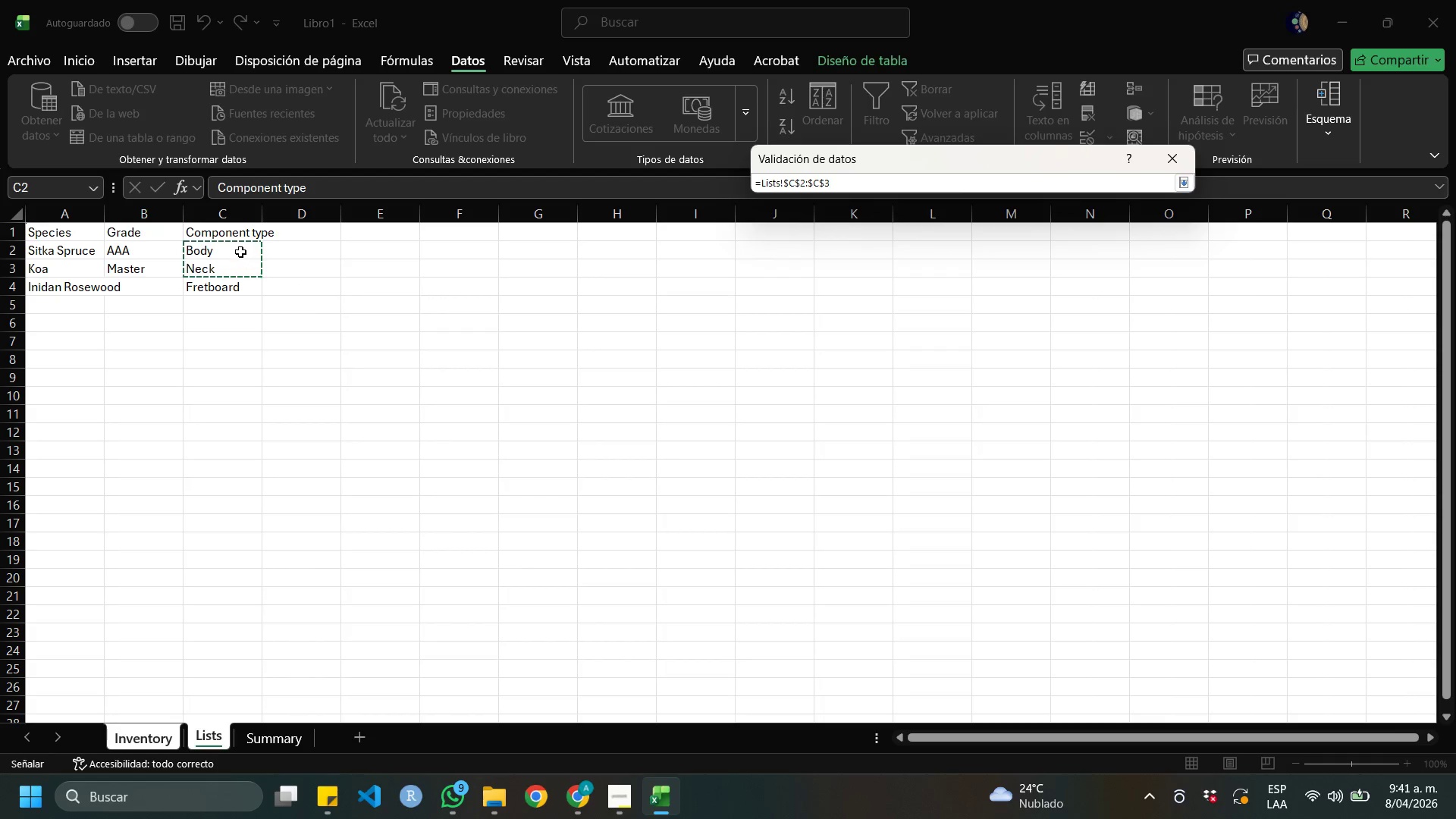 
left_click_drag(start_coordinate=[240, 252], to_coordinate=[227, 287])
 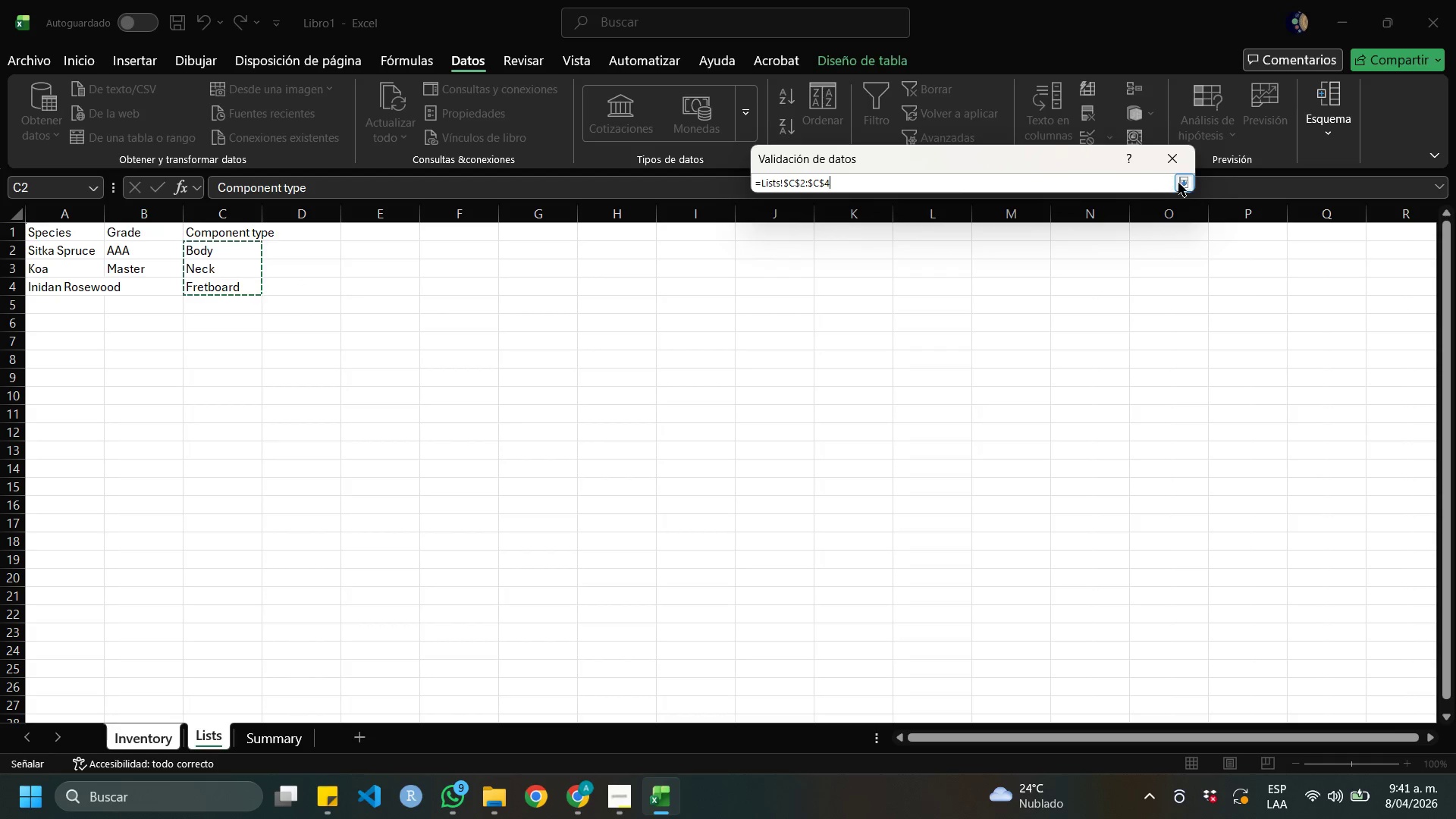 
left_click([1192, 188])
 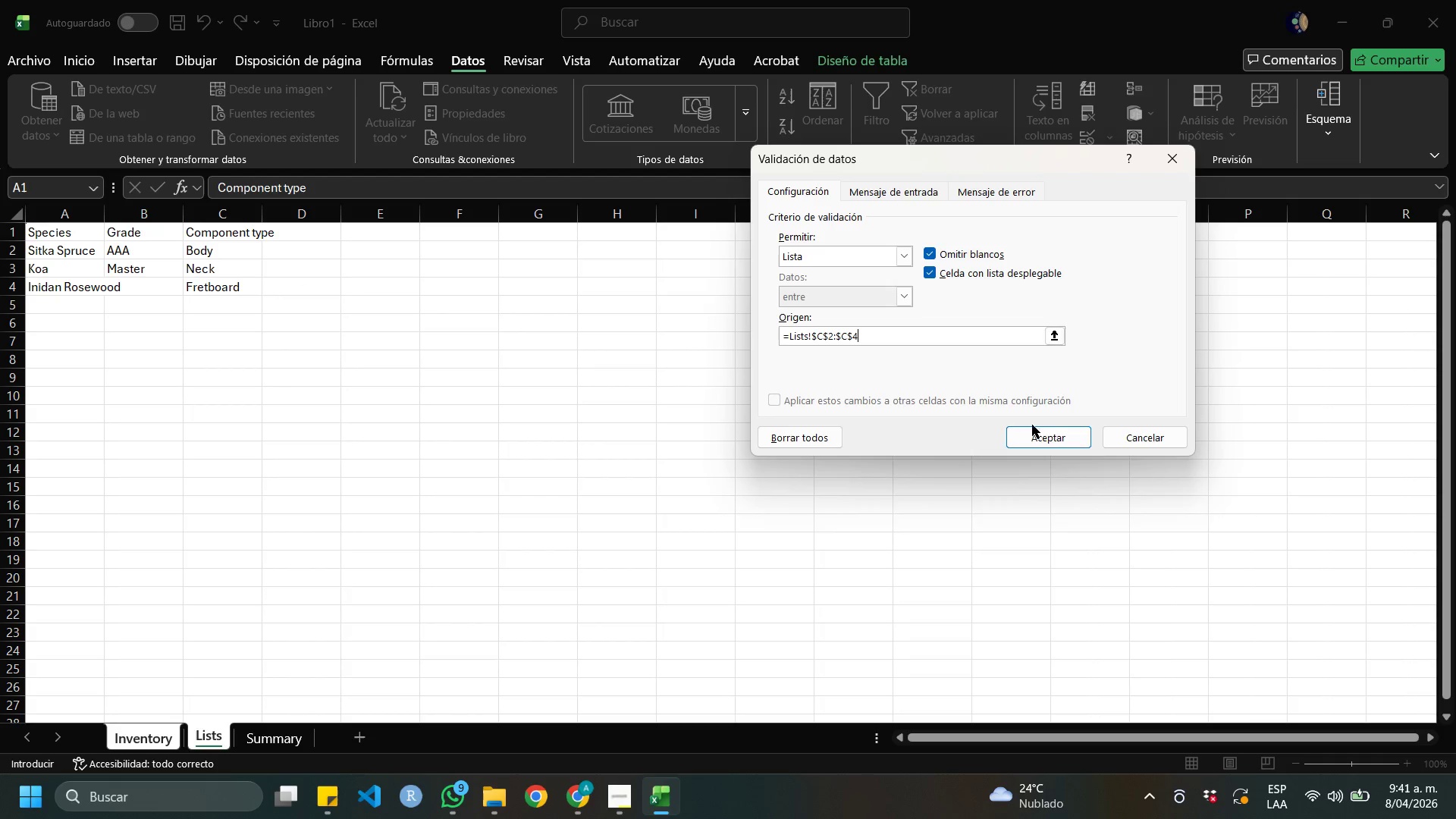 
left_click([1032, 431])
 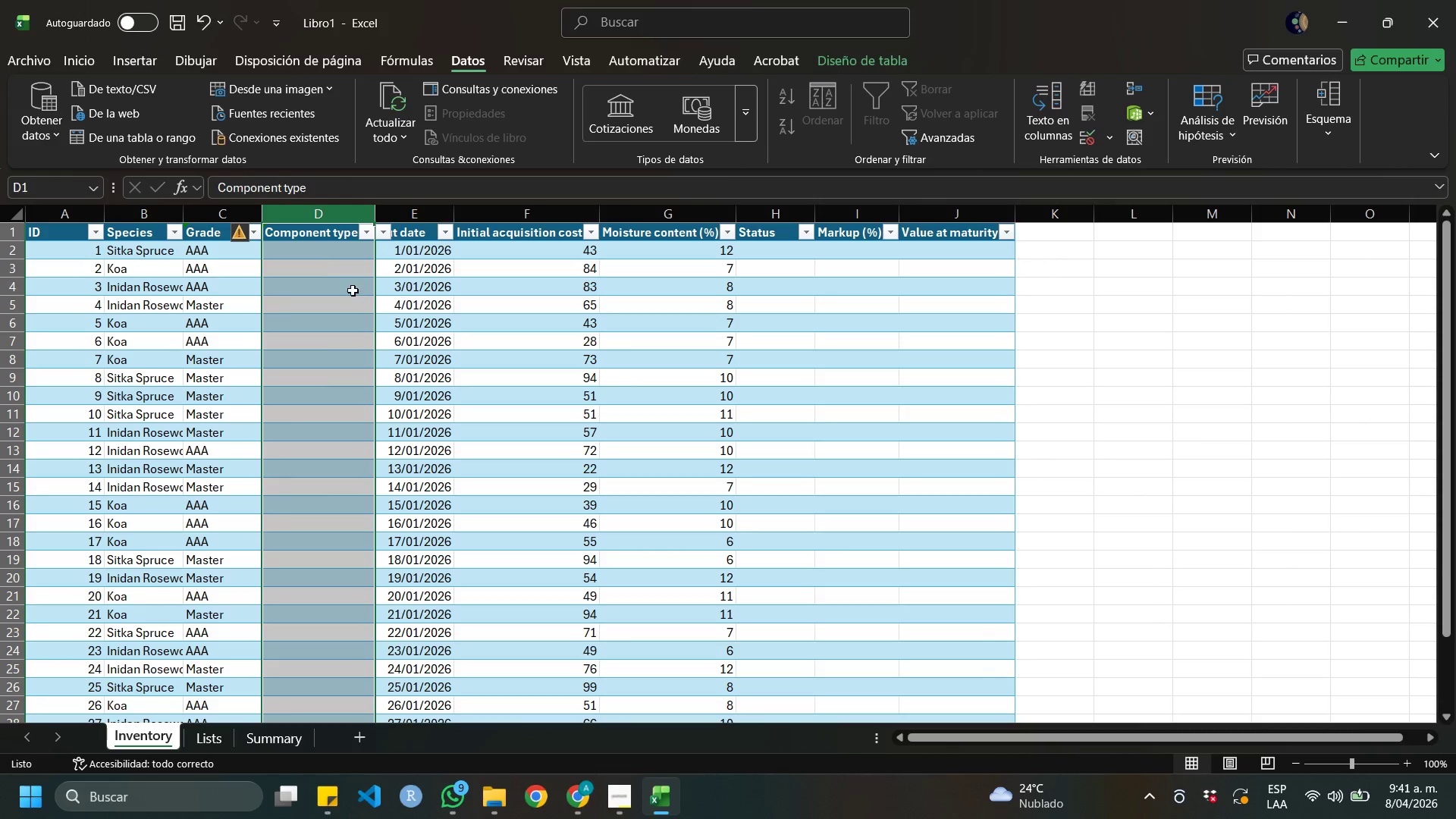 
left_click([313, 250])
 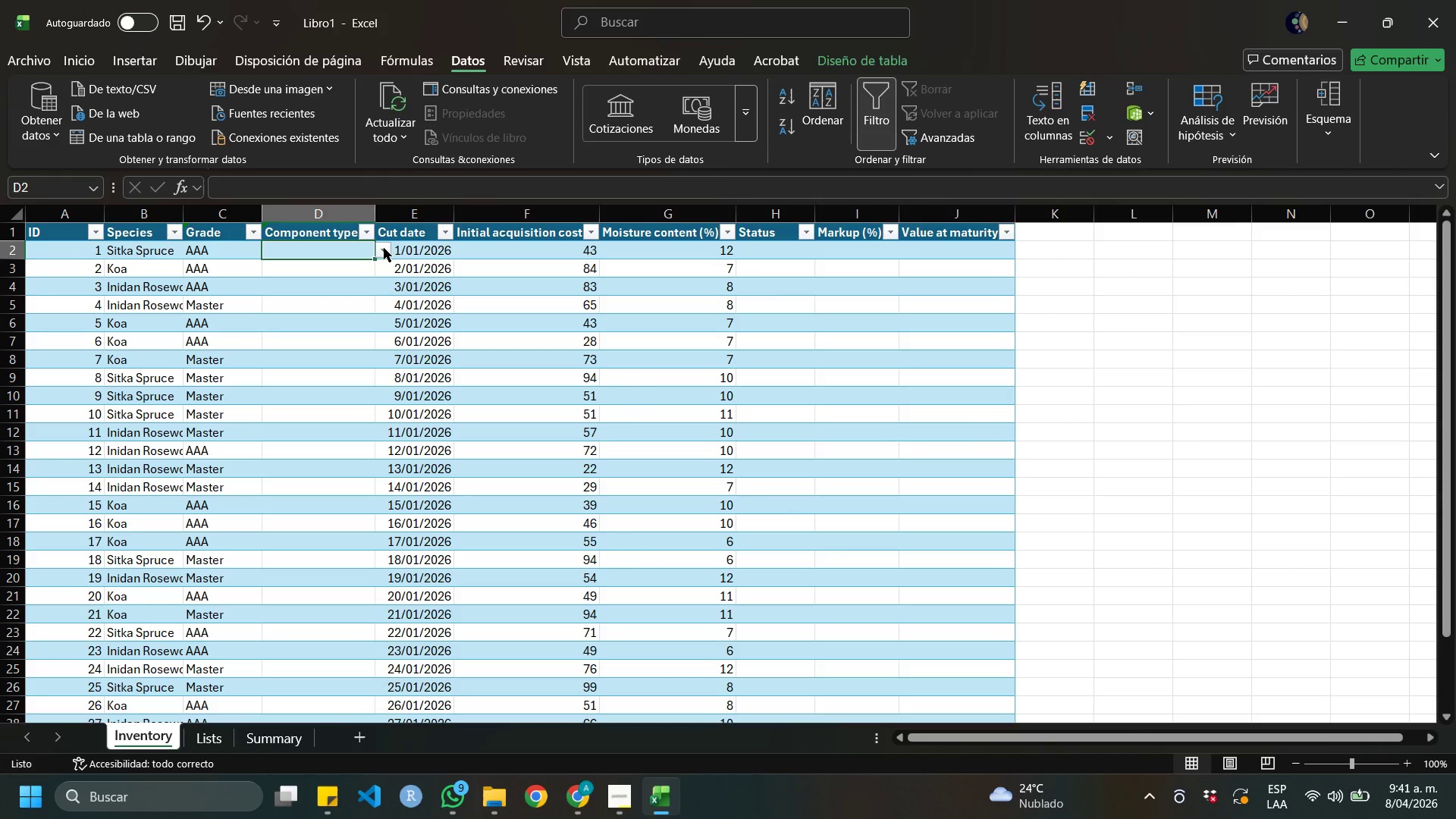 
left_click([384, 248])
 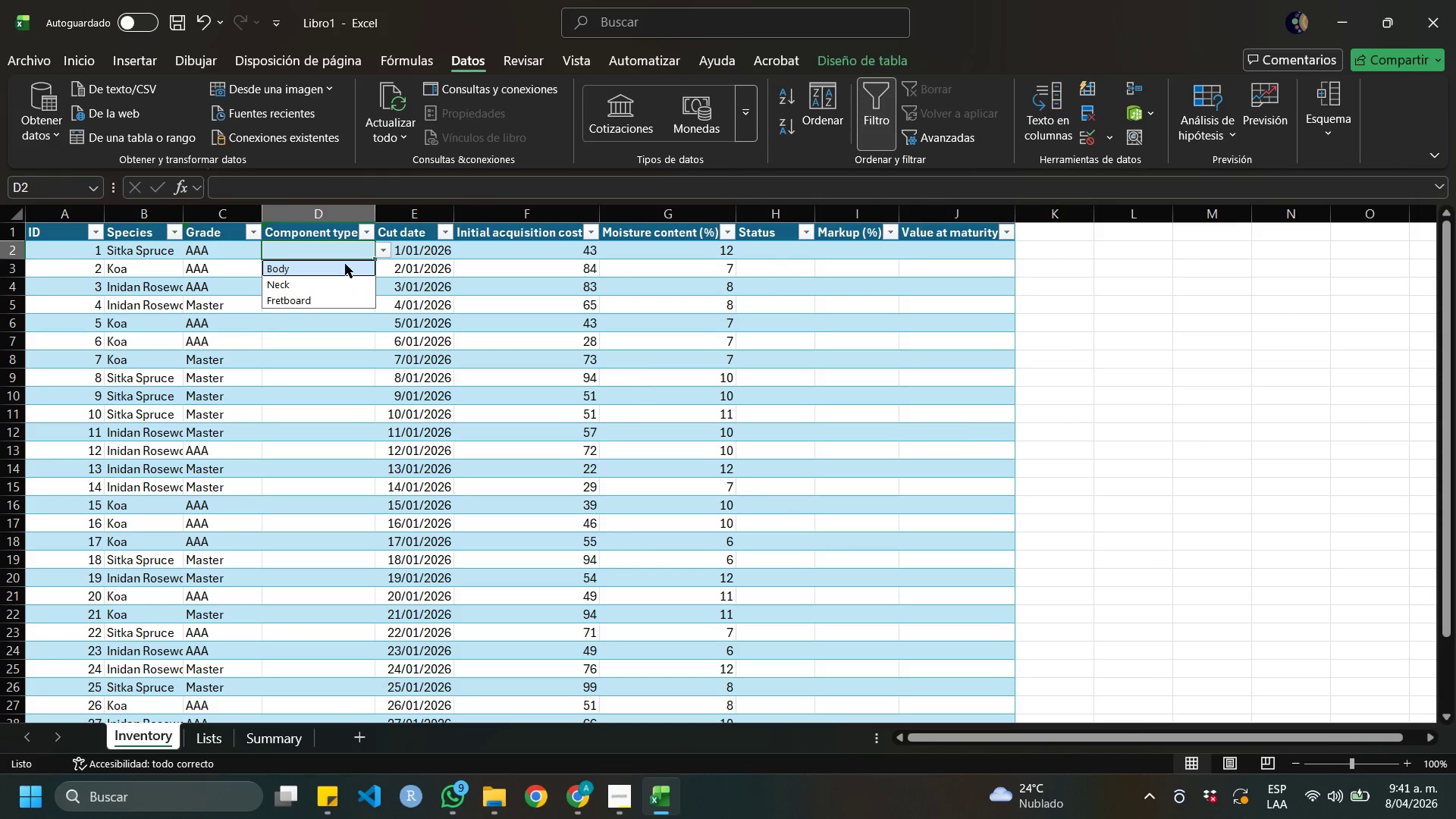 
left_click([345, 264])
 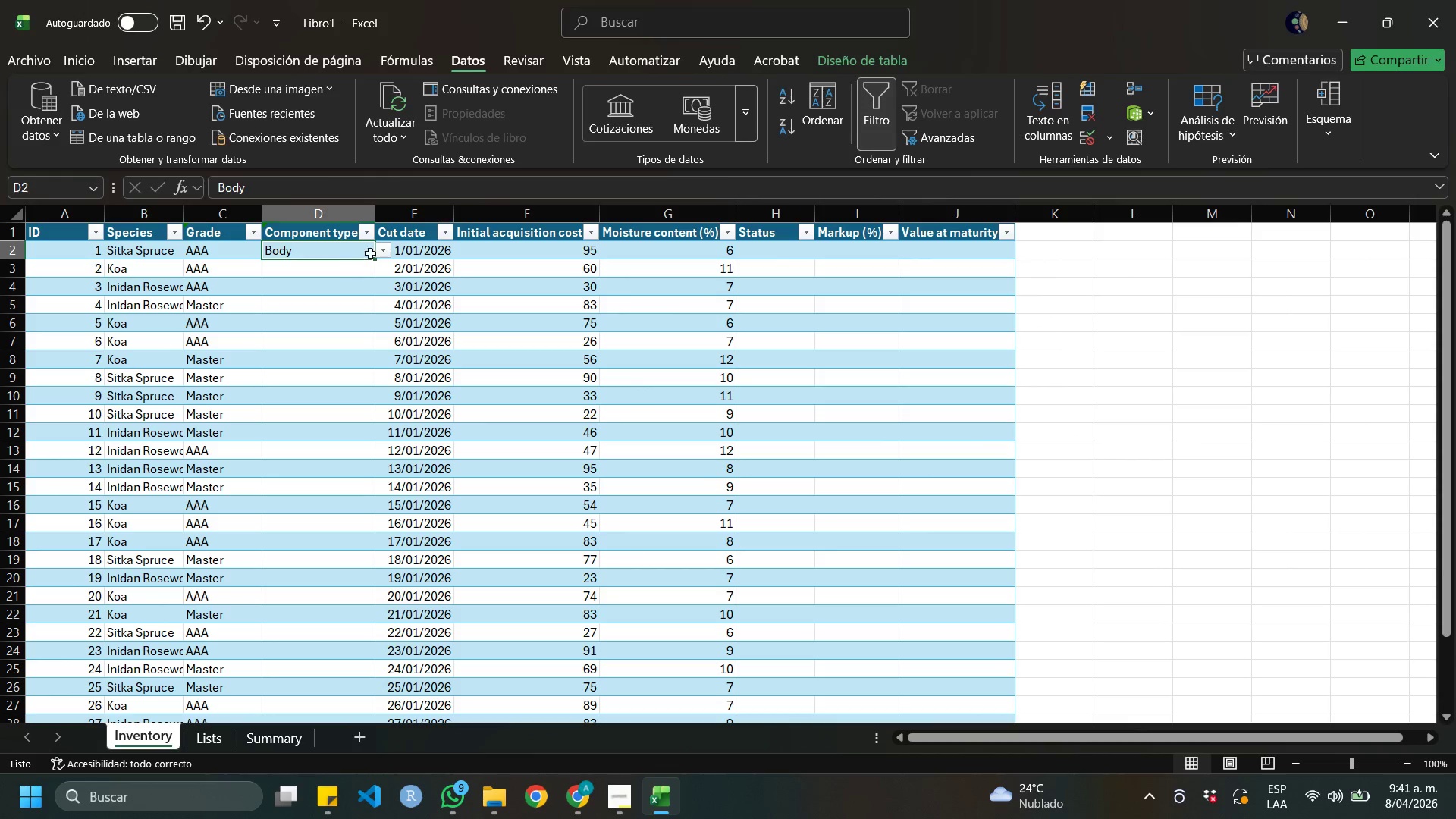 
key(ArrowDown)
 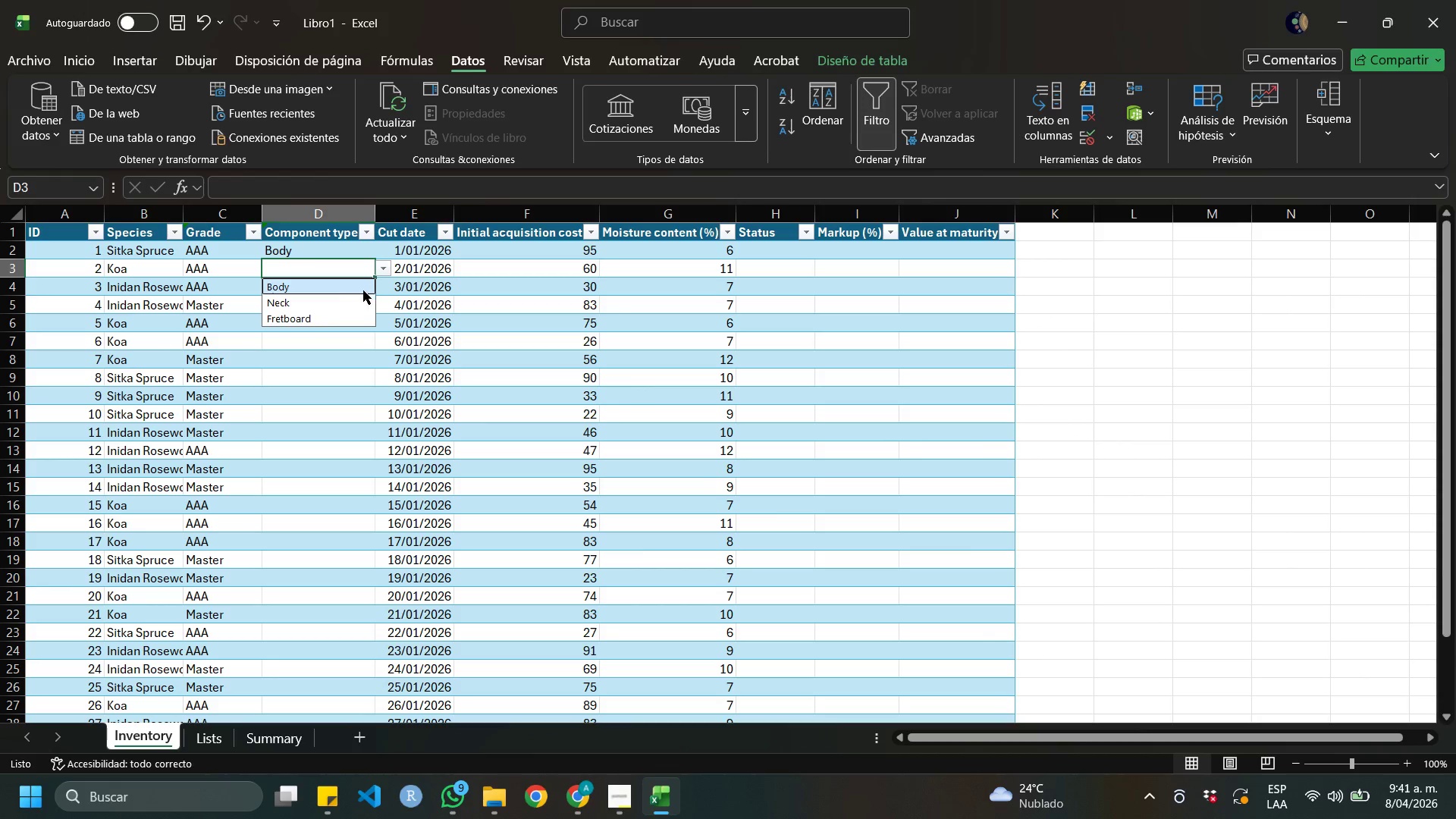 
double_click([350, 291])
 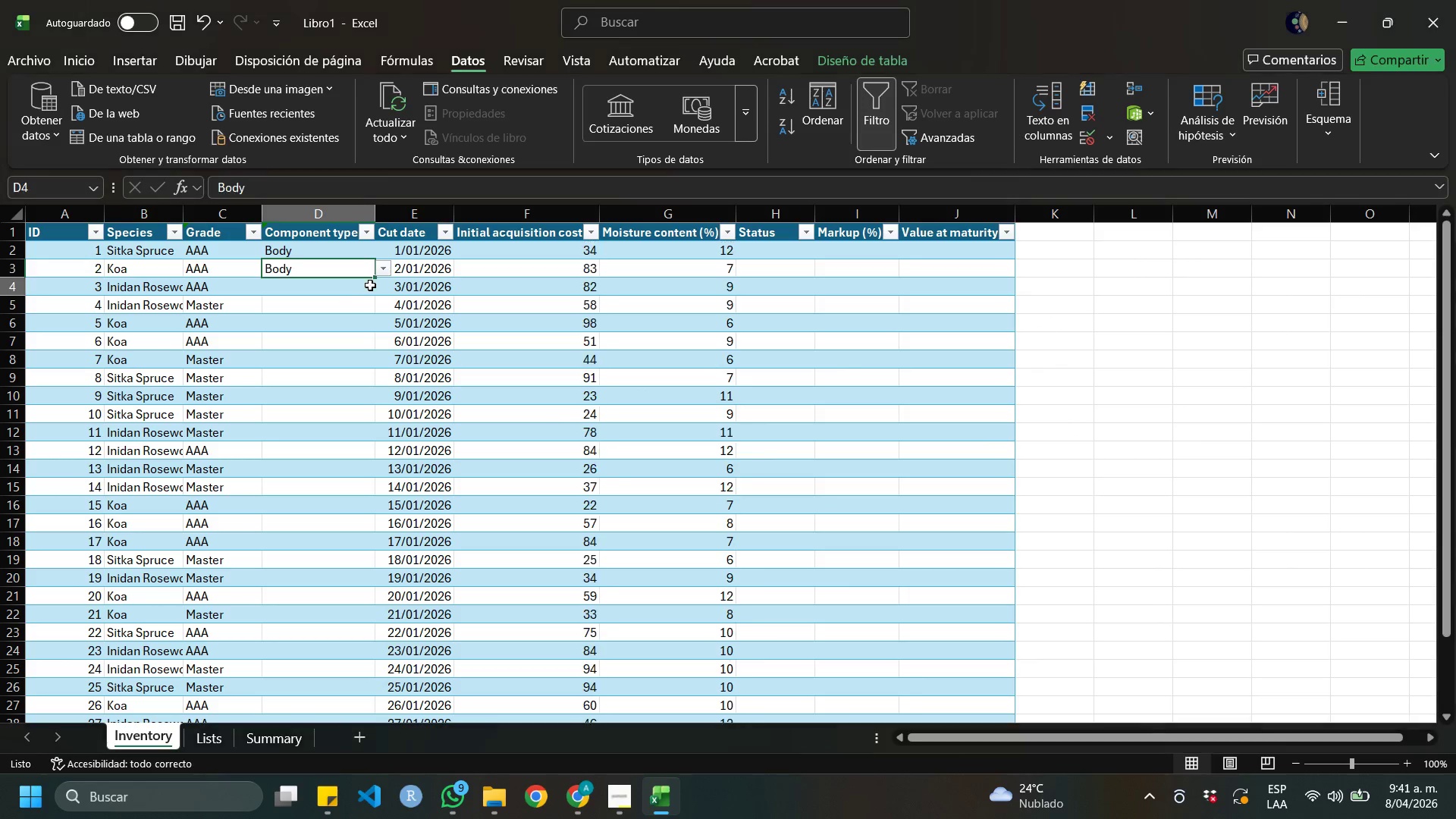 
key(ArrowDown)
 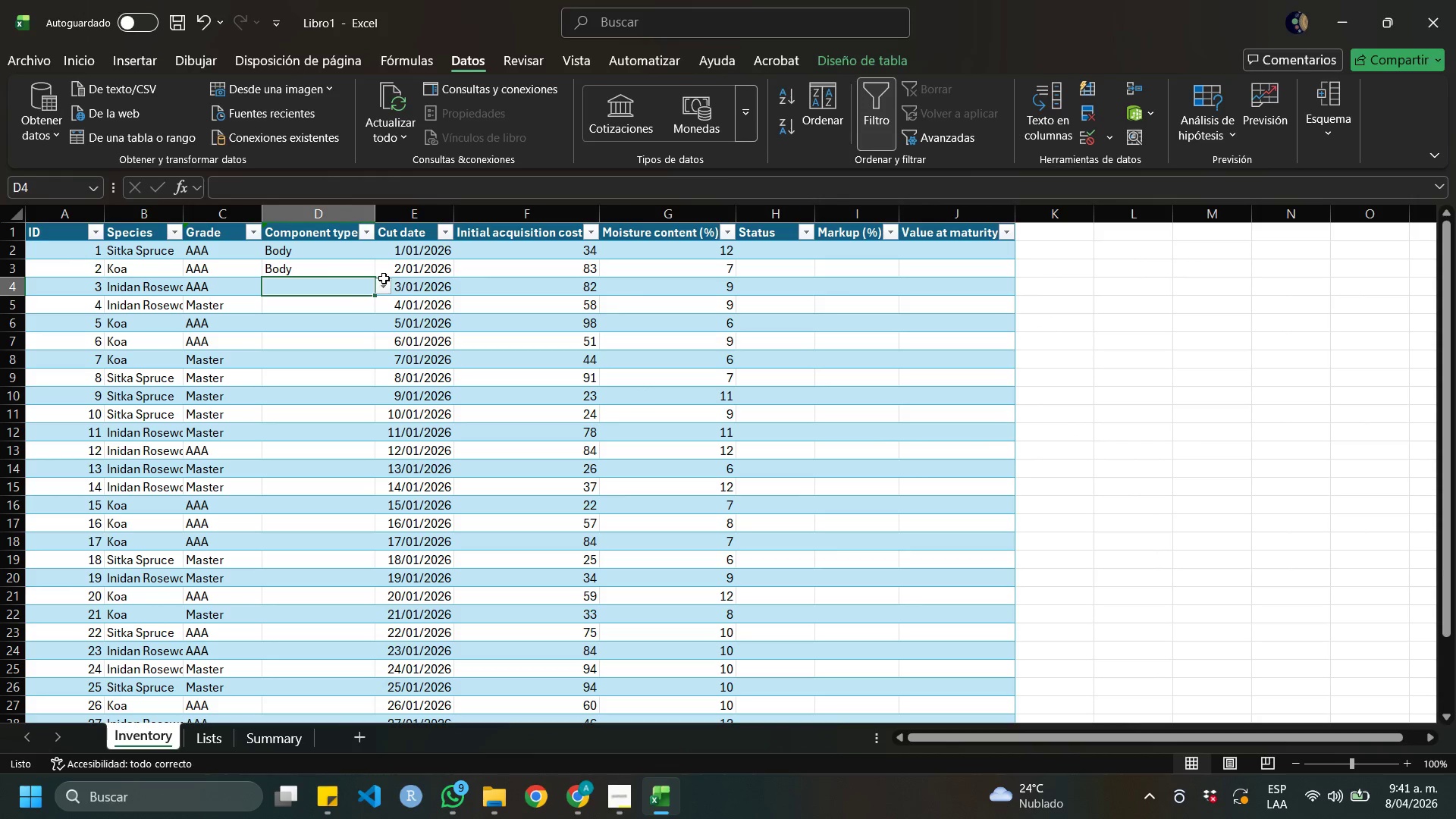 
left_click_drag(start_coordinate=[384, 278], to_coordinate=[381, 284])
 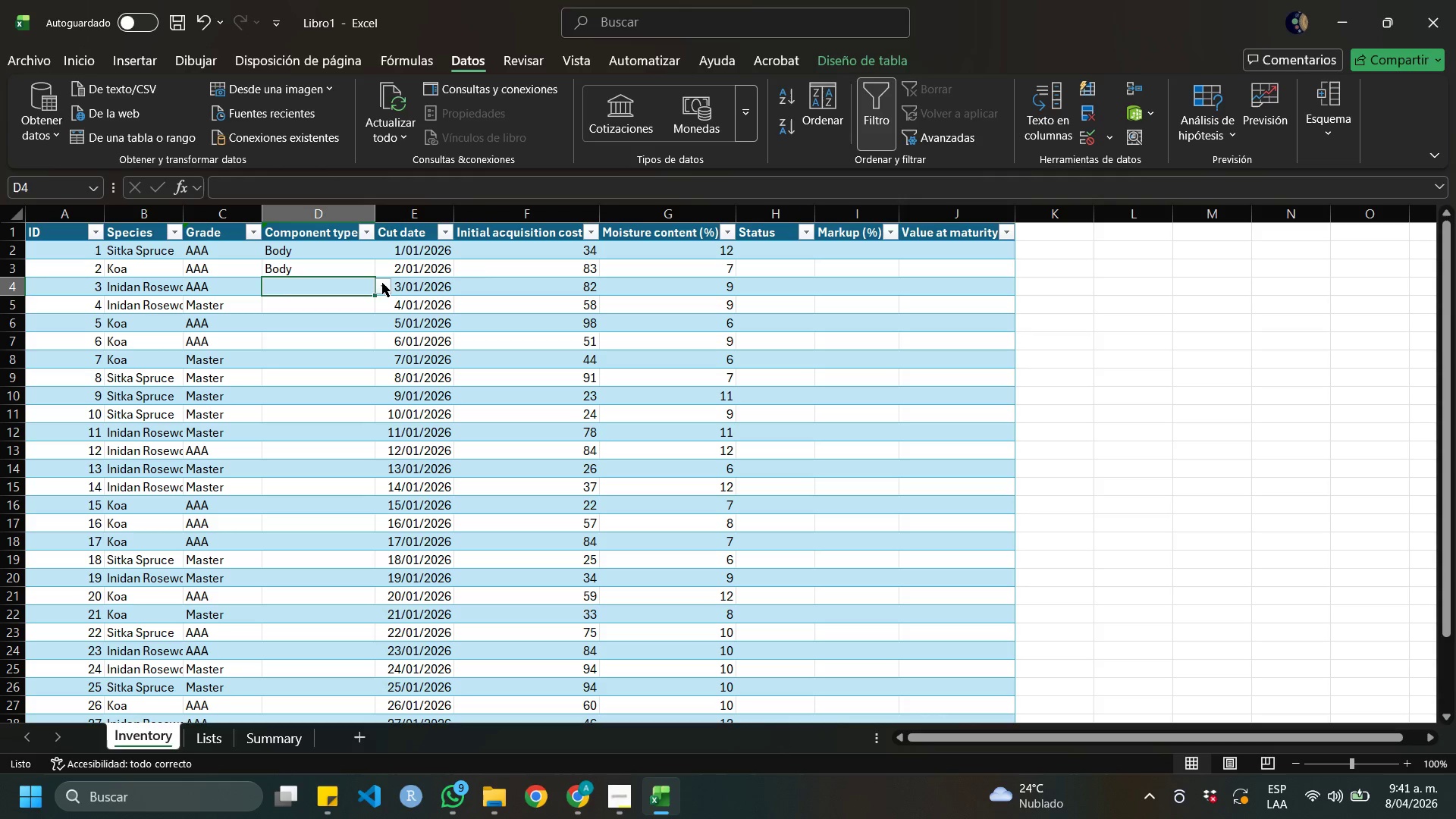 
double_click([384, 284])
 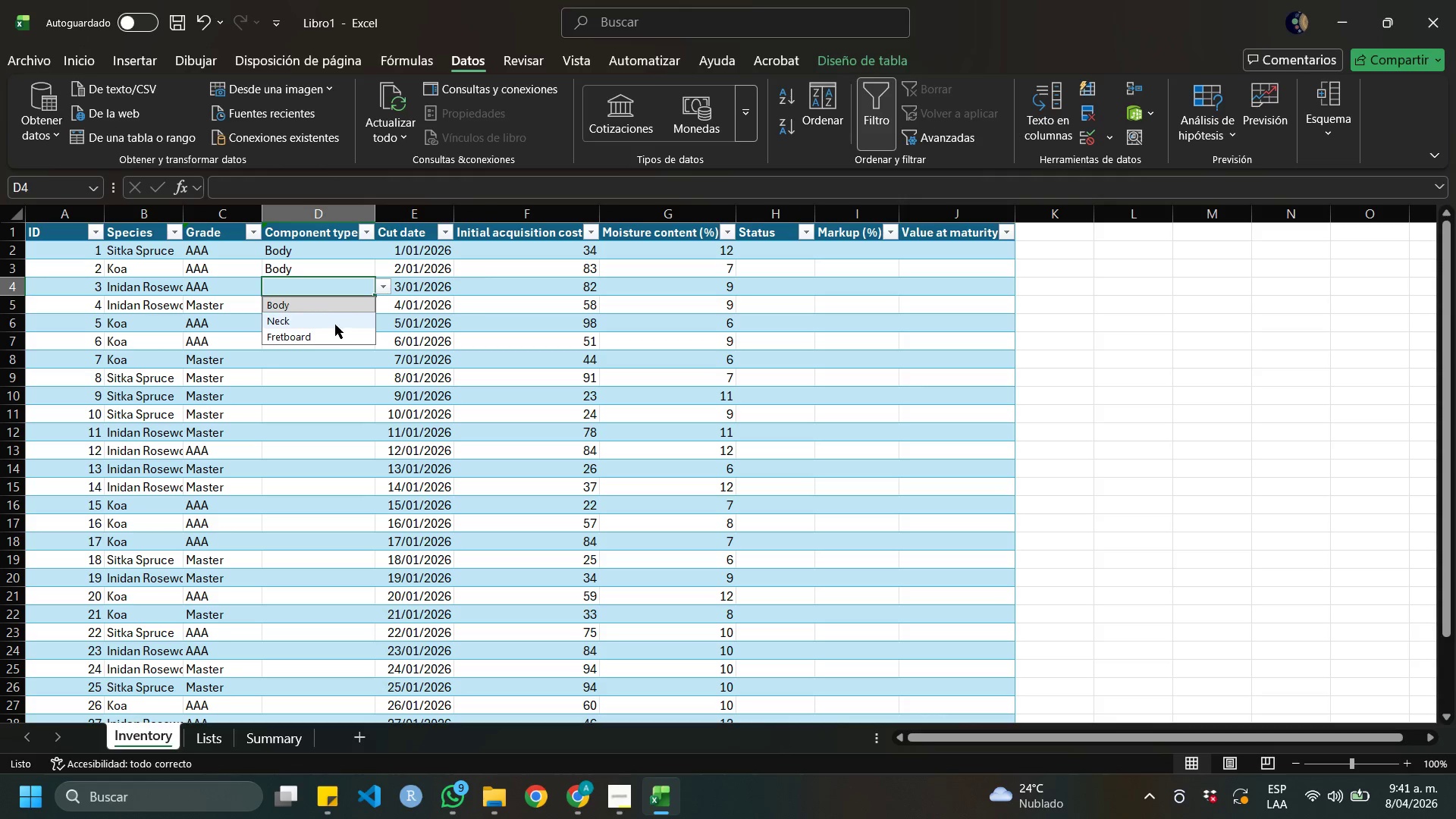 
left_click([334, 326])
 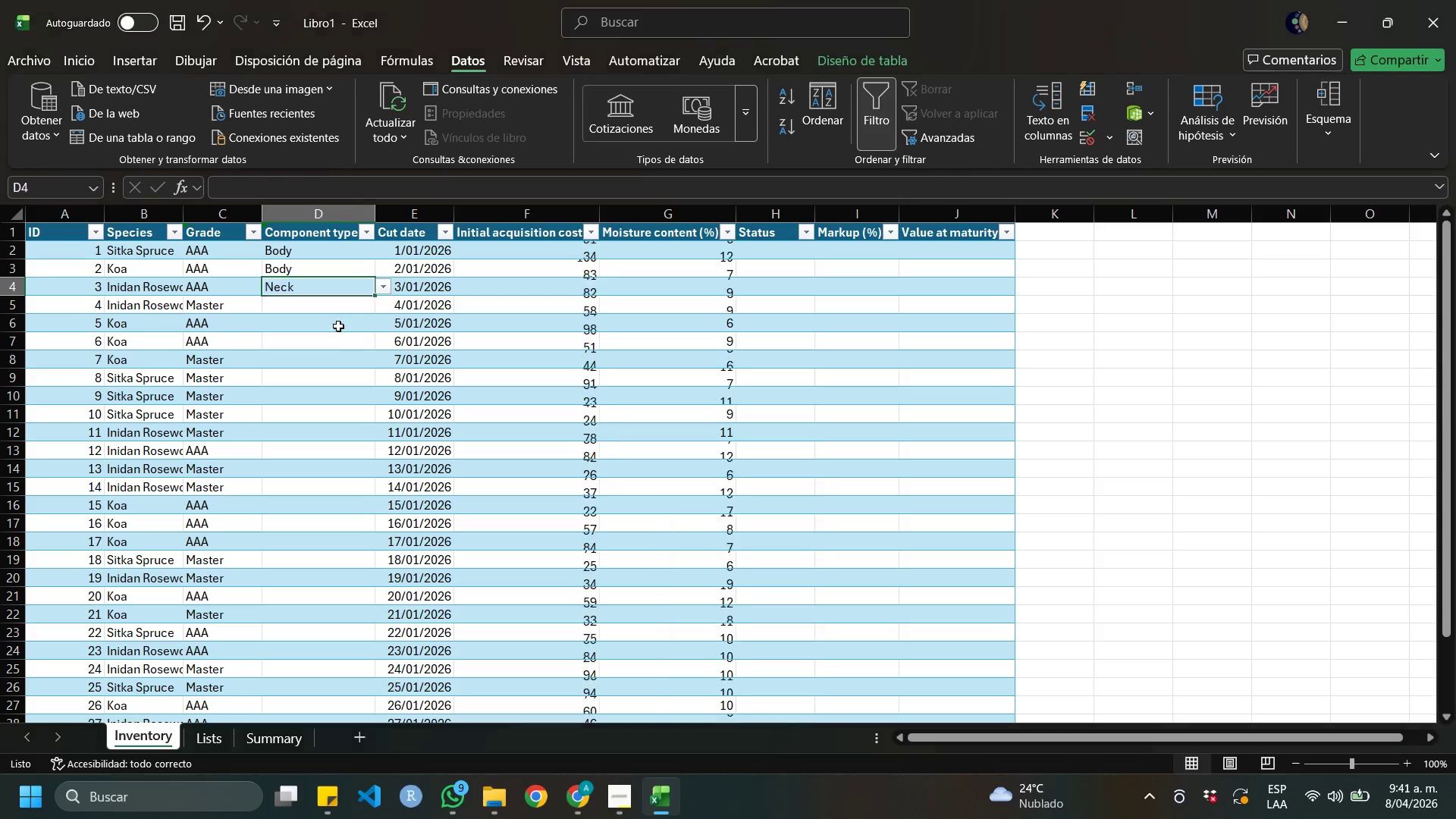 
key(ArrowDown)
 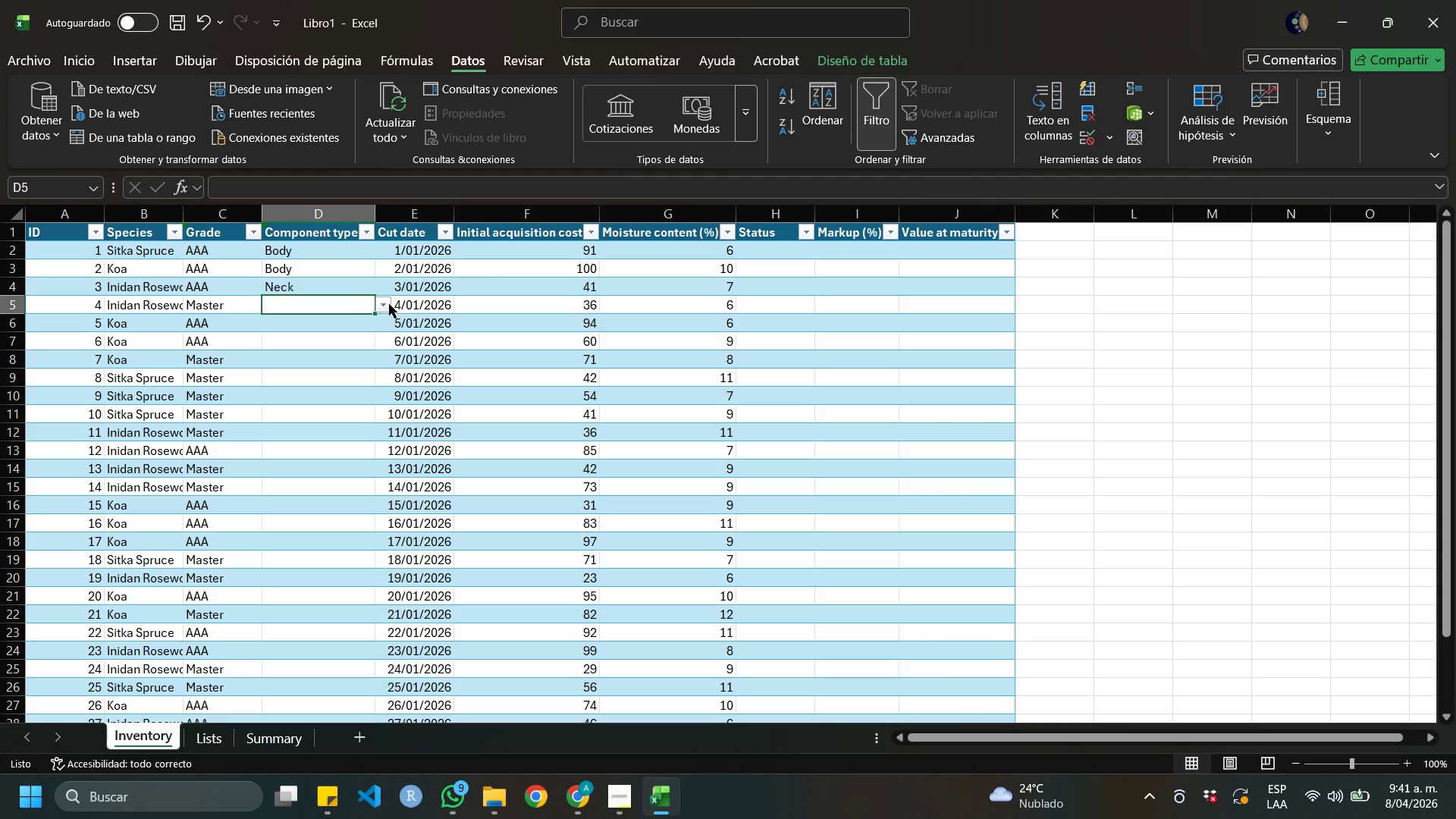 
left_click([386, 304])
 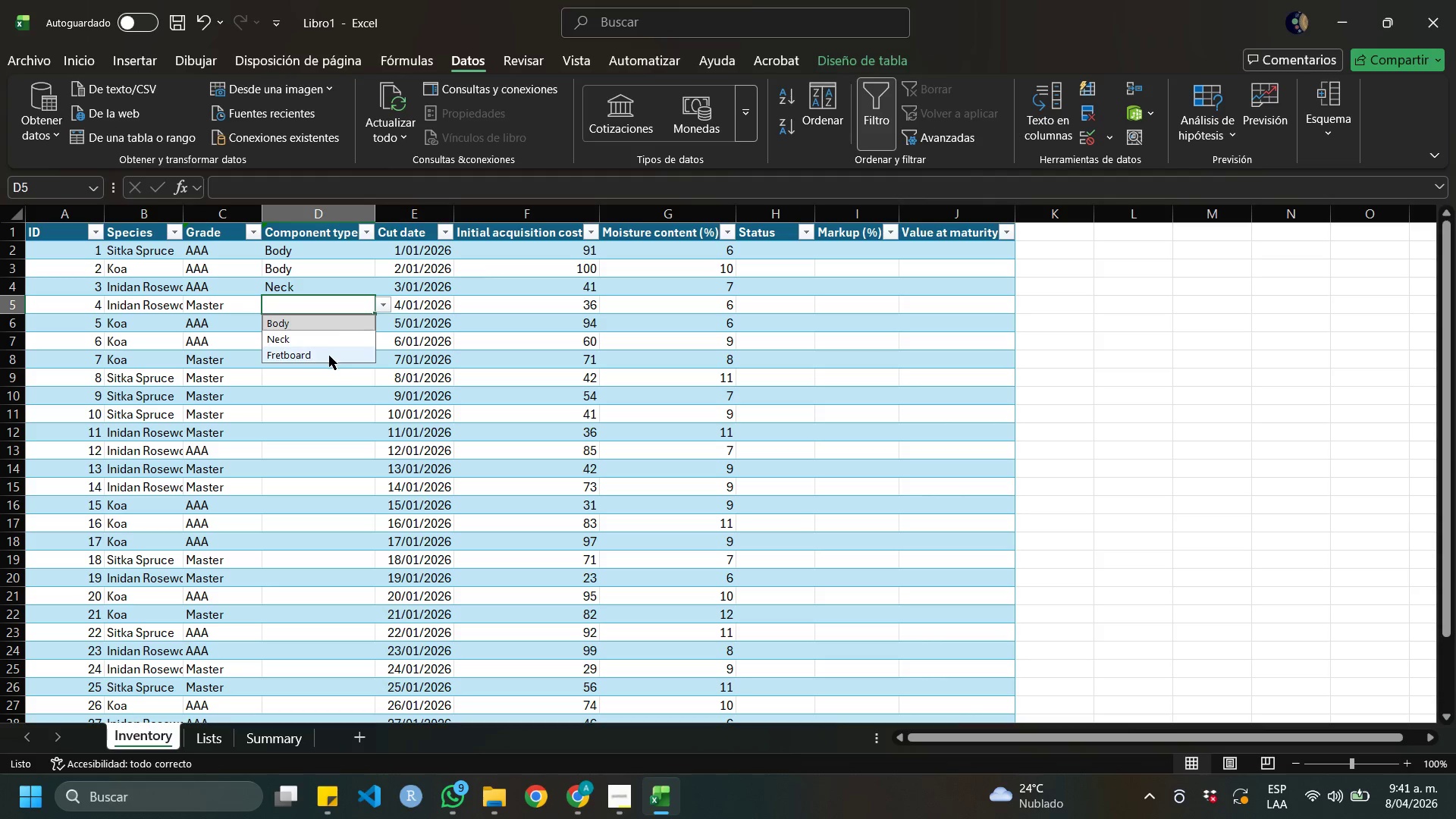 
left_click([329, 356])
 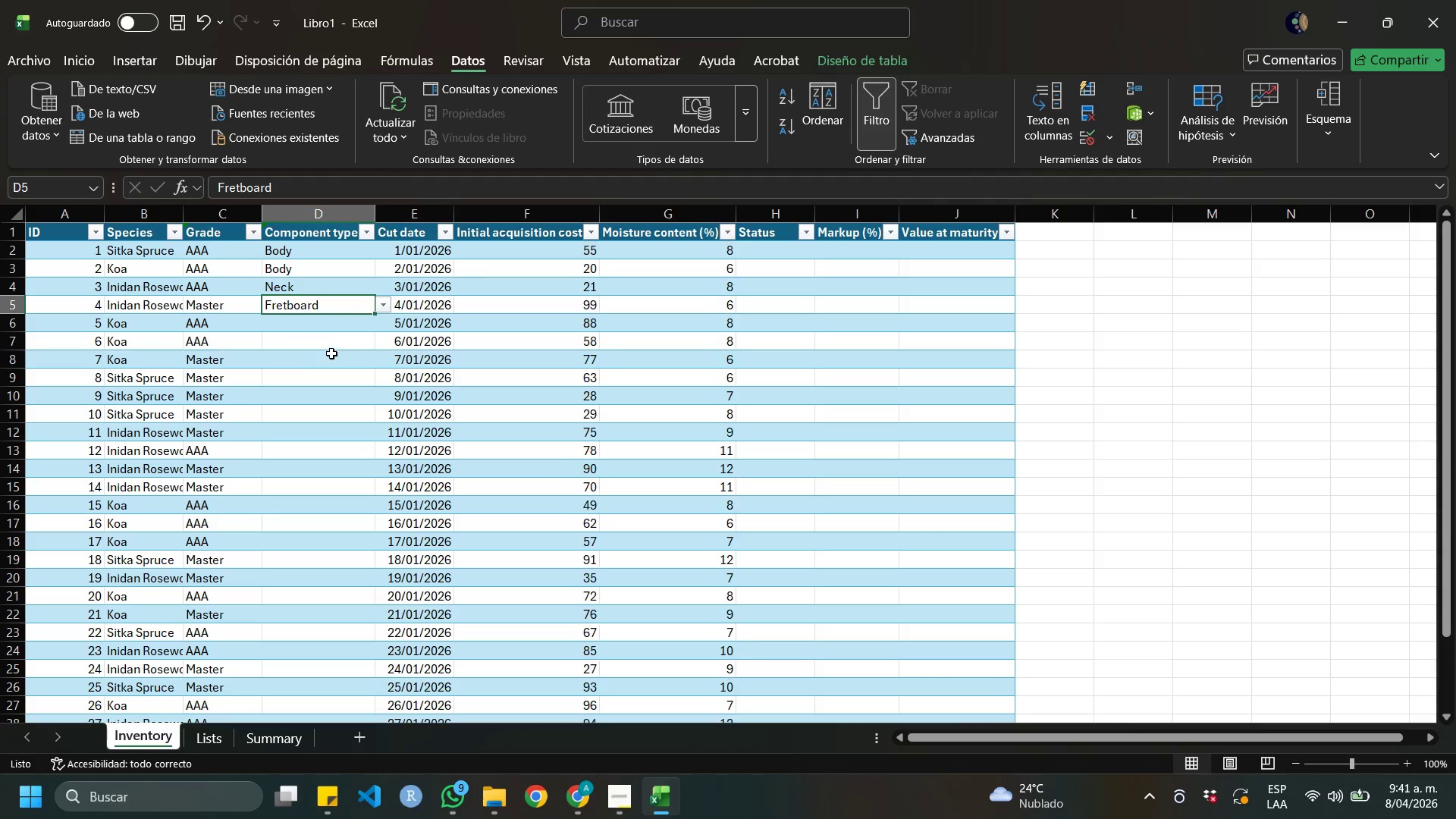 
key(ArrowDown)
 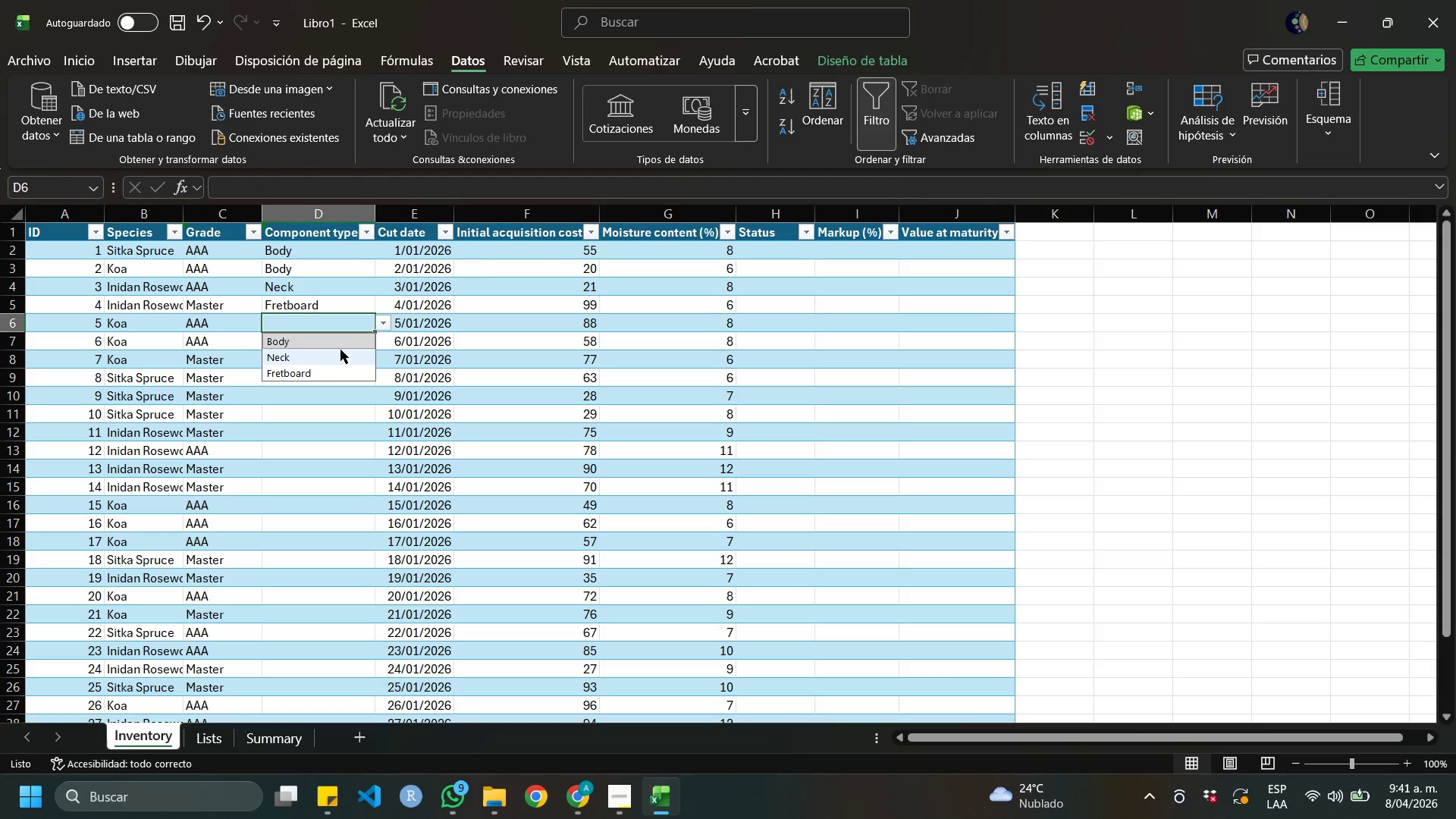 
double_click([326, 356])
 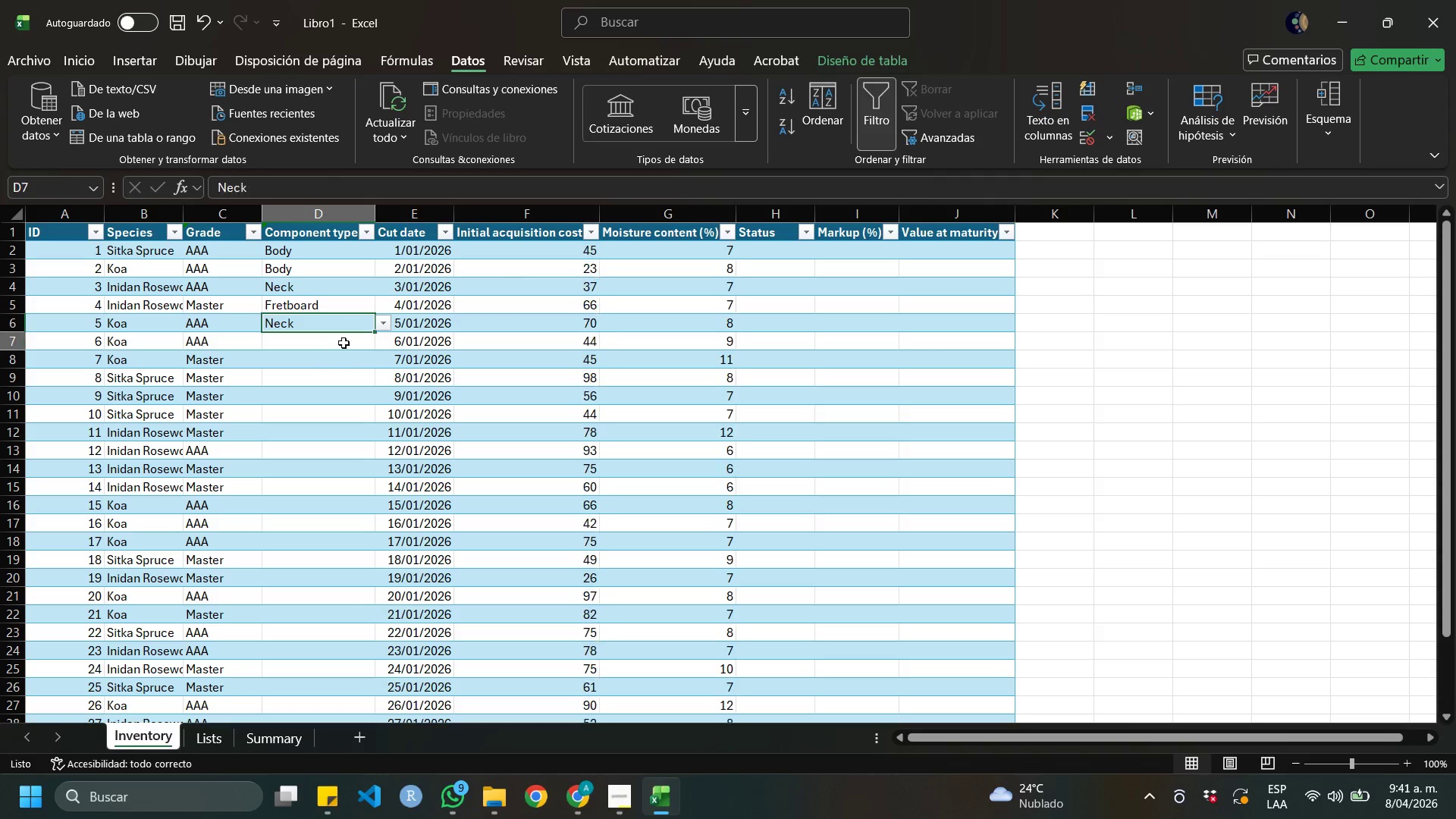 
key(ArrowDown)
 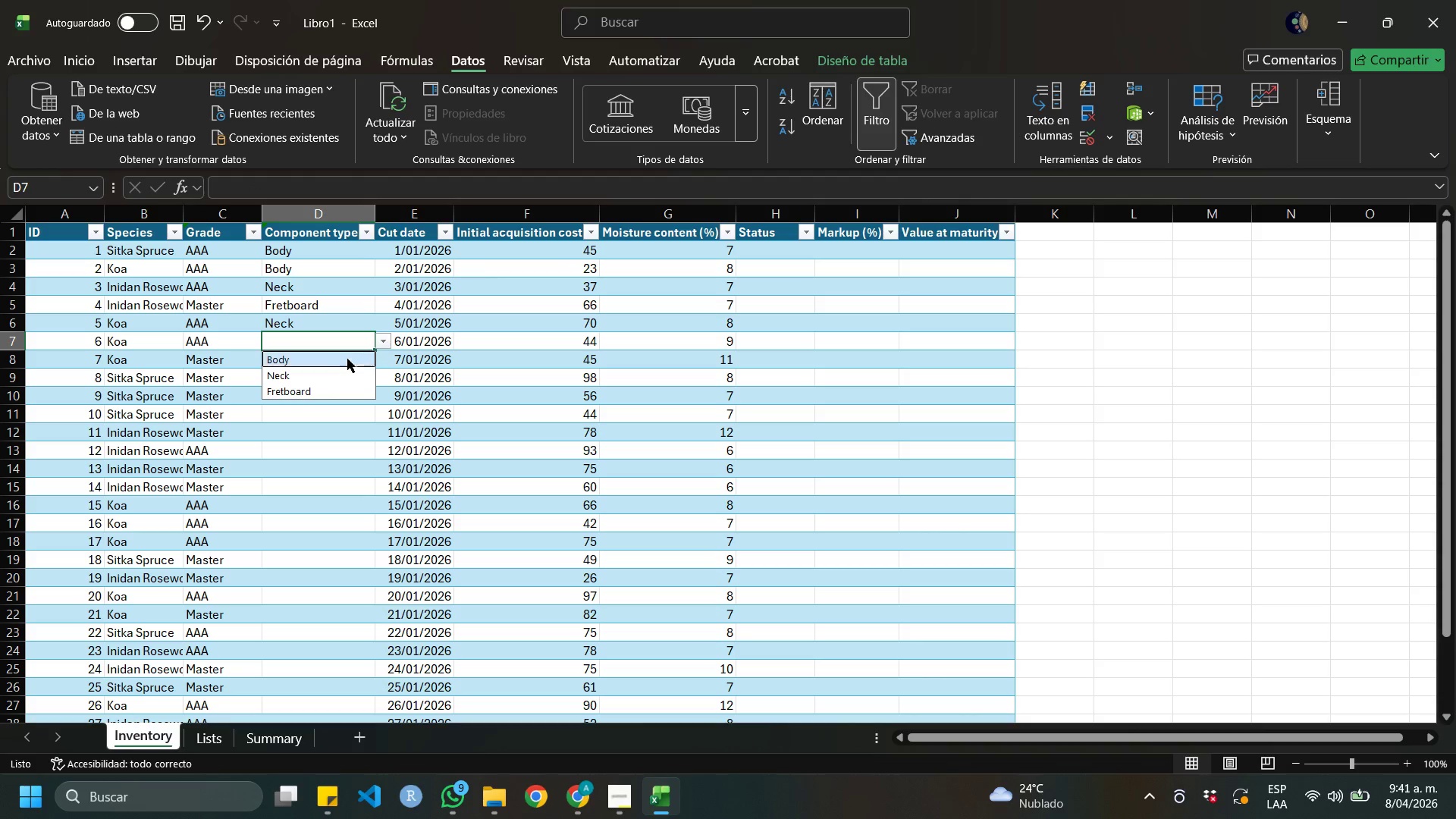 
double_click([334, 361])
 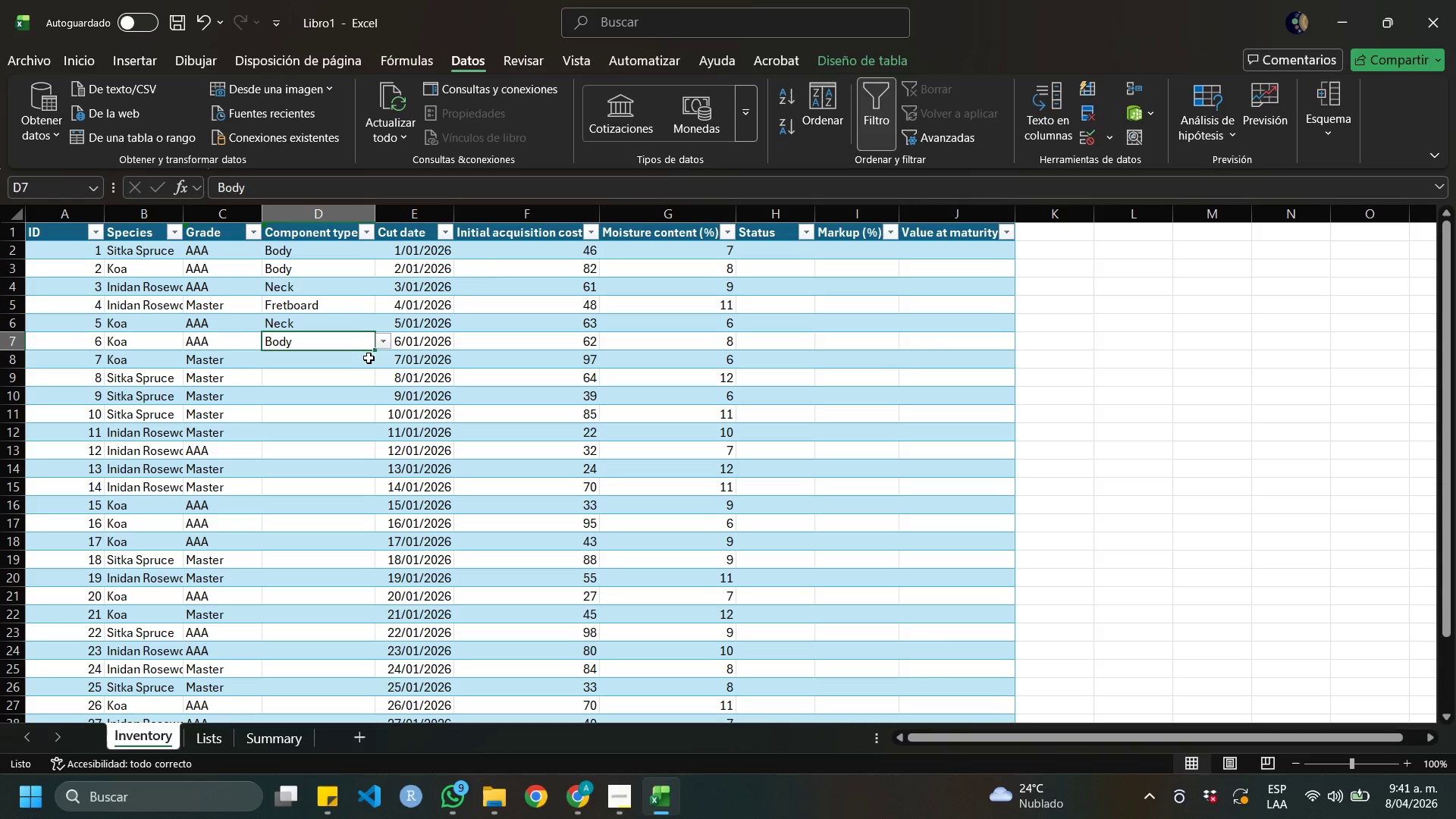 
key(ArrowDown)
 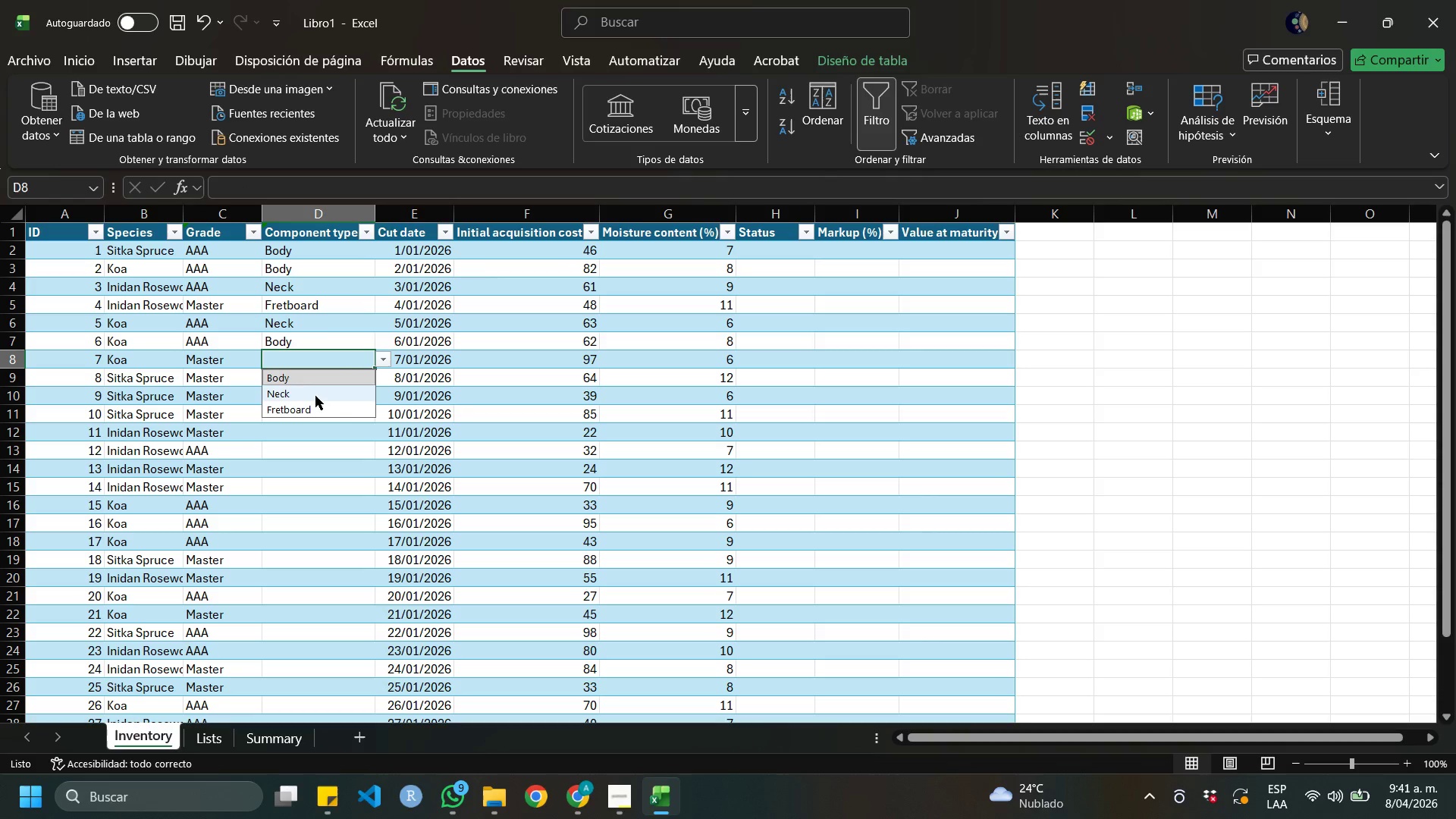 
double_click([312, 397])
 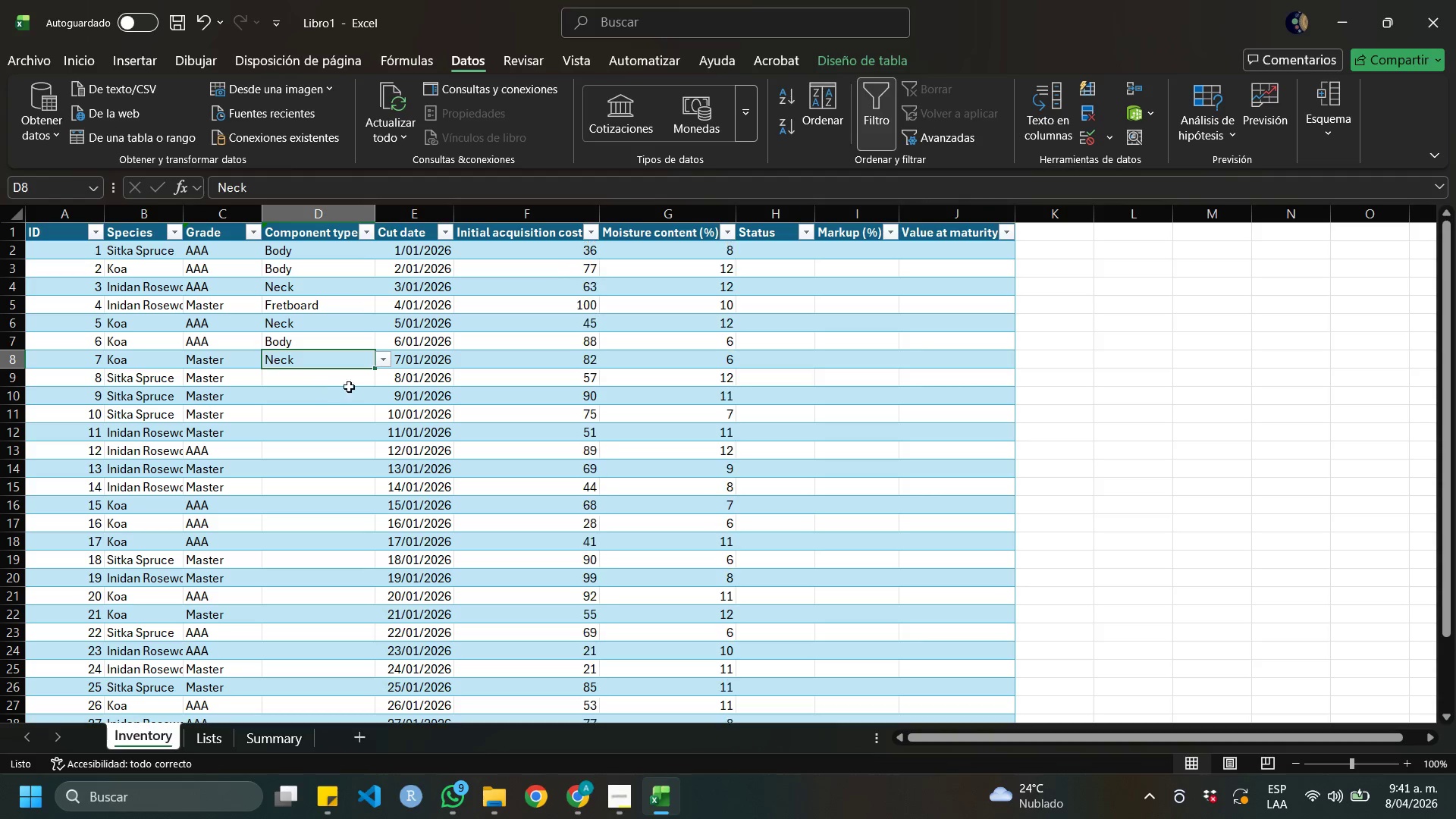 
key(ArrowDown)
 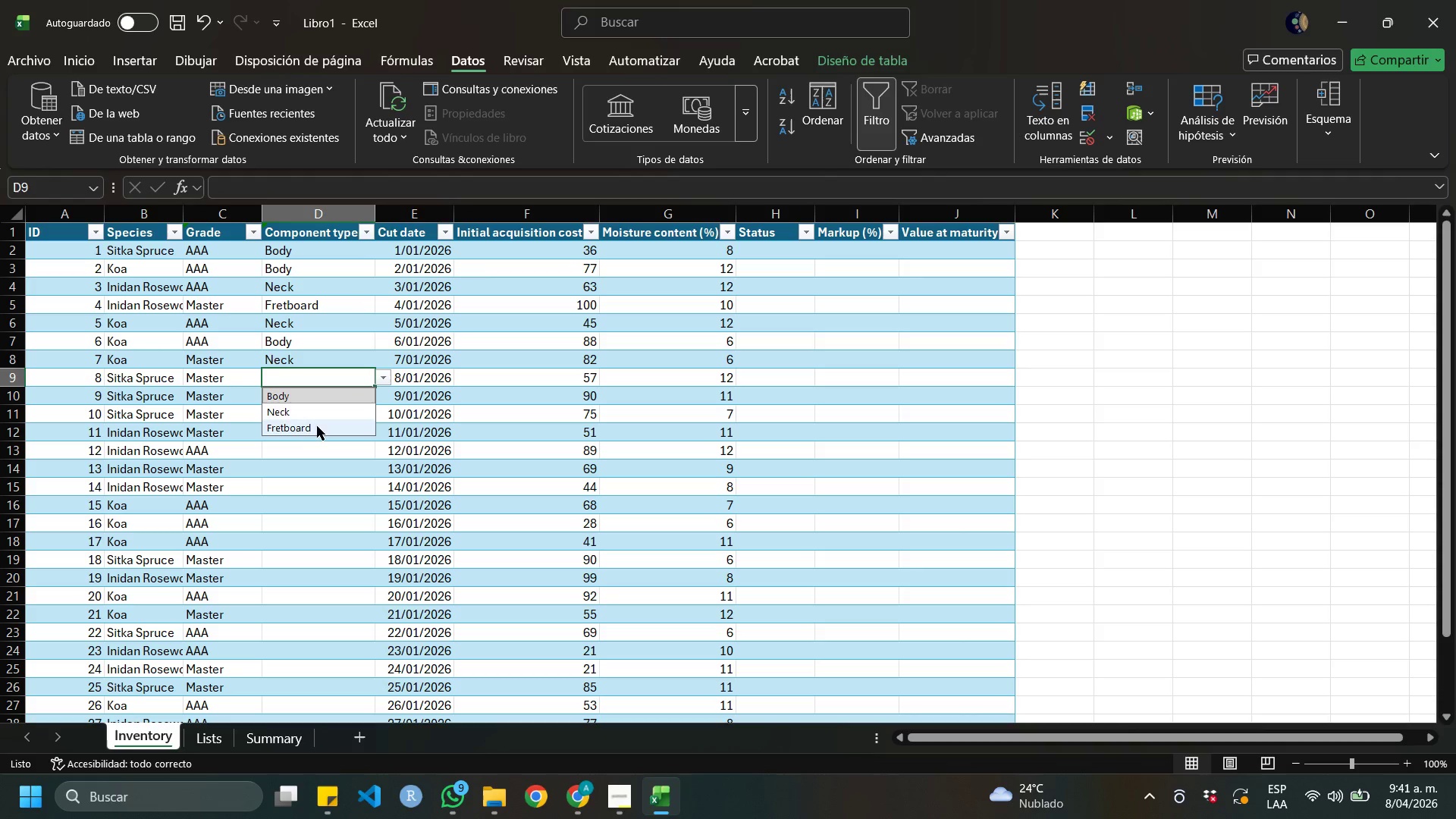 
left_click([312, 431])
 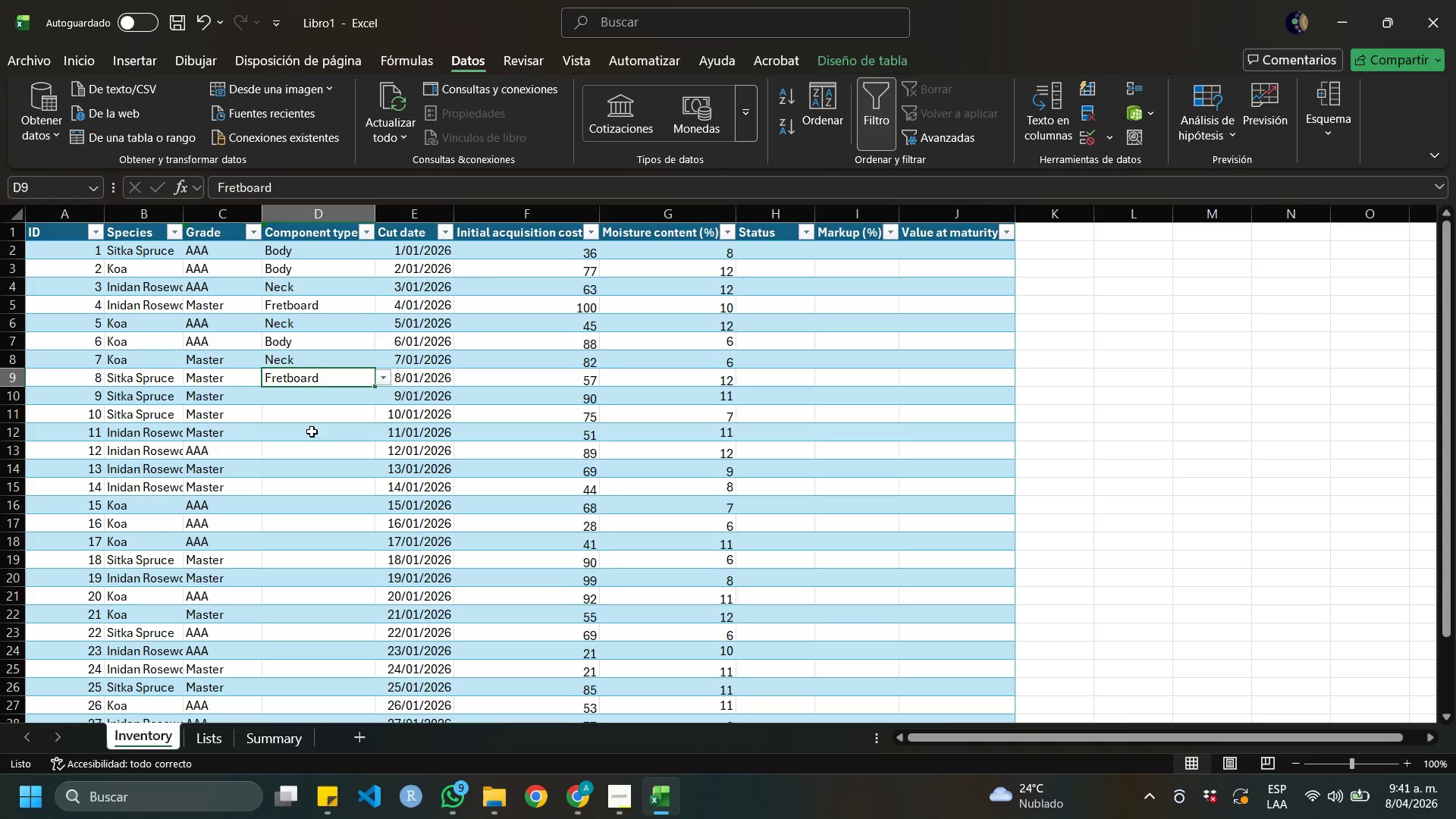 
key(ArrowDown)
 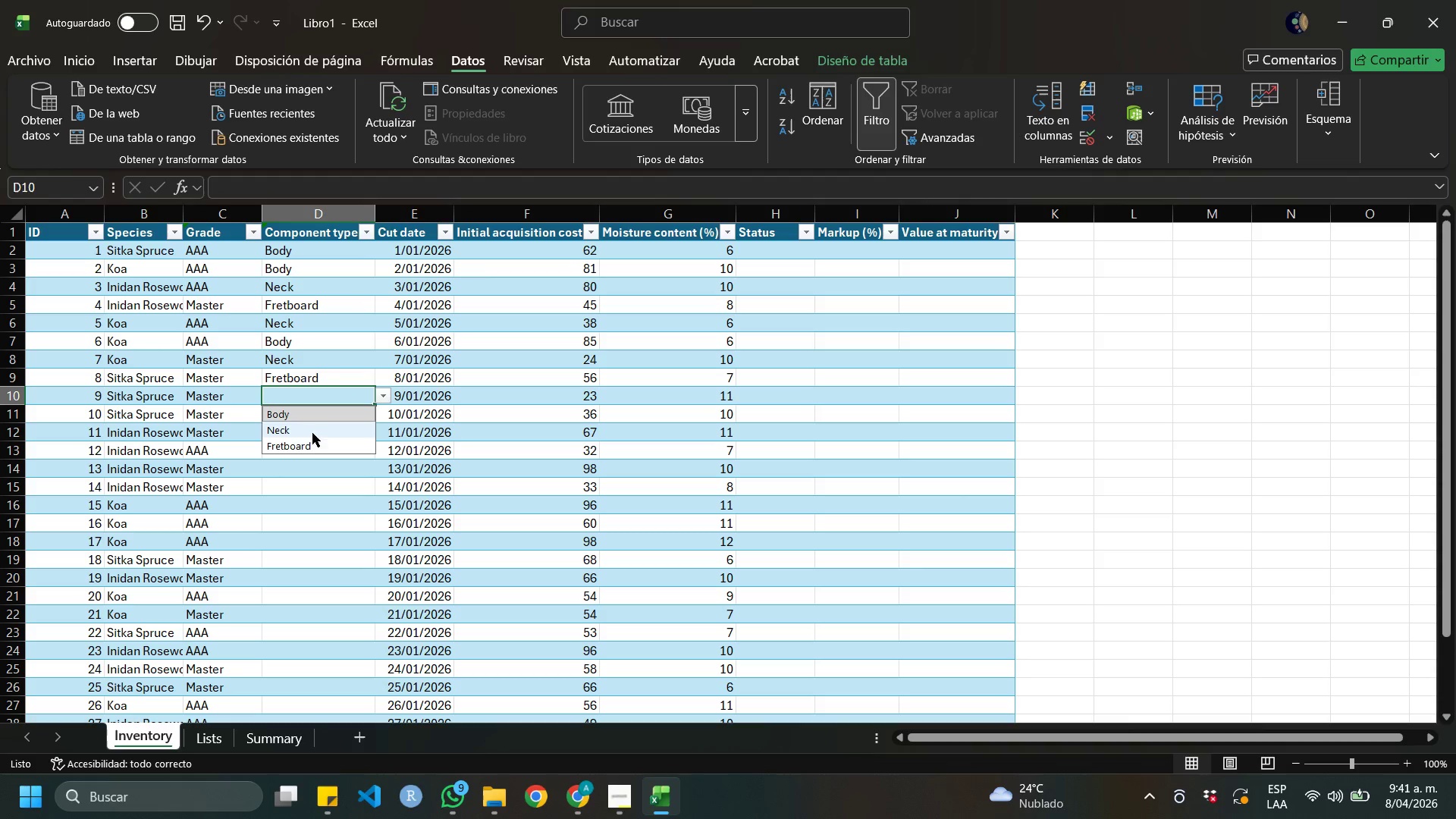 
left_click([303, 440])
 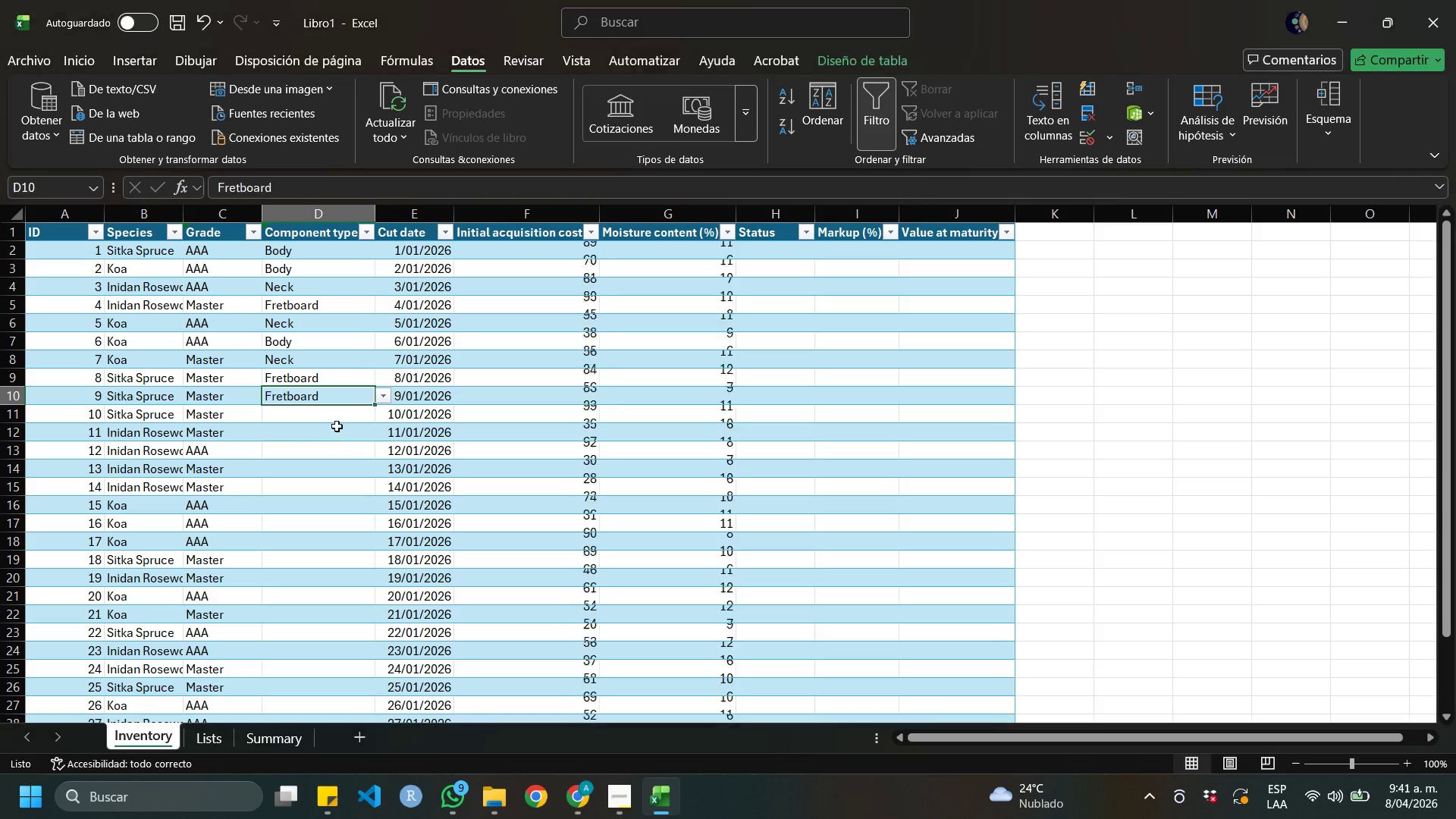 
key(ArrowDown)
 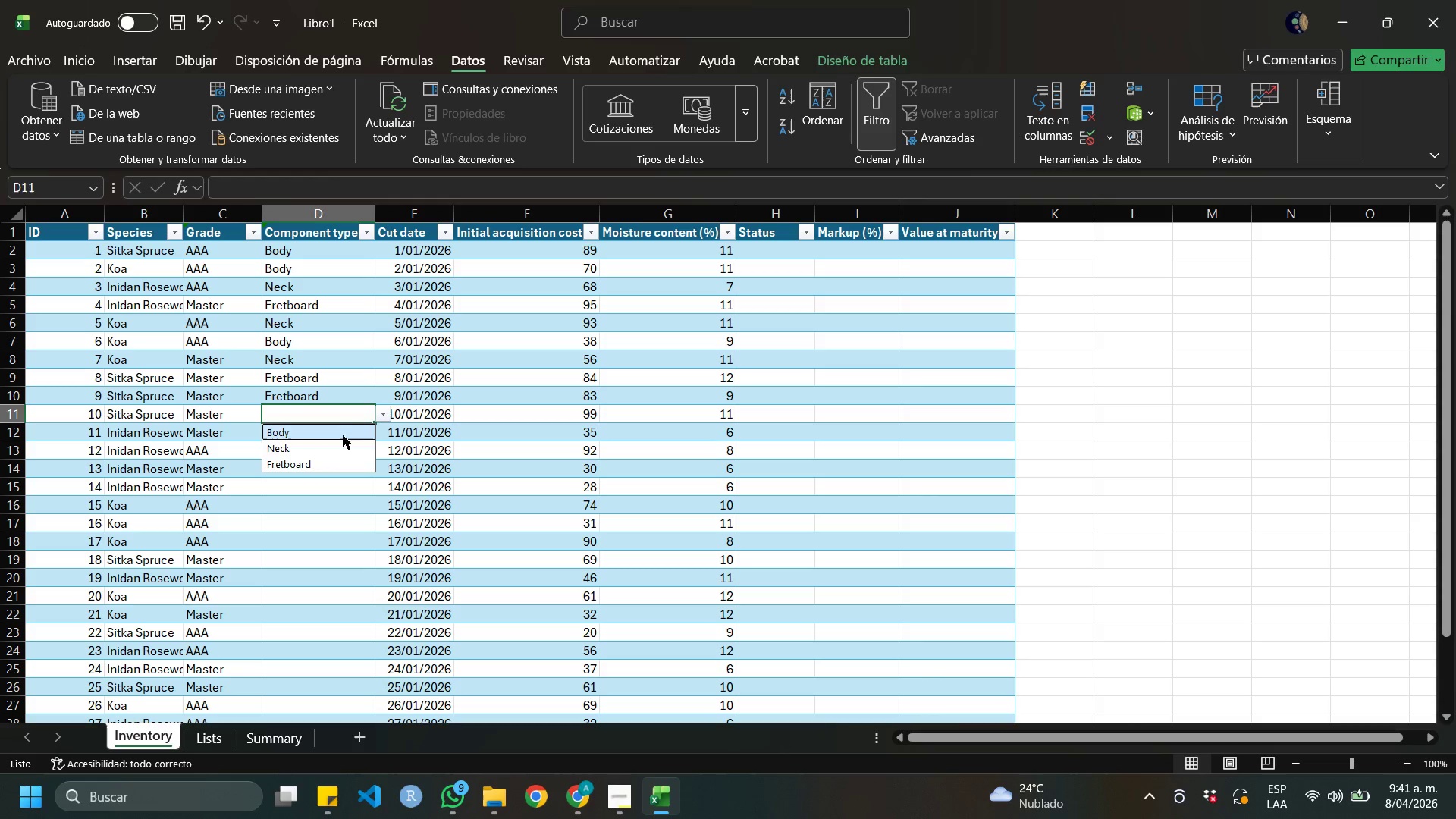 
key(ArrowDown)
 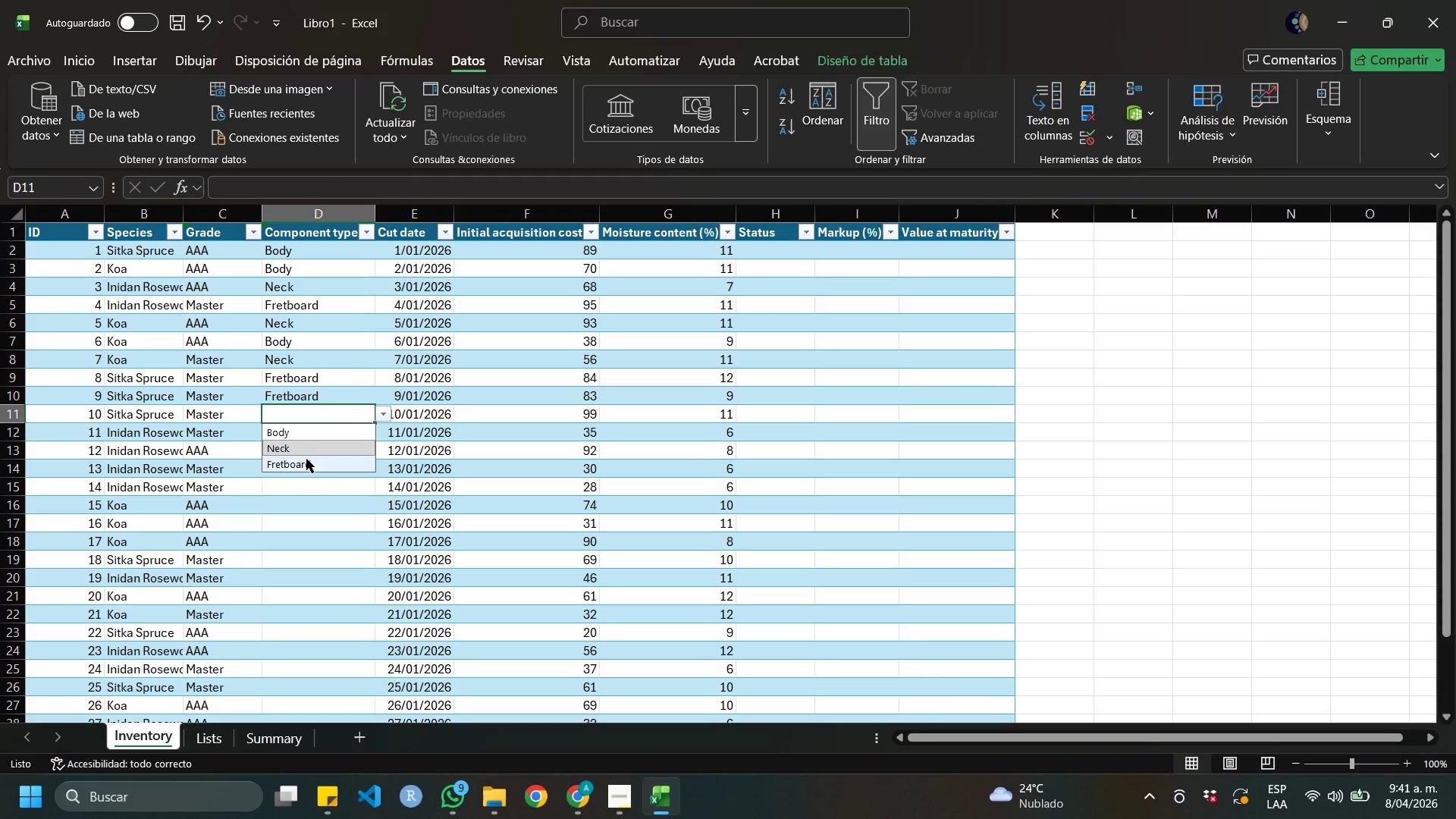 
left_click([306, 459])
 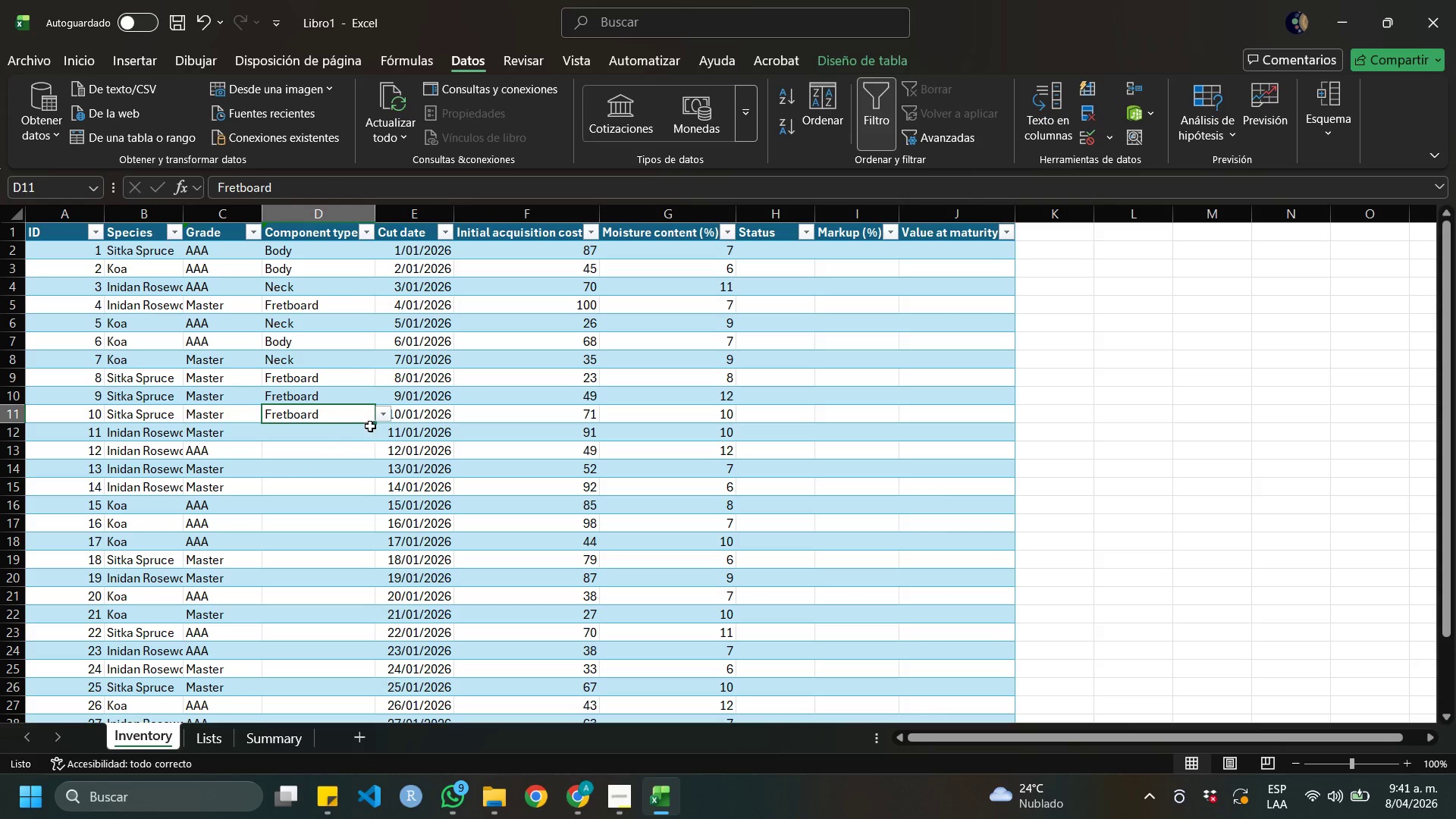 
key(ArrowDown)
 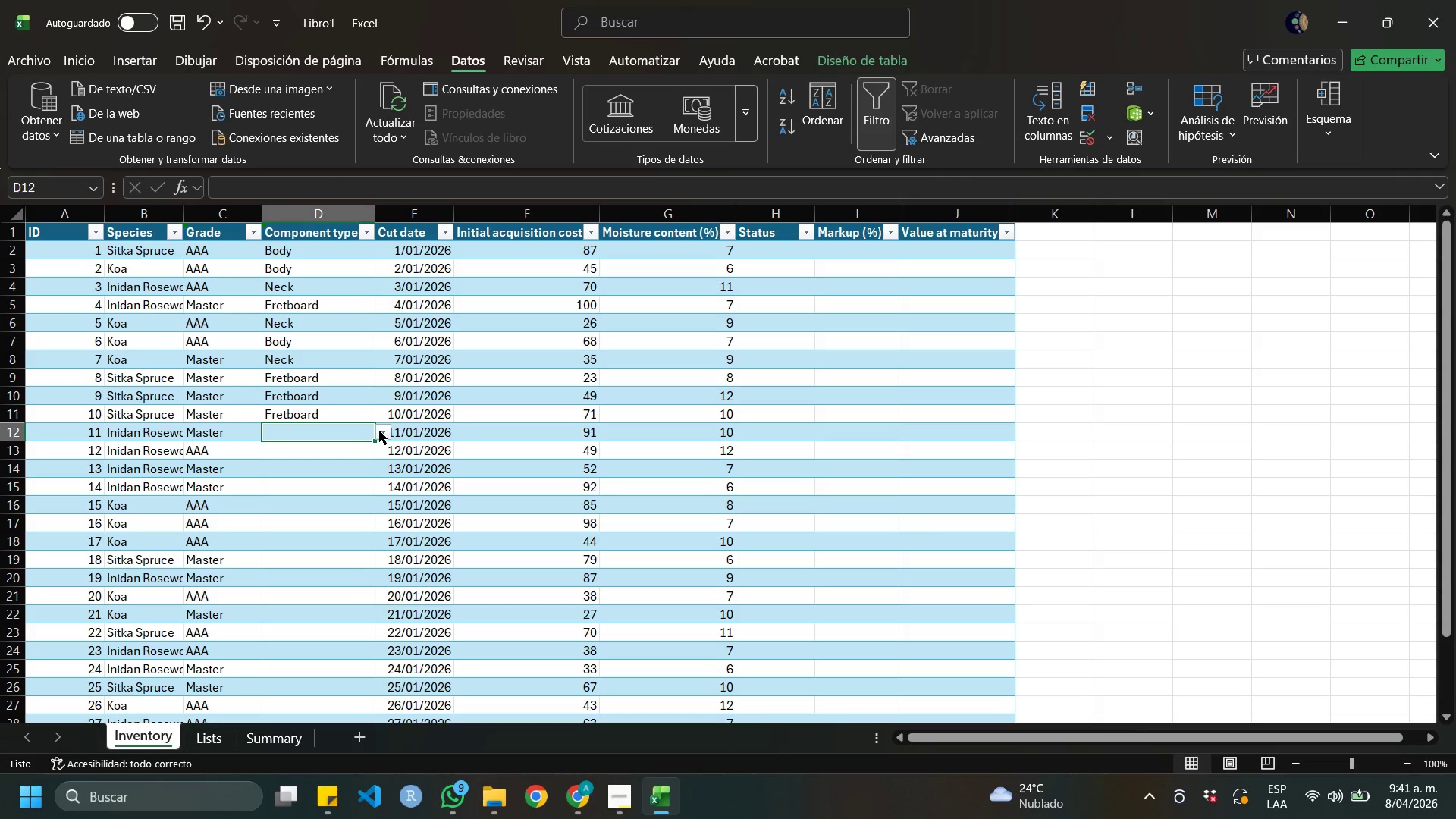 
left_click([379, 431])
 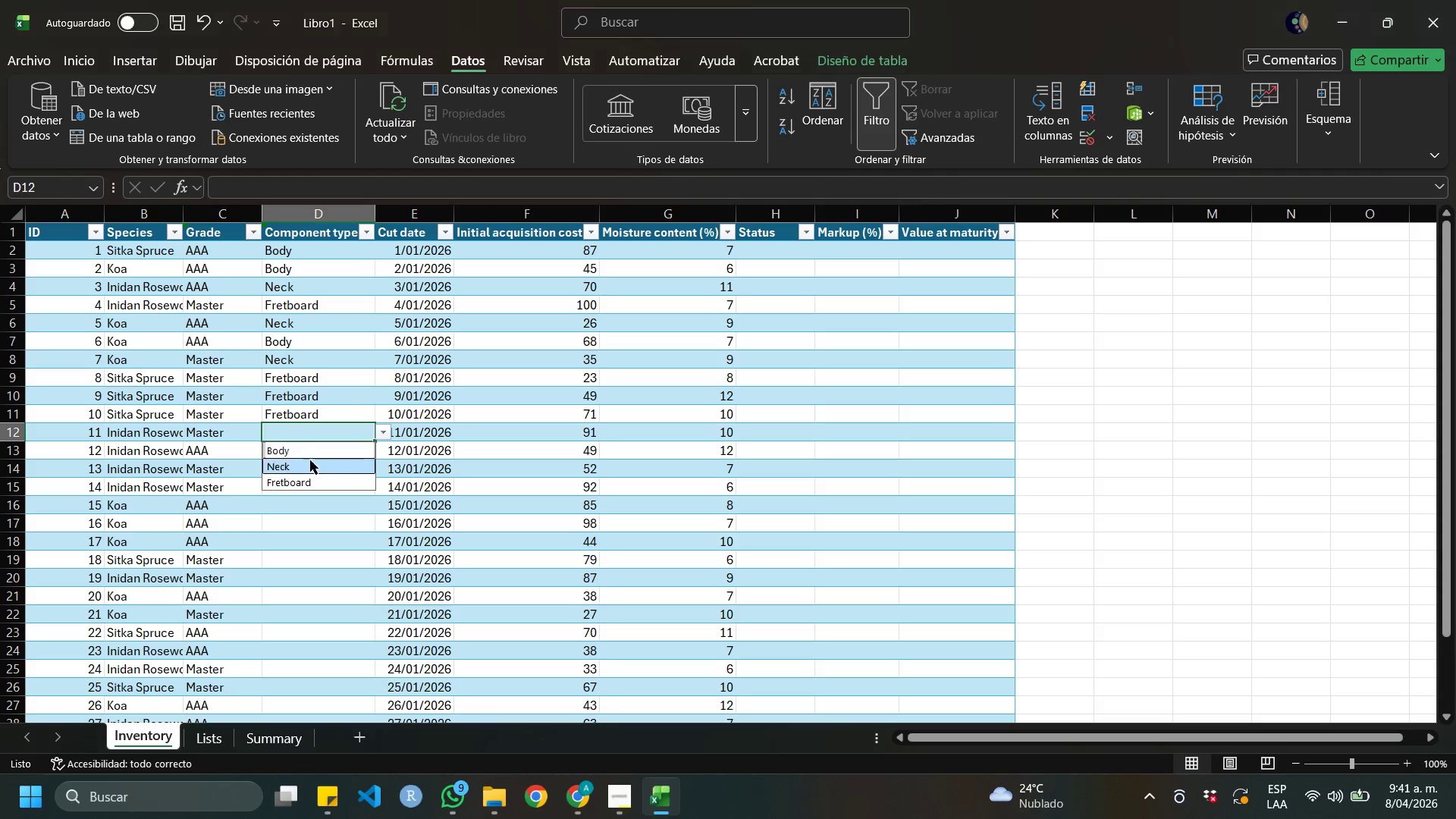 
key(ArrowDown)
 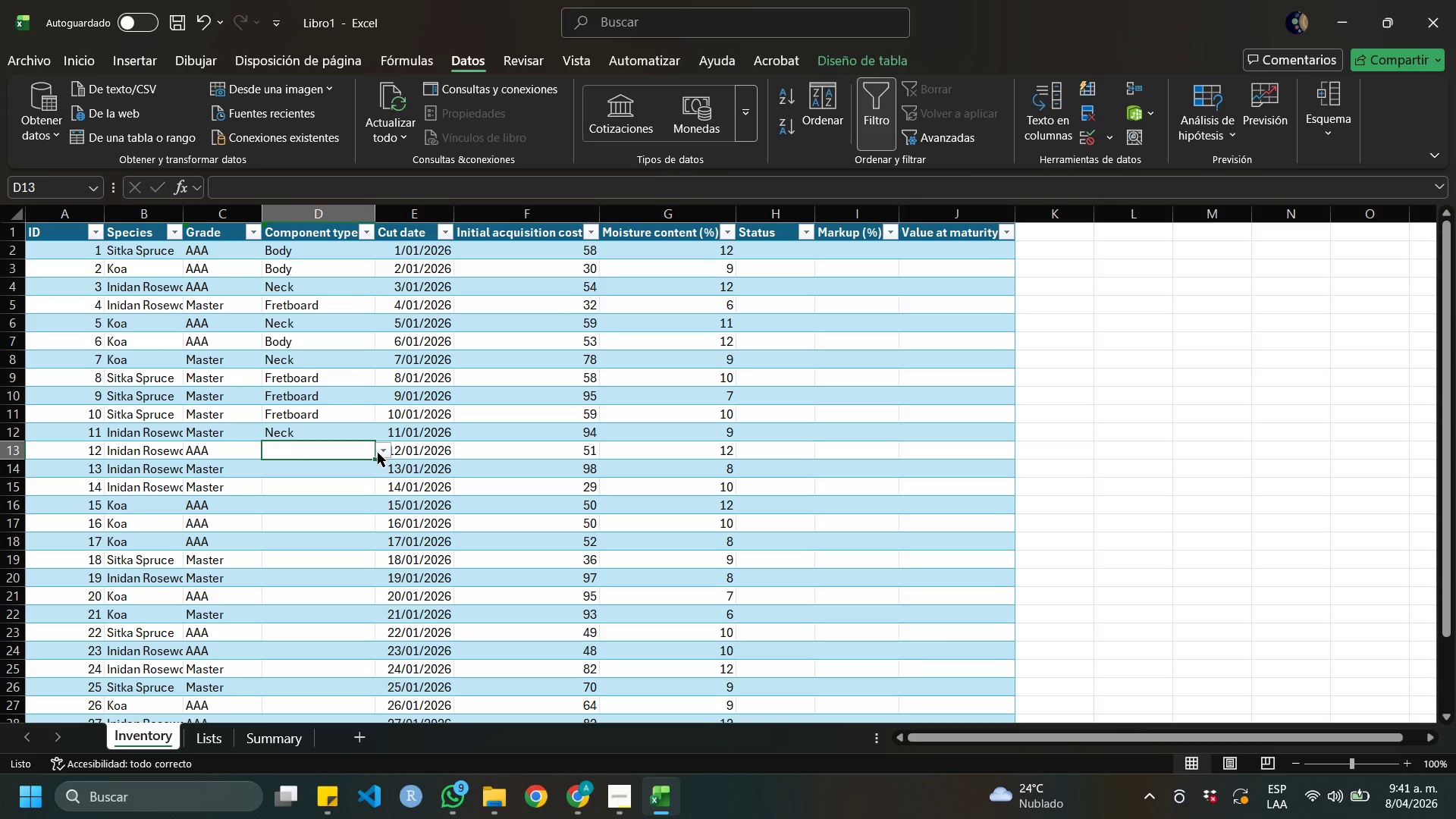 
left_click([378, 453])
 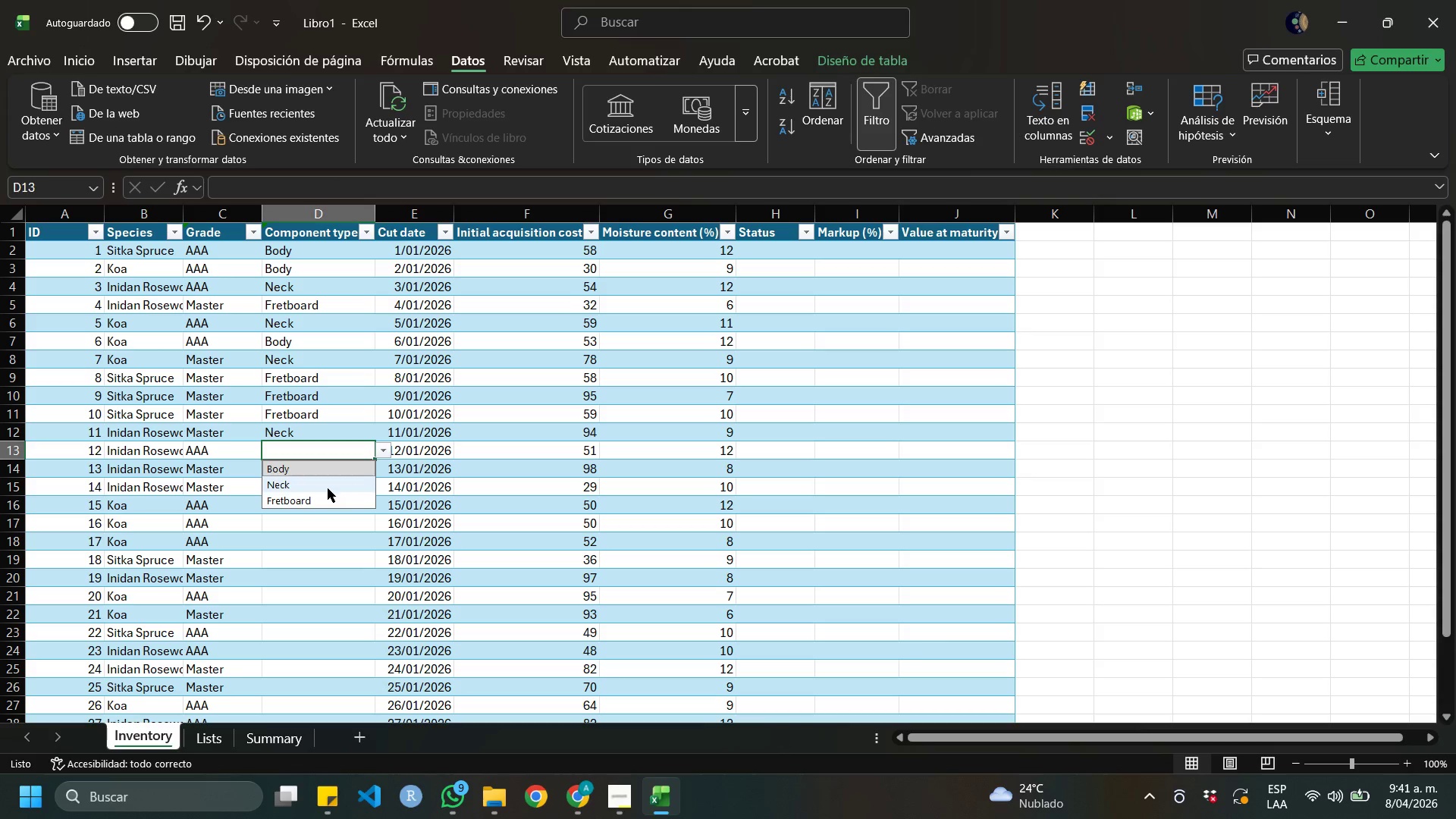 
left_click([328, 488])
 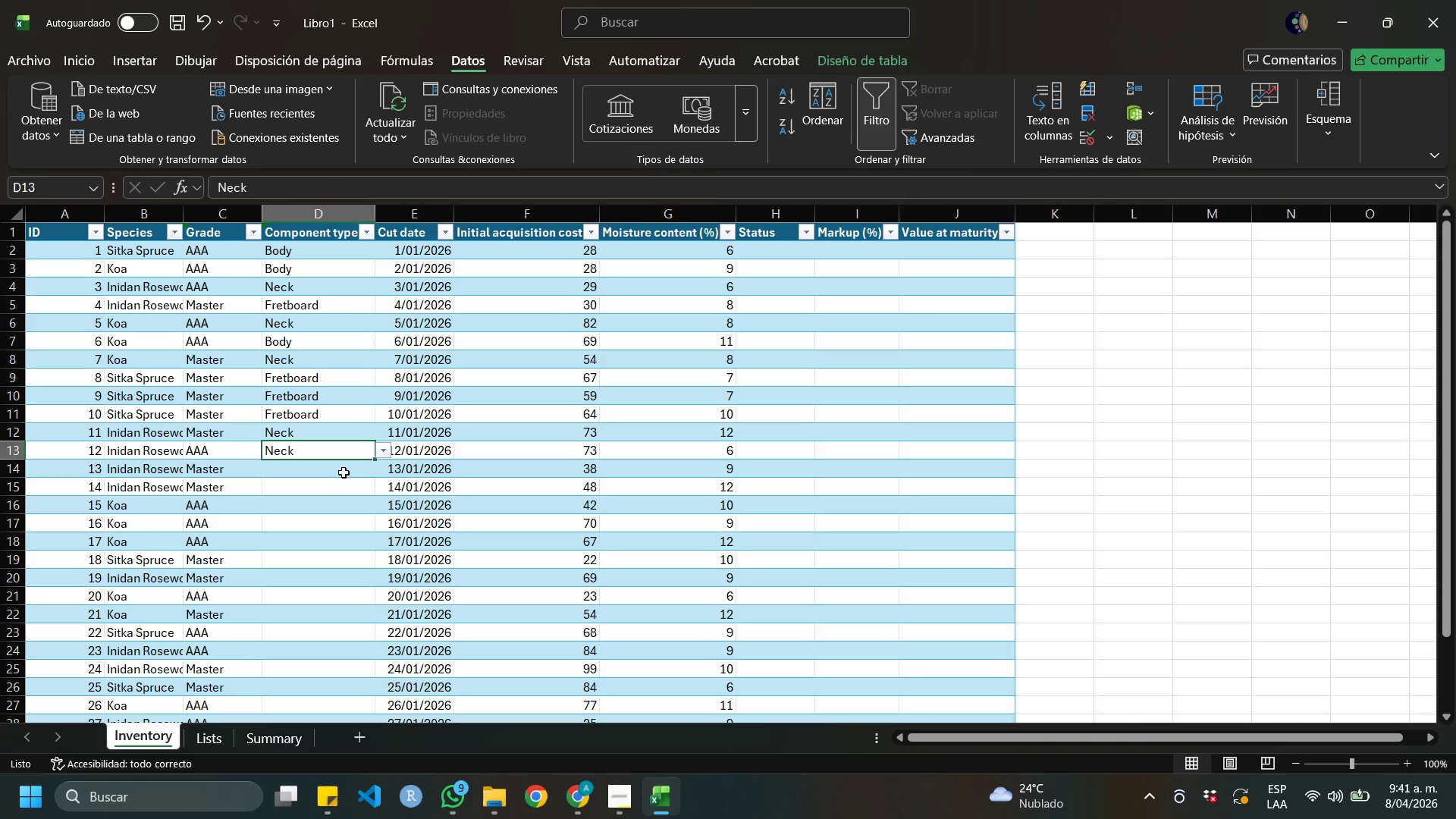 
key(ArrowDown)
 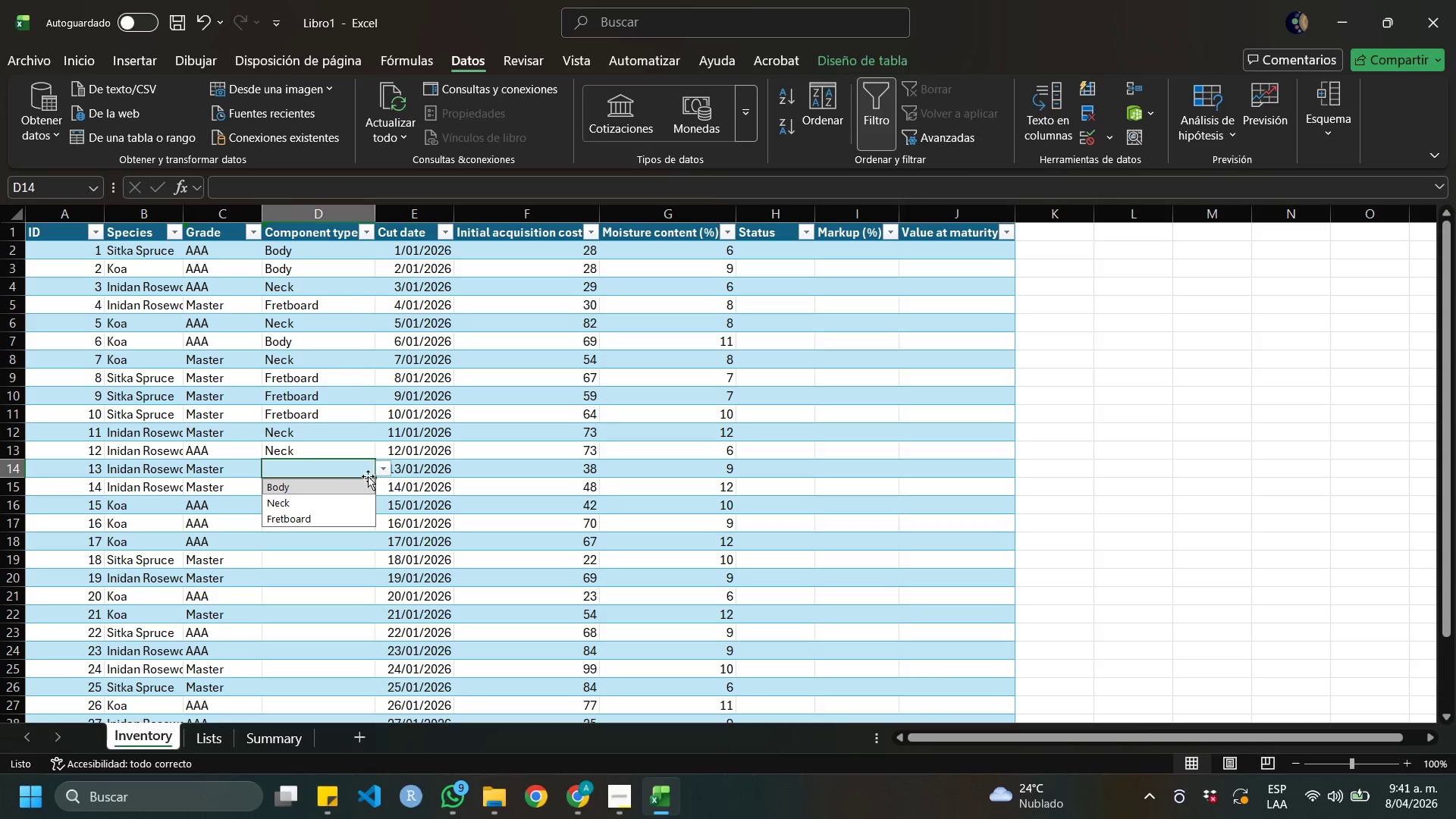 
double_click([340, 490])
 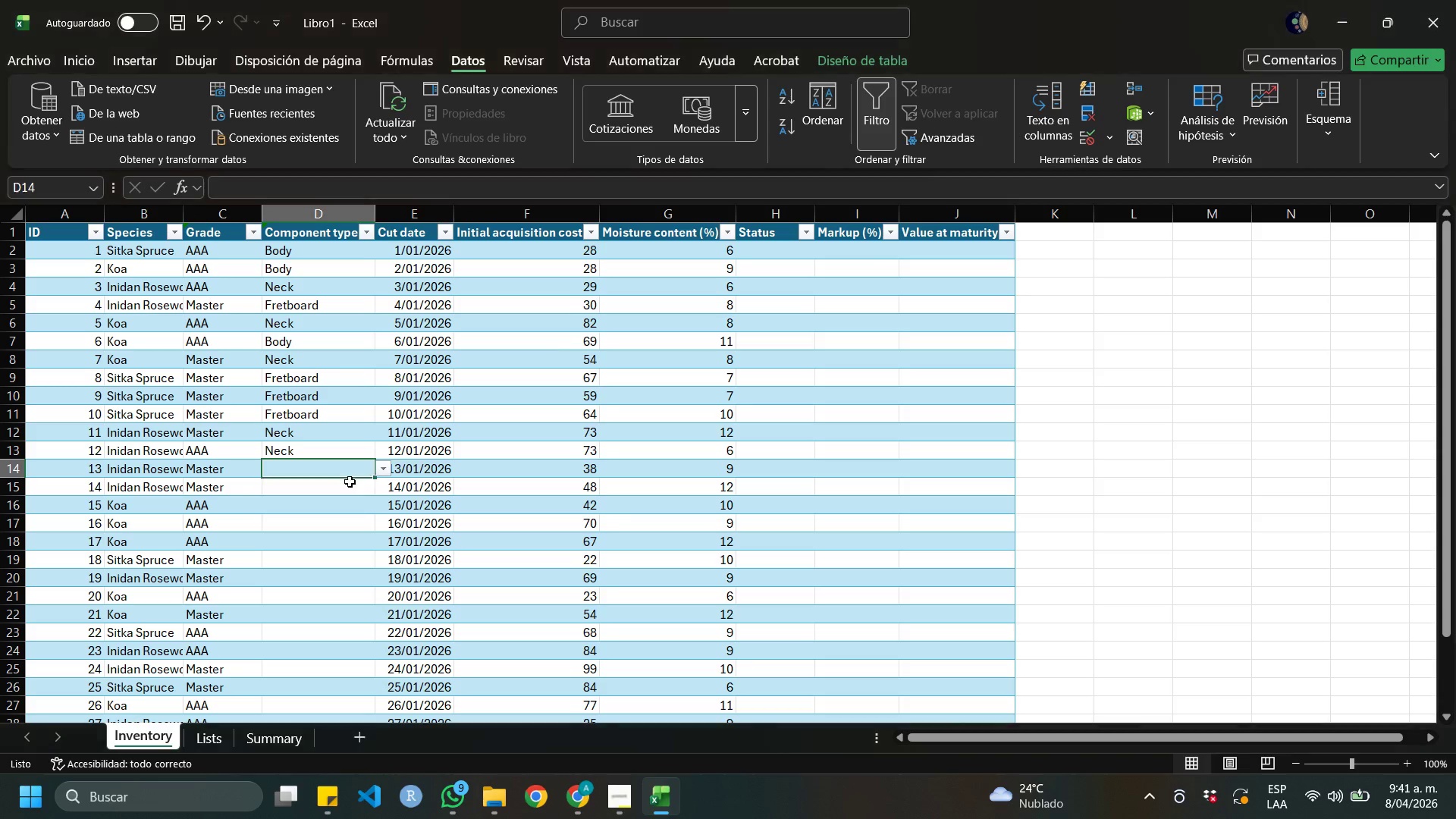 
key(ArrowDown)
 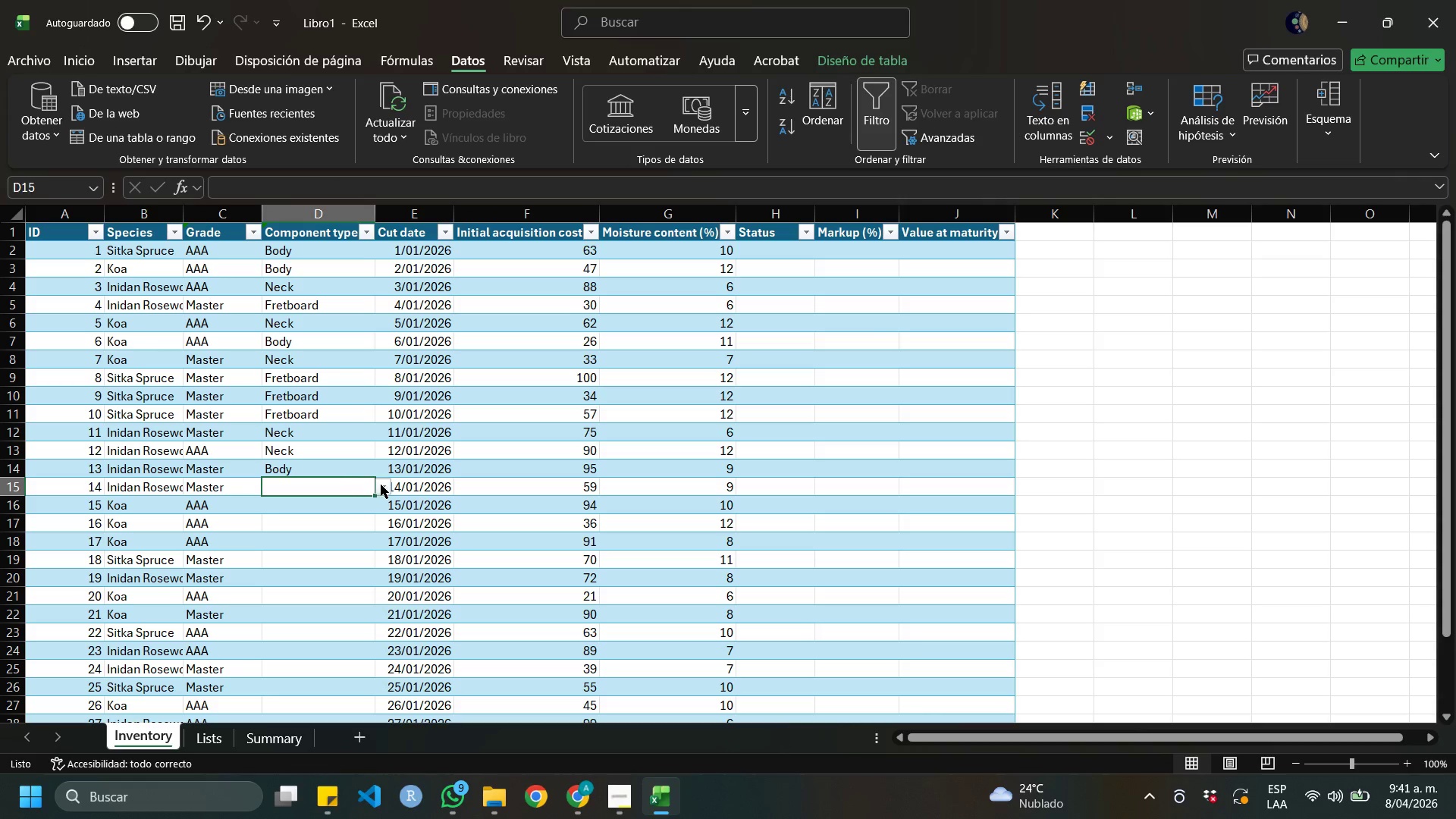 
left_click([381, 485])
 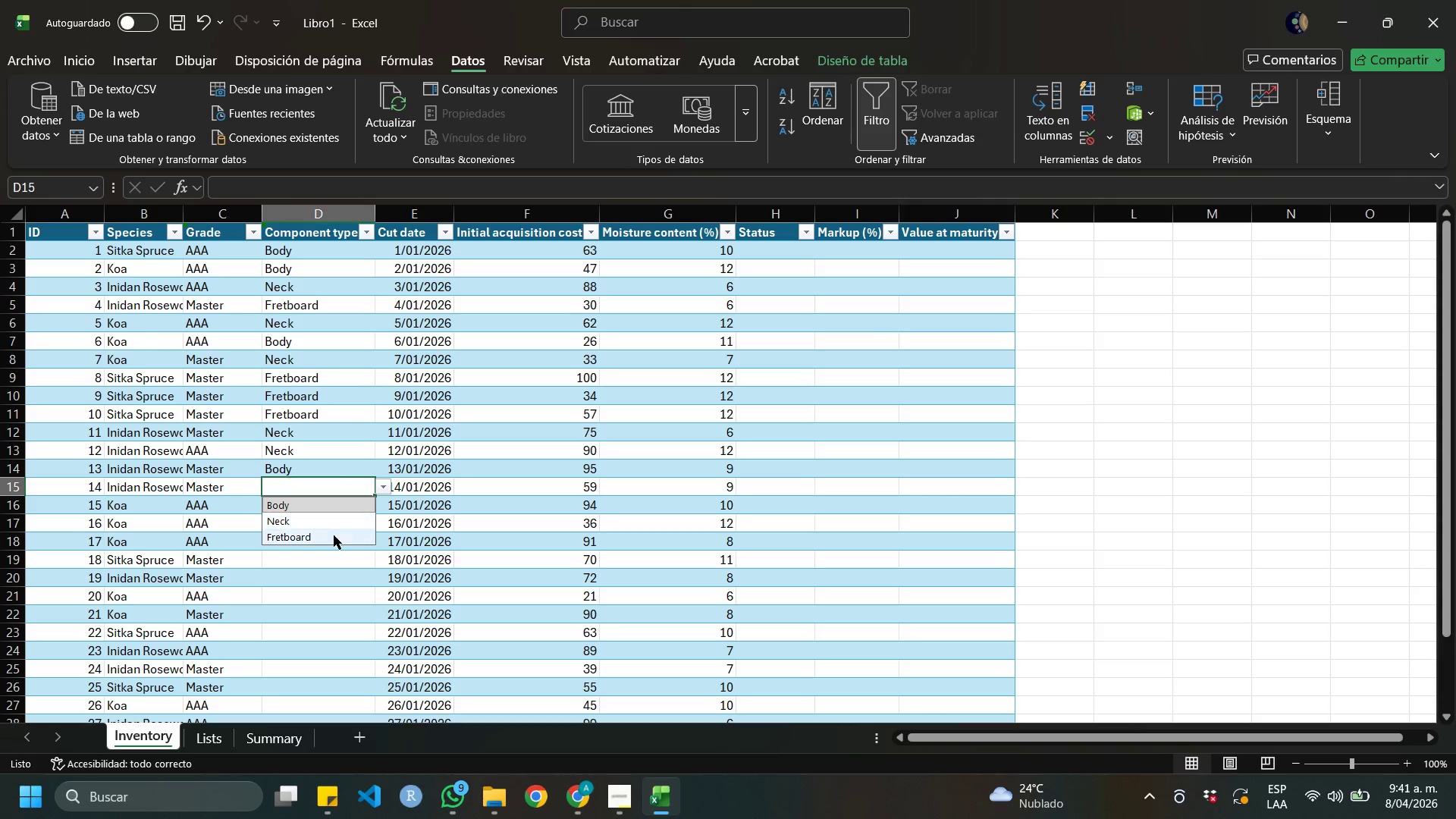 
left_click([333, 536])
 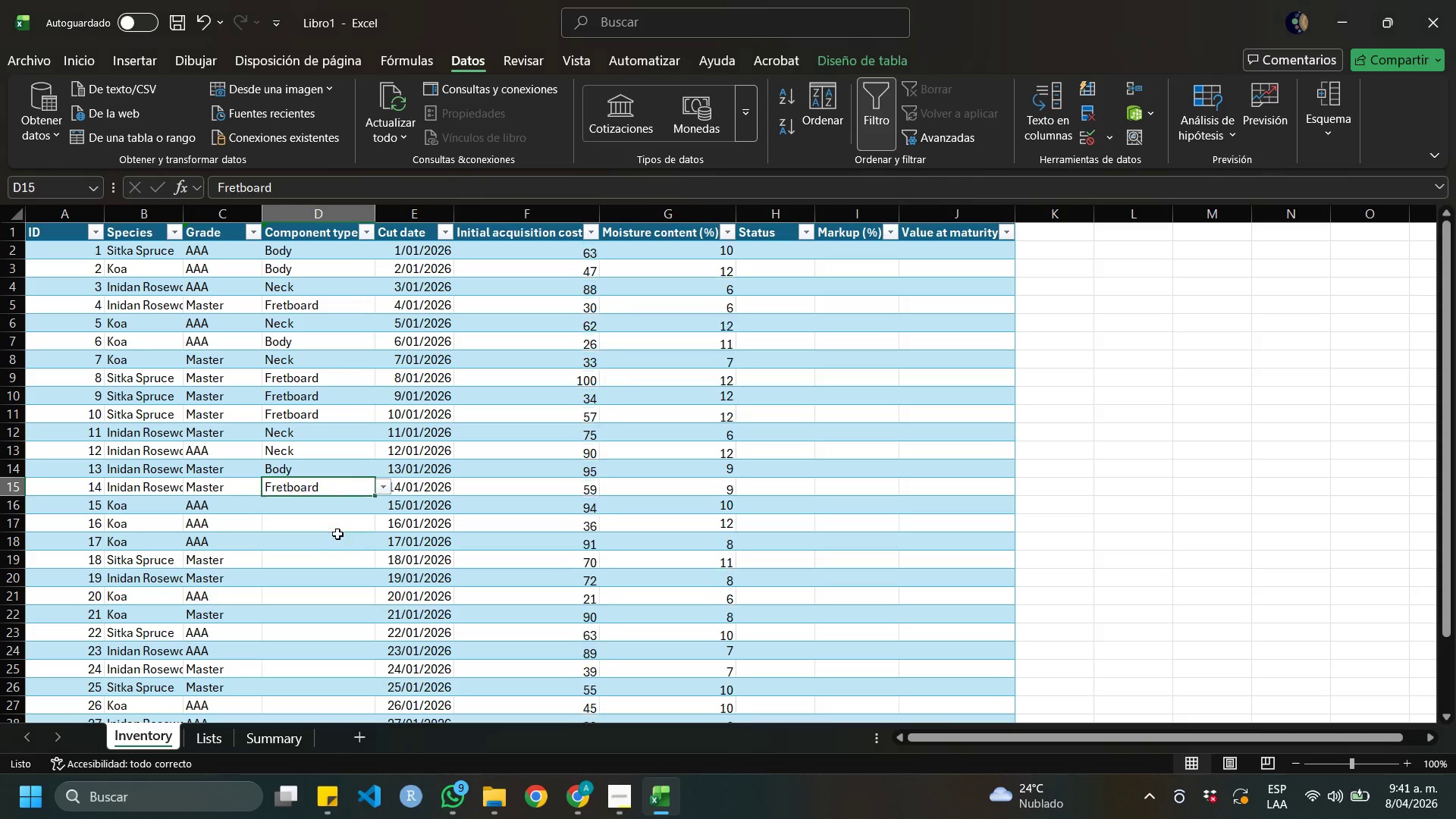 
key(ArrowDown)
 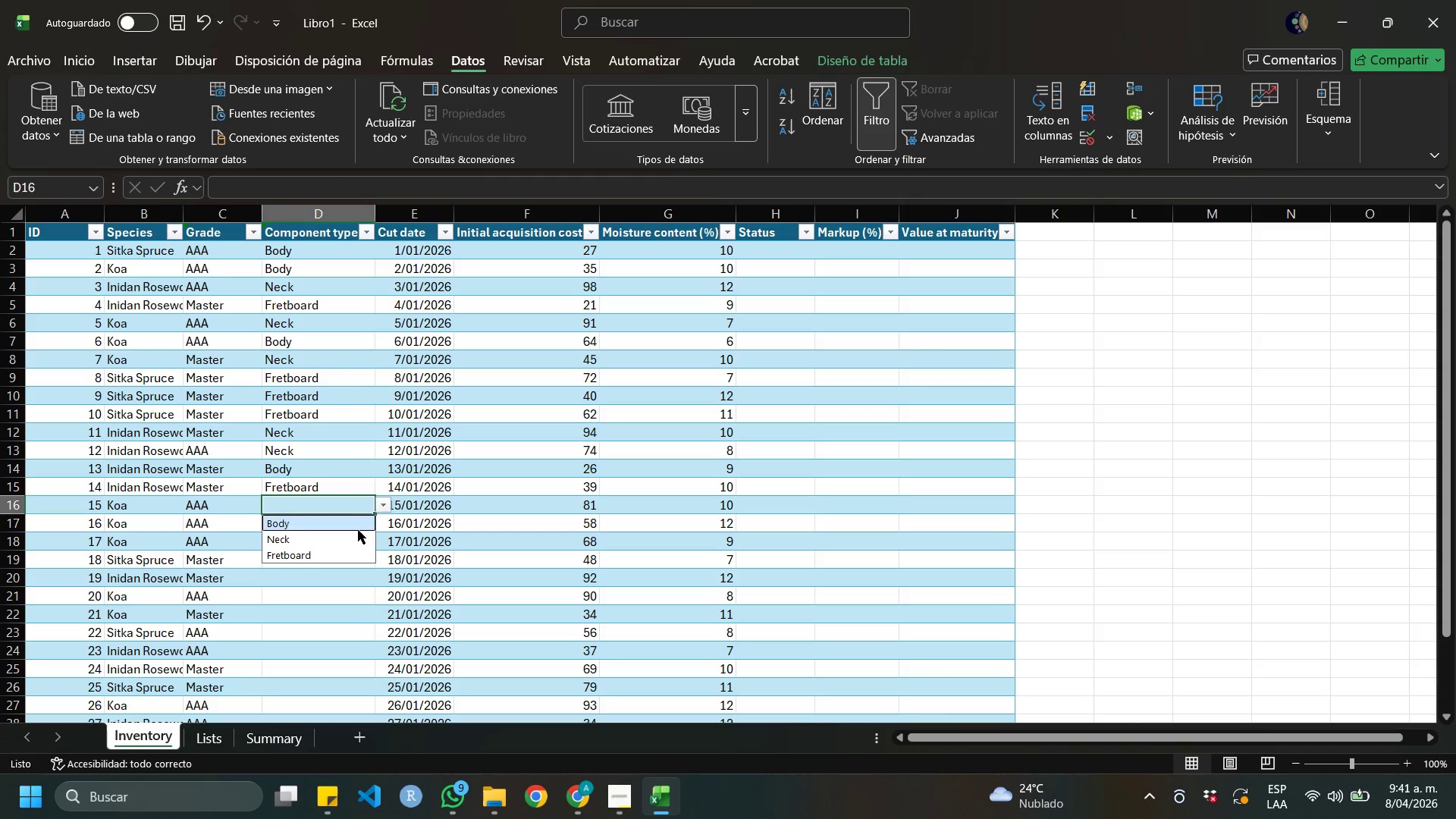 
left_click([344, 544])
 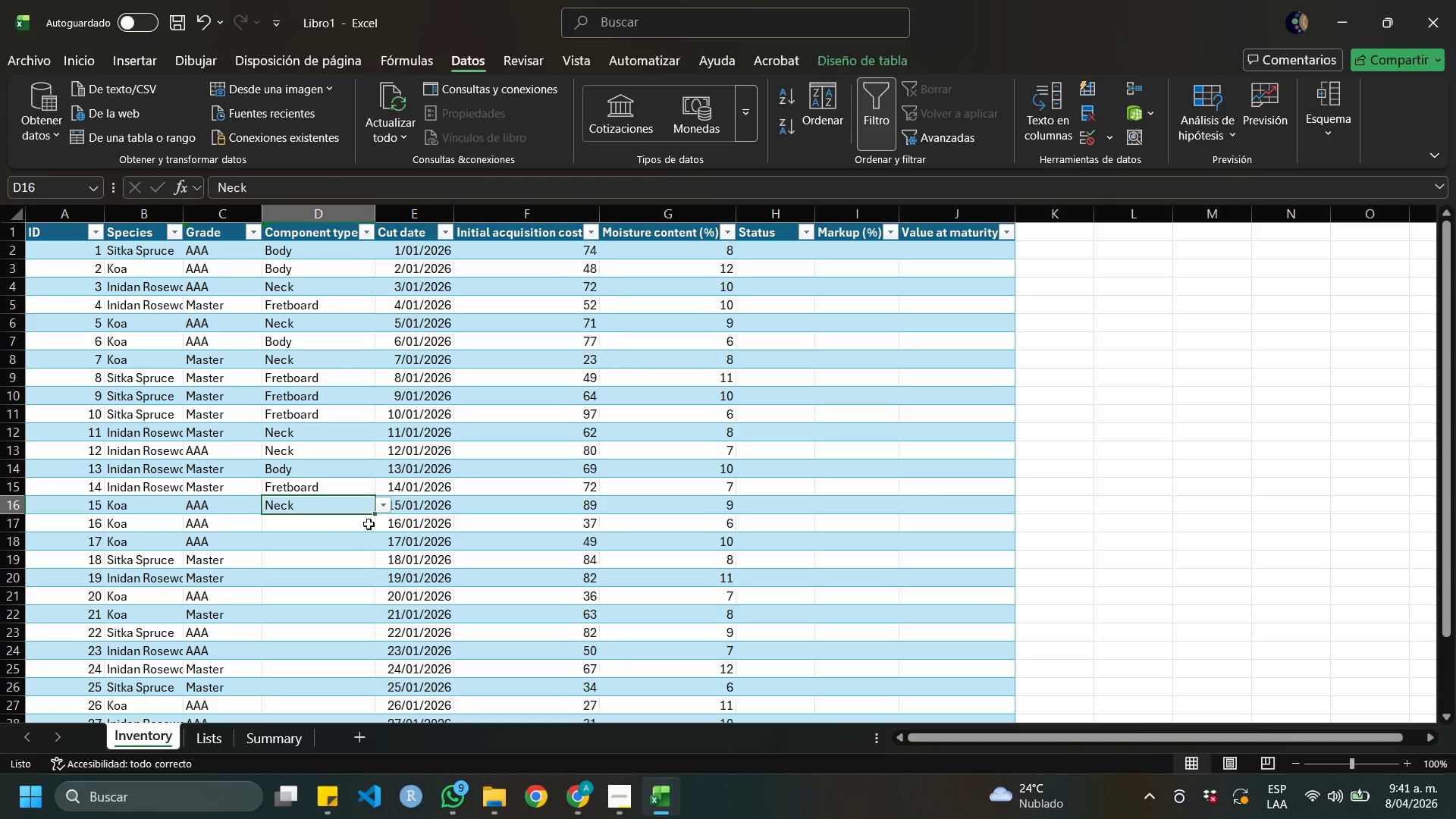 
key(ArrowDown)
 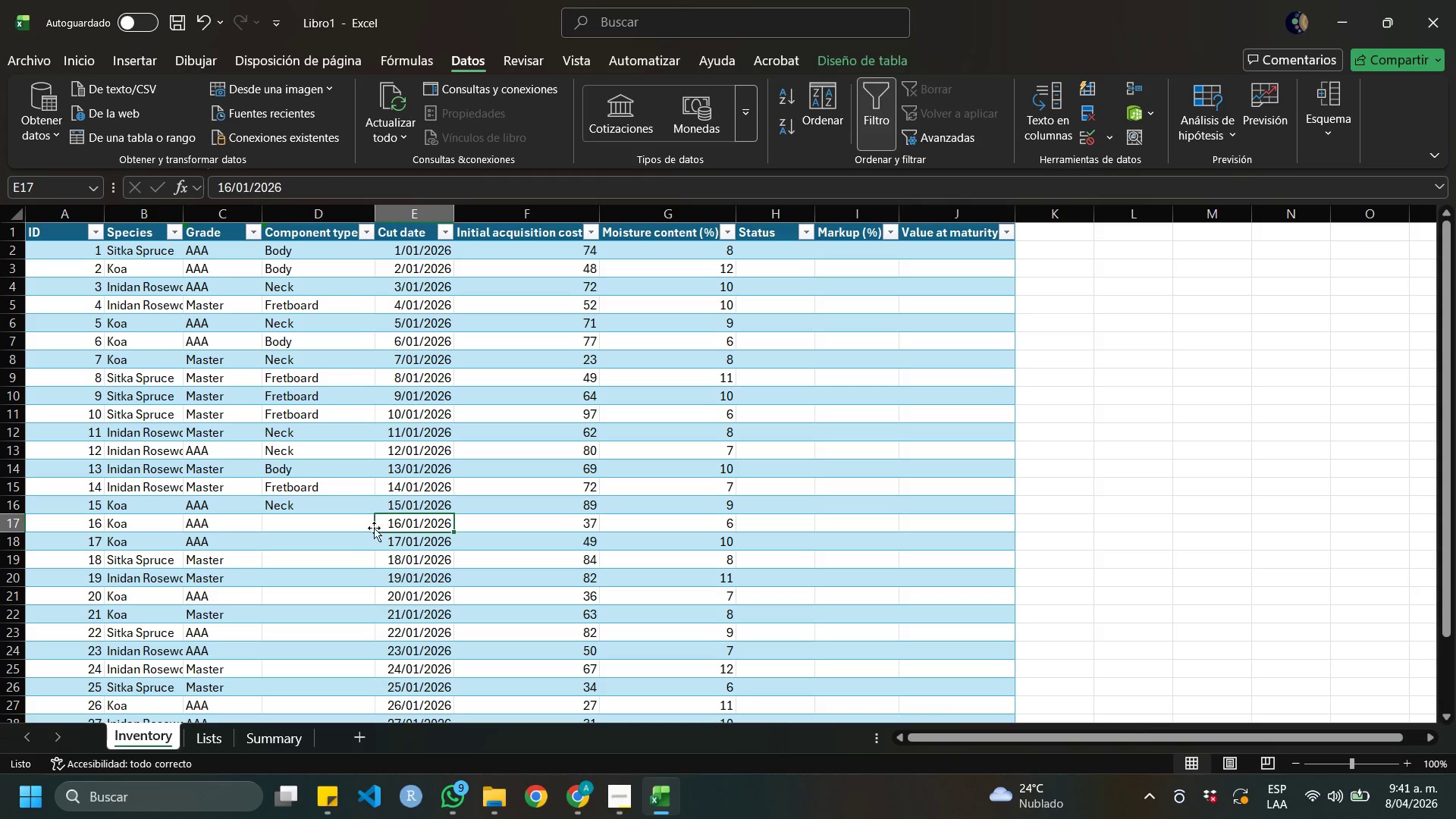 
left_click([362, 528])
 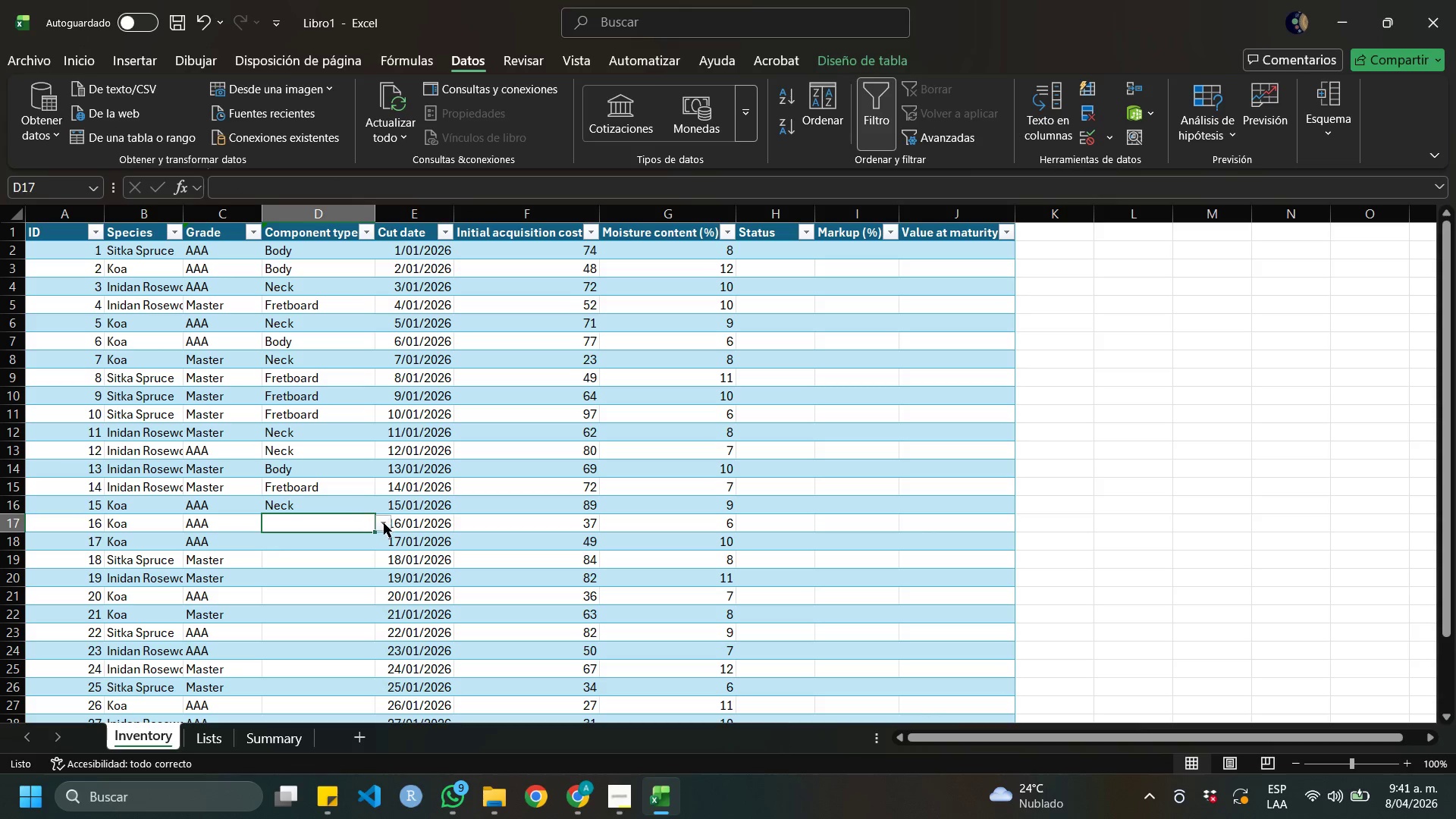 
left_click([384, 523])
 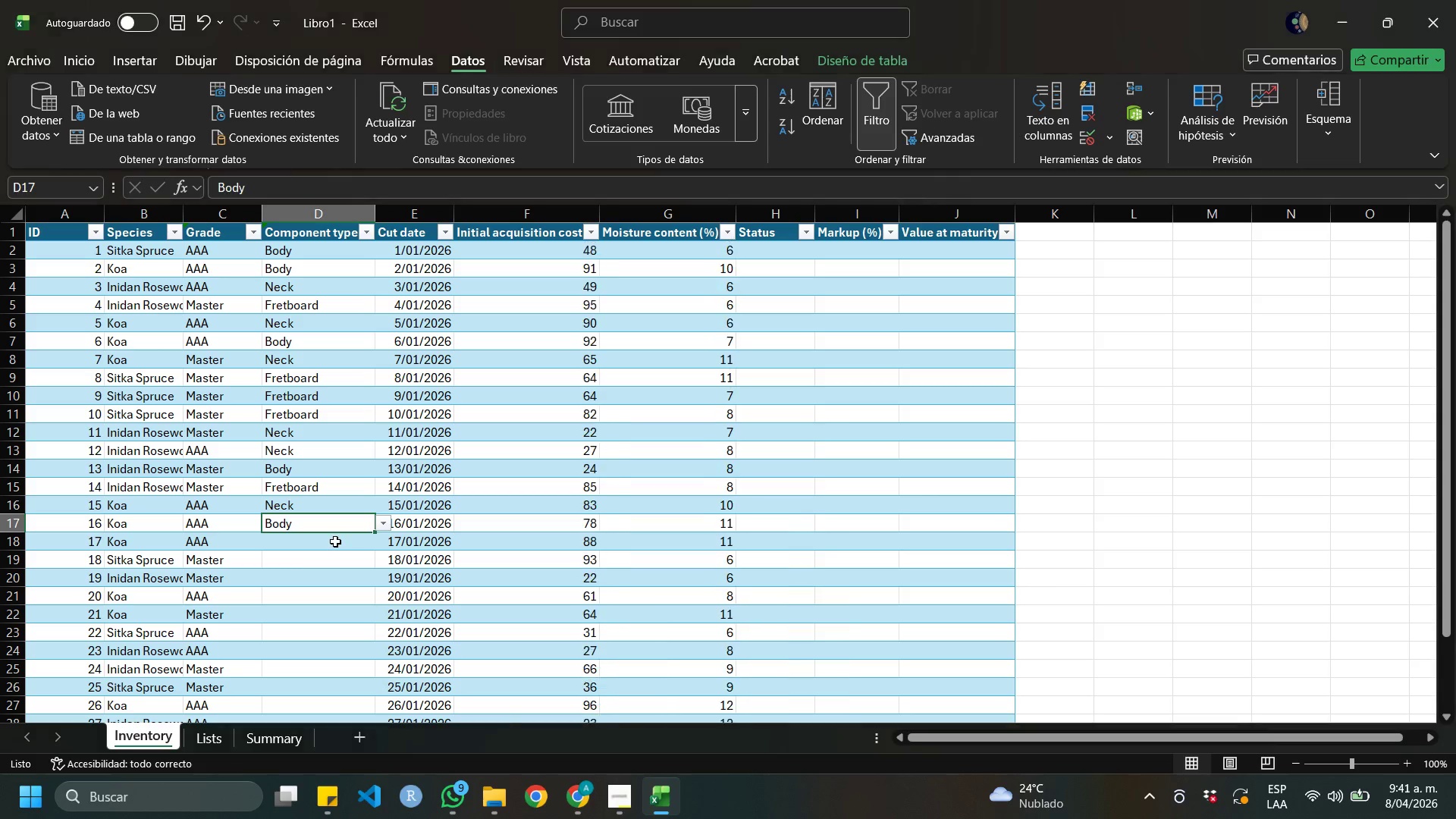 
key(ArrowDown)
 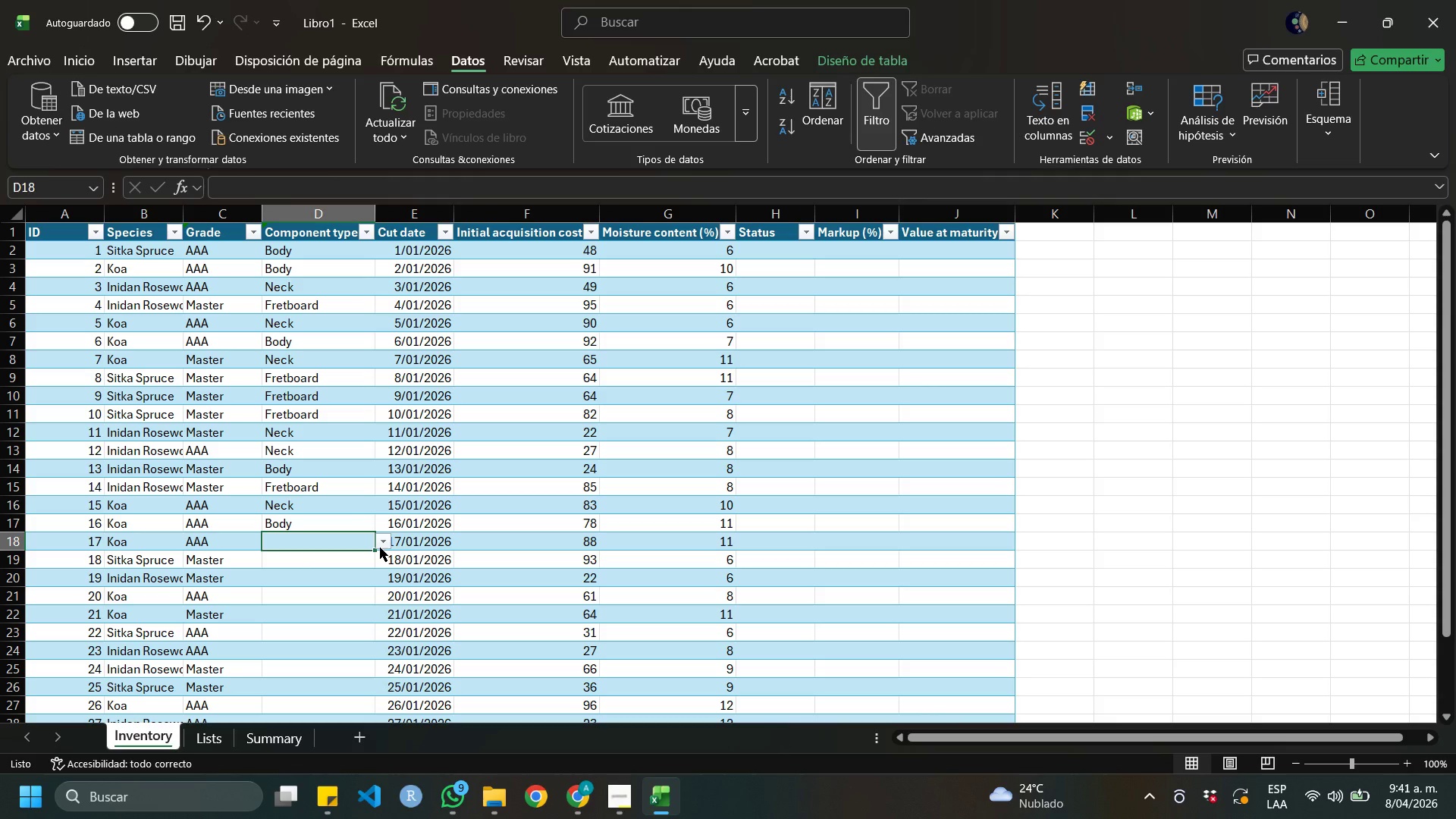 
left_click([380, 548])
 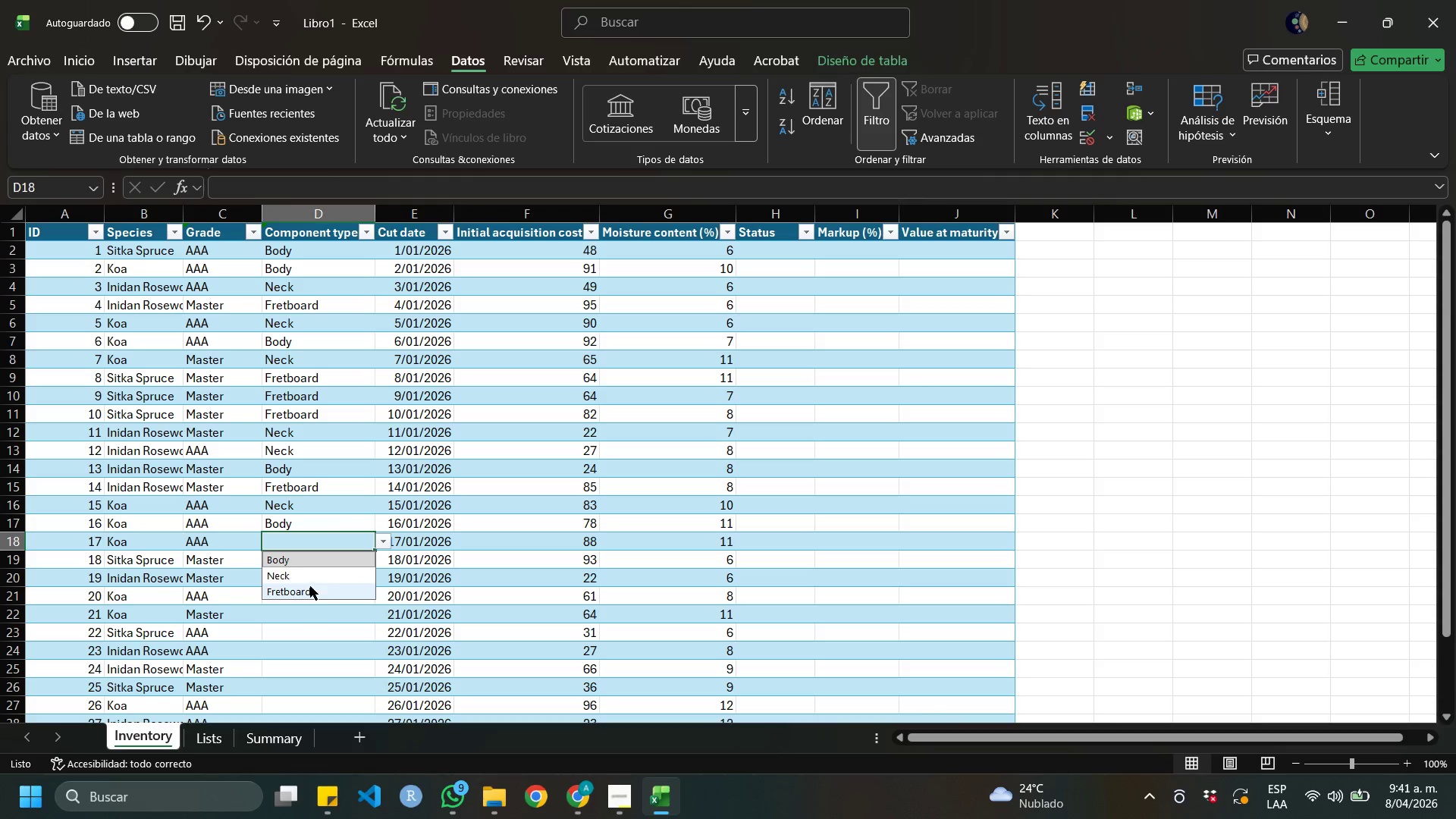 
left_click([310, 585])
 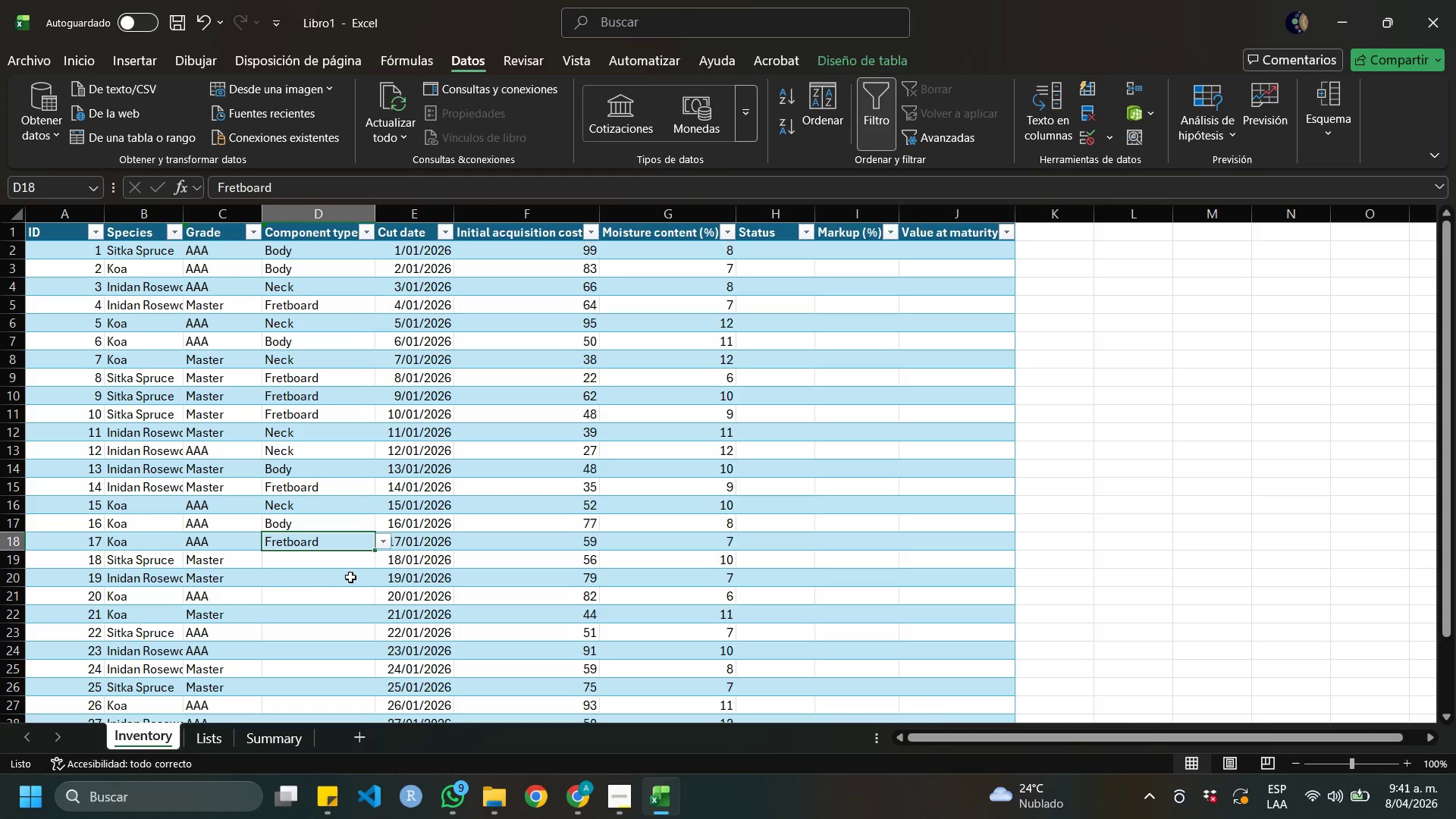 
key(ArrowDown)
 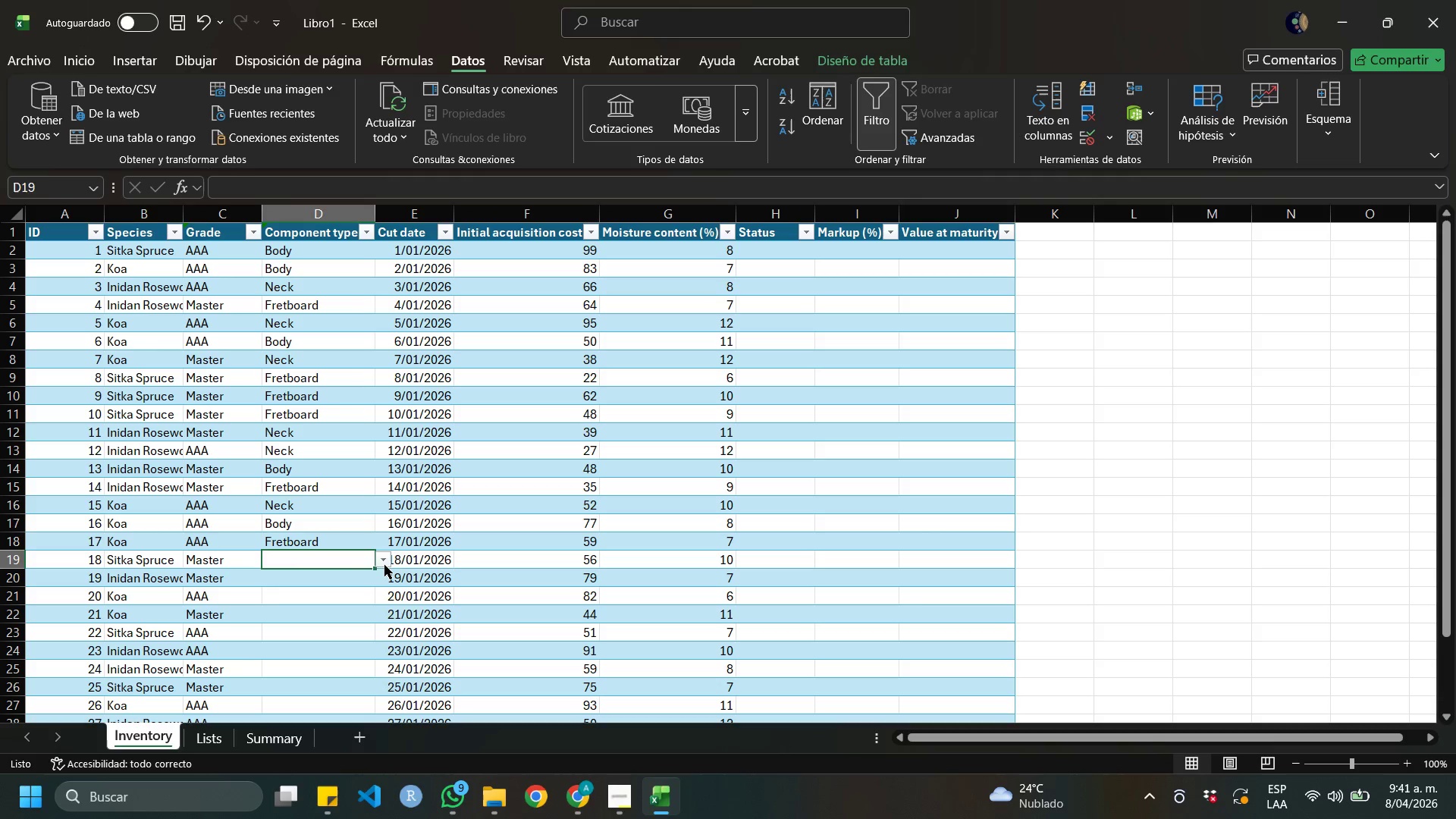 
left_click([384, 565])
 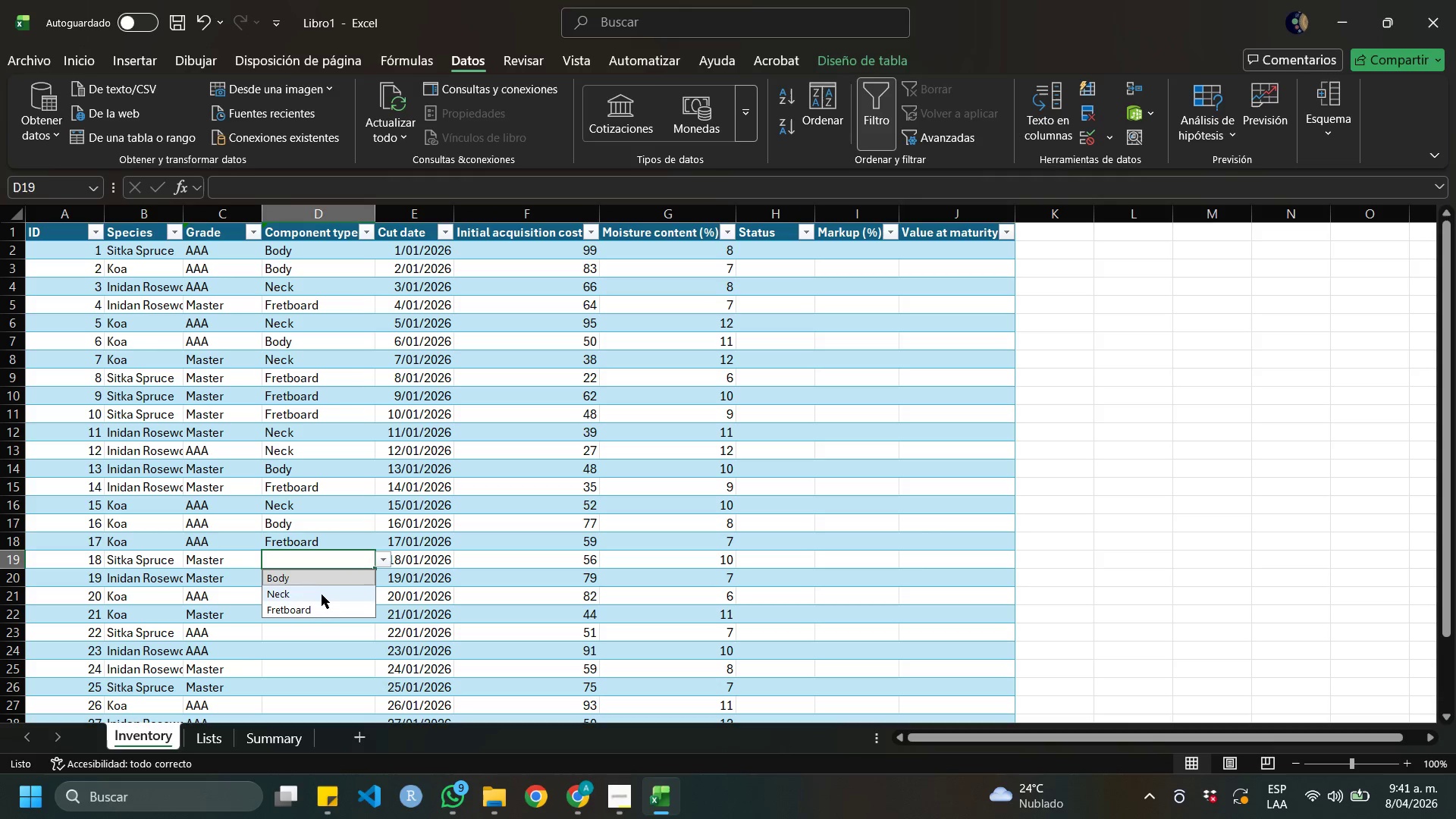 
left_click([320, 595])
 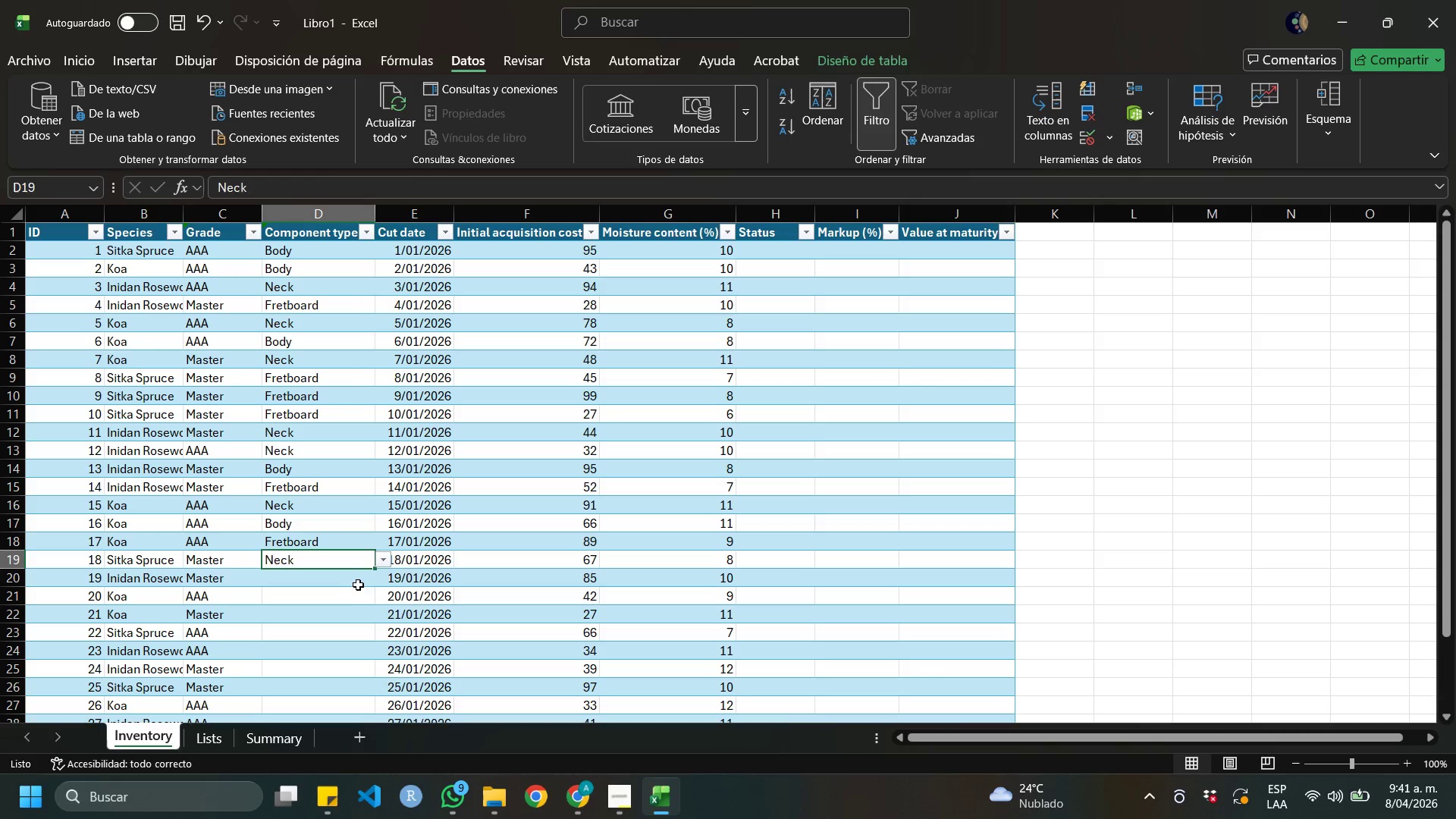 
key(ArrowDown)
 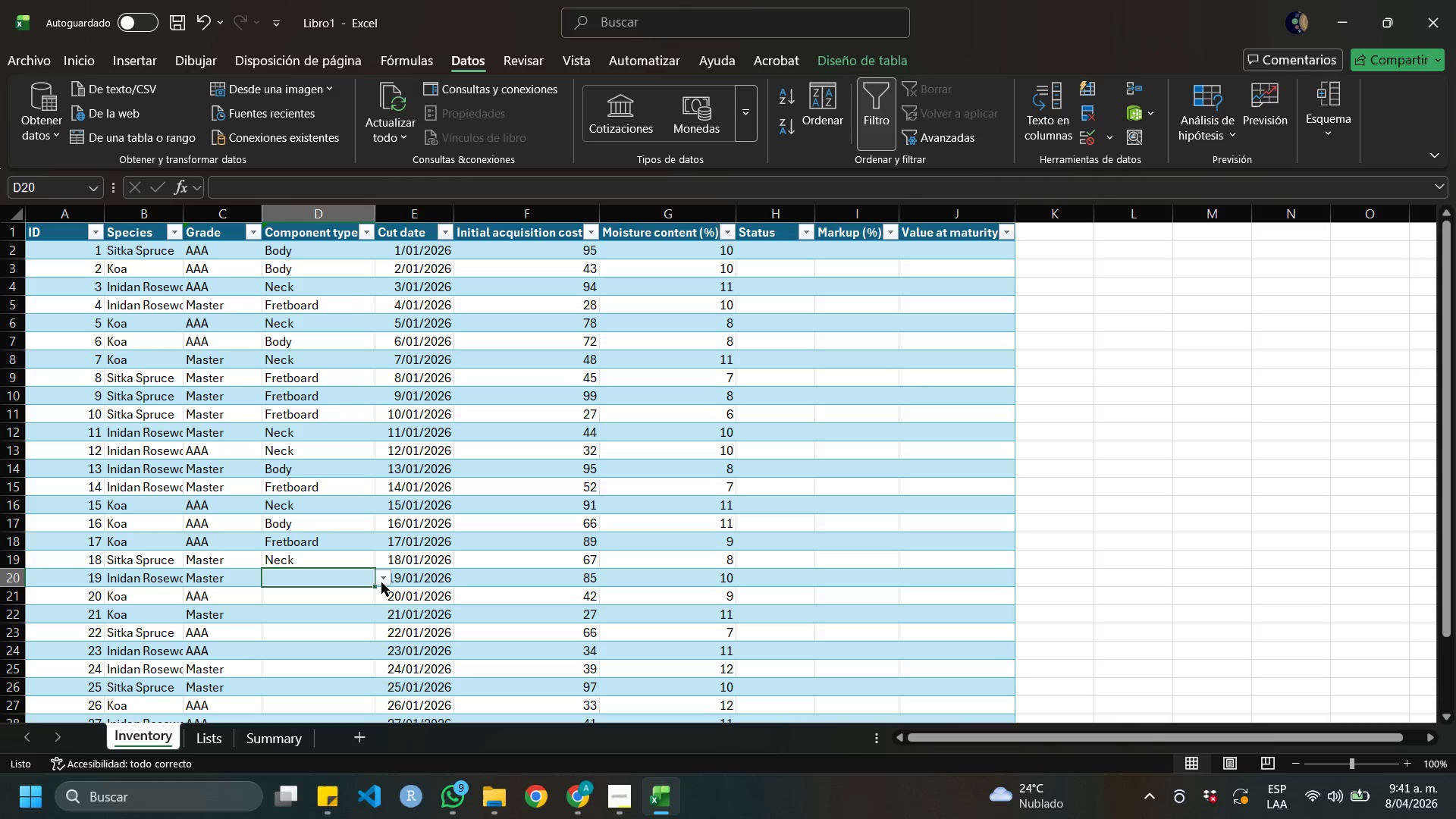 
left_click([381, 582])
 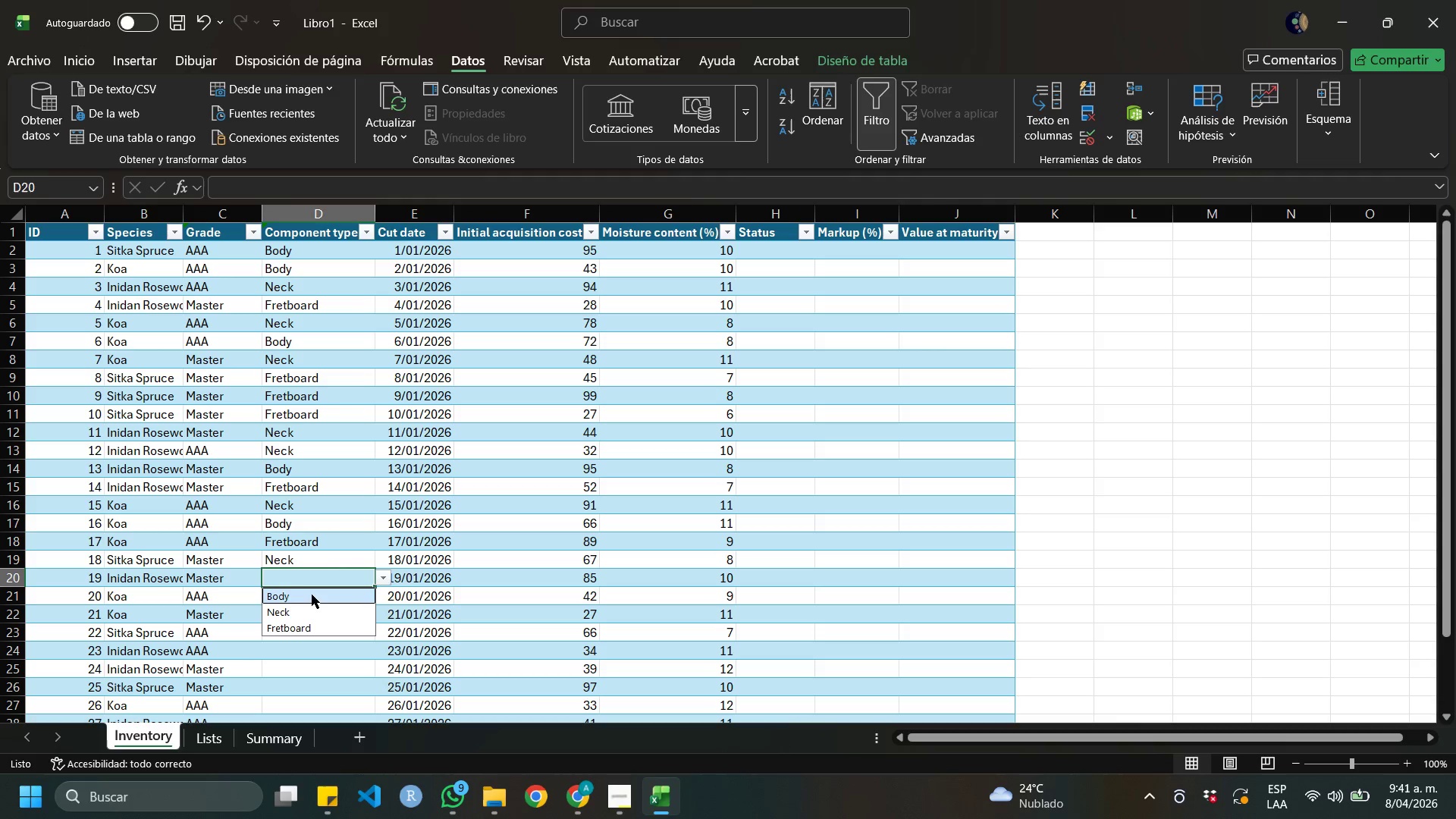 
left_click([309, 596])
 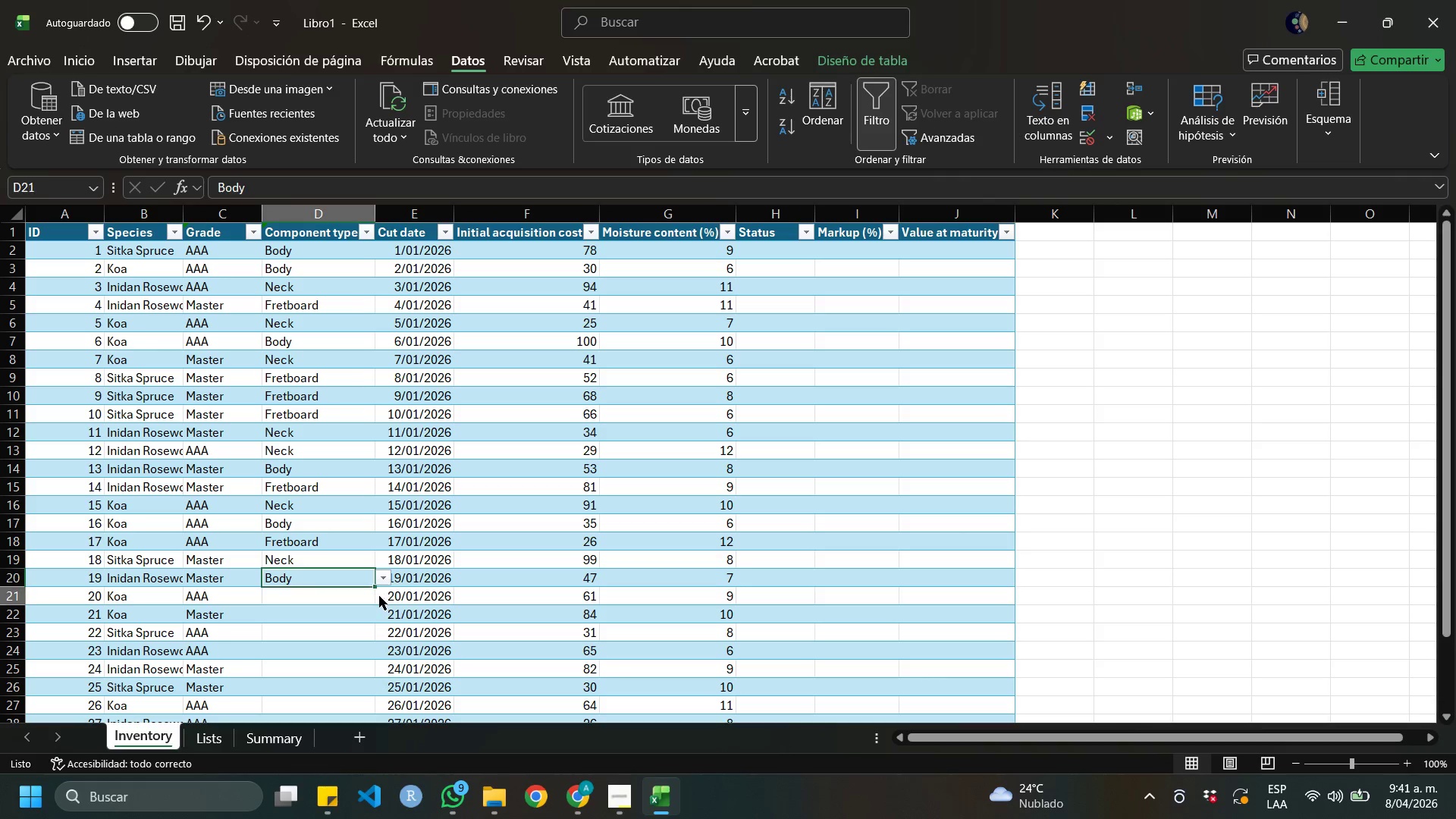 
key(ArrowDown)
 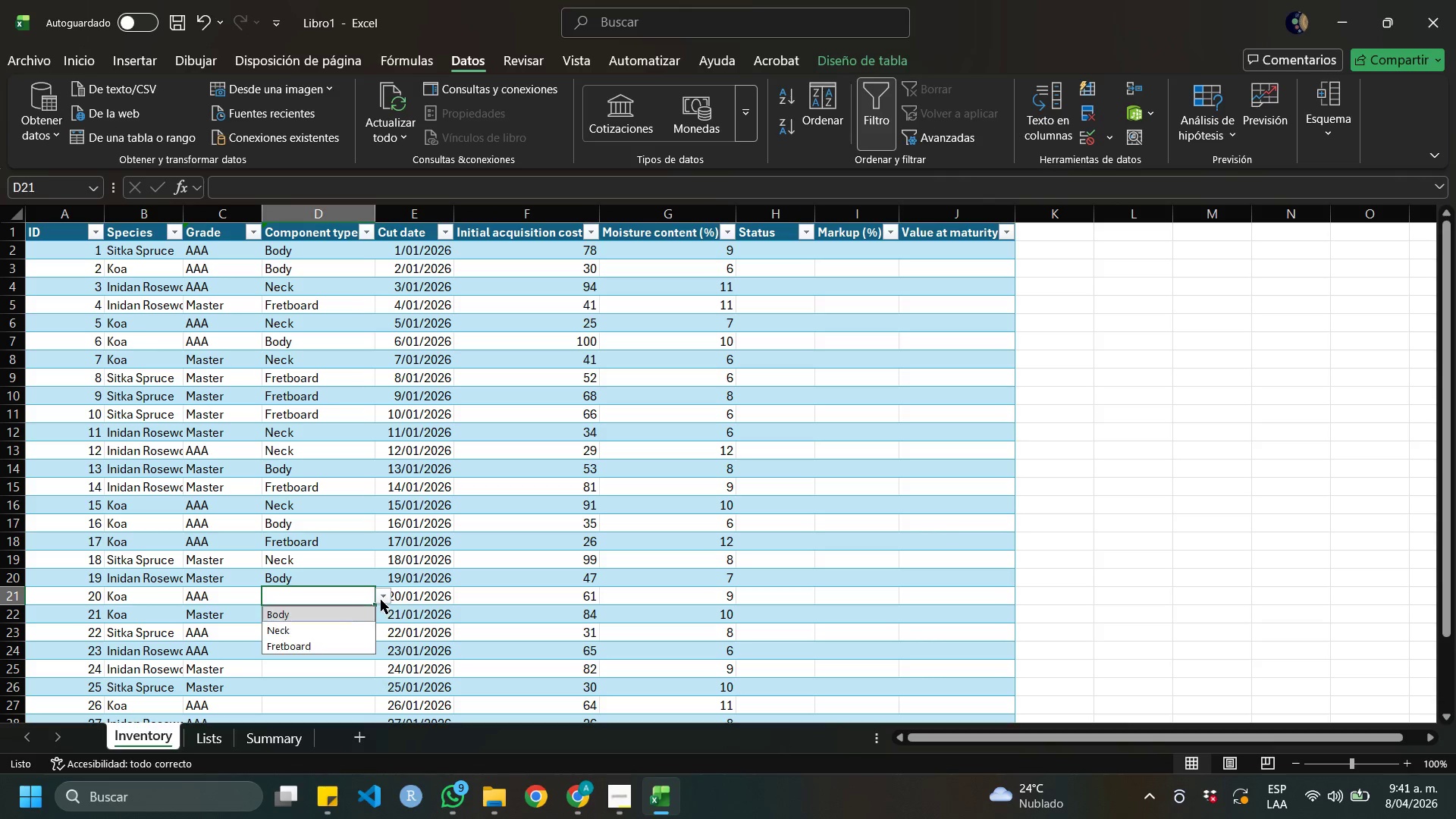 
left_click([381, 600])
 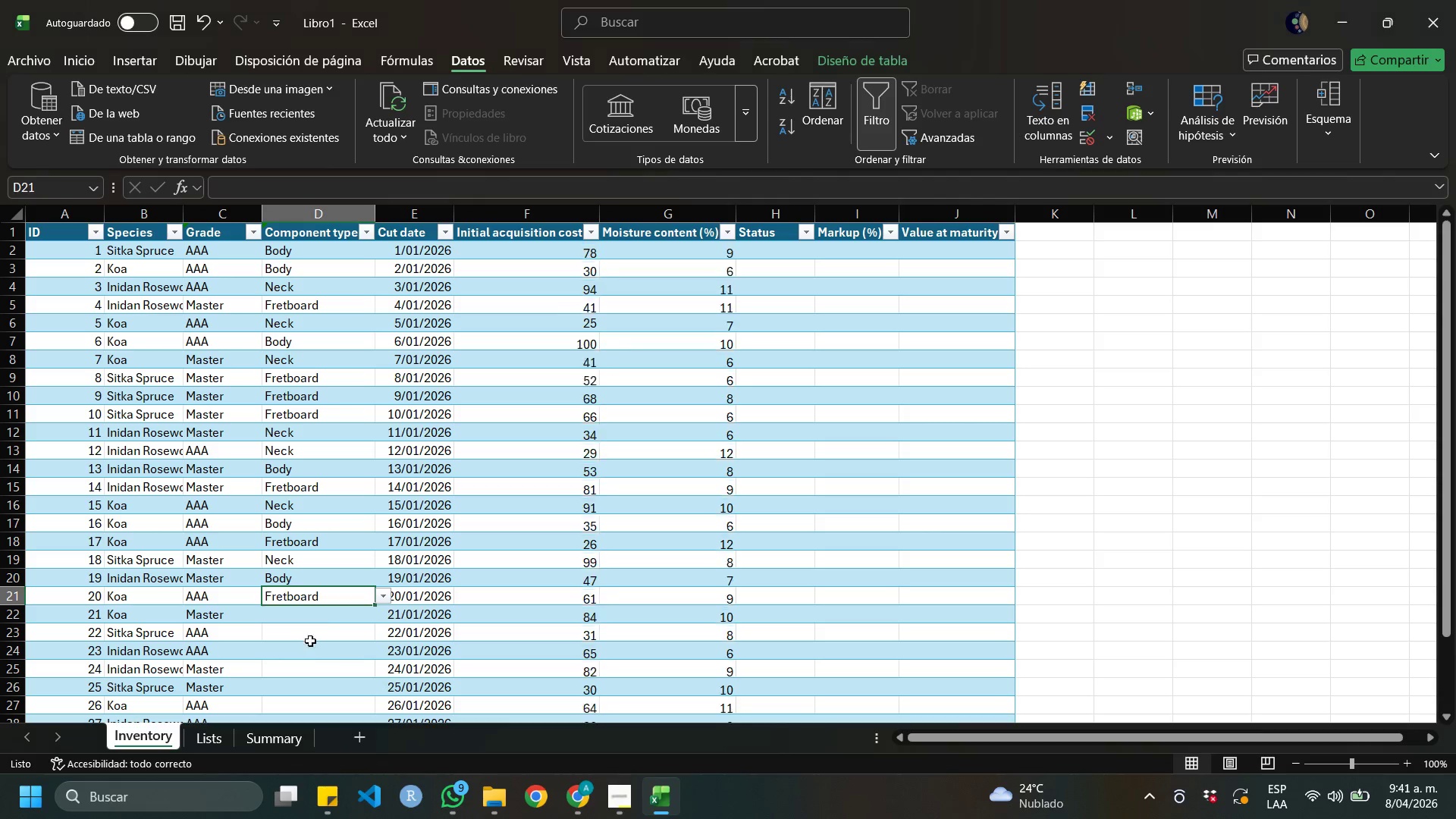 
key(ArrowDown)
 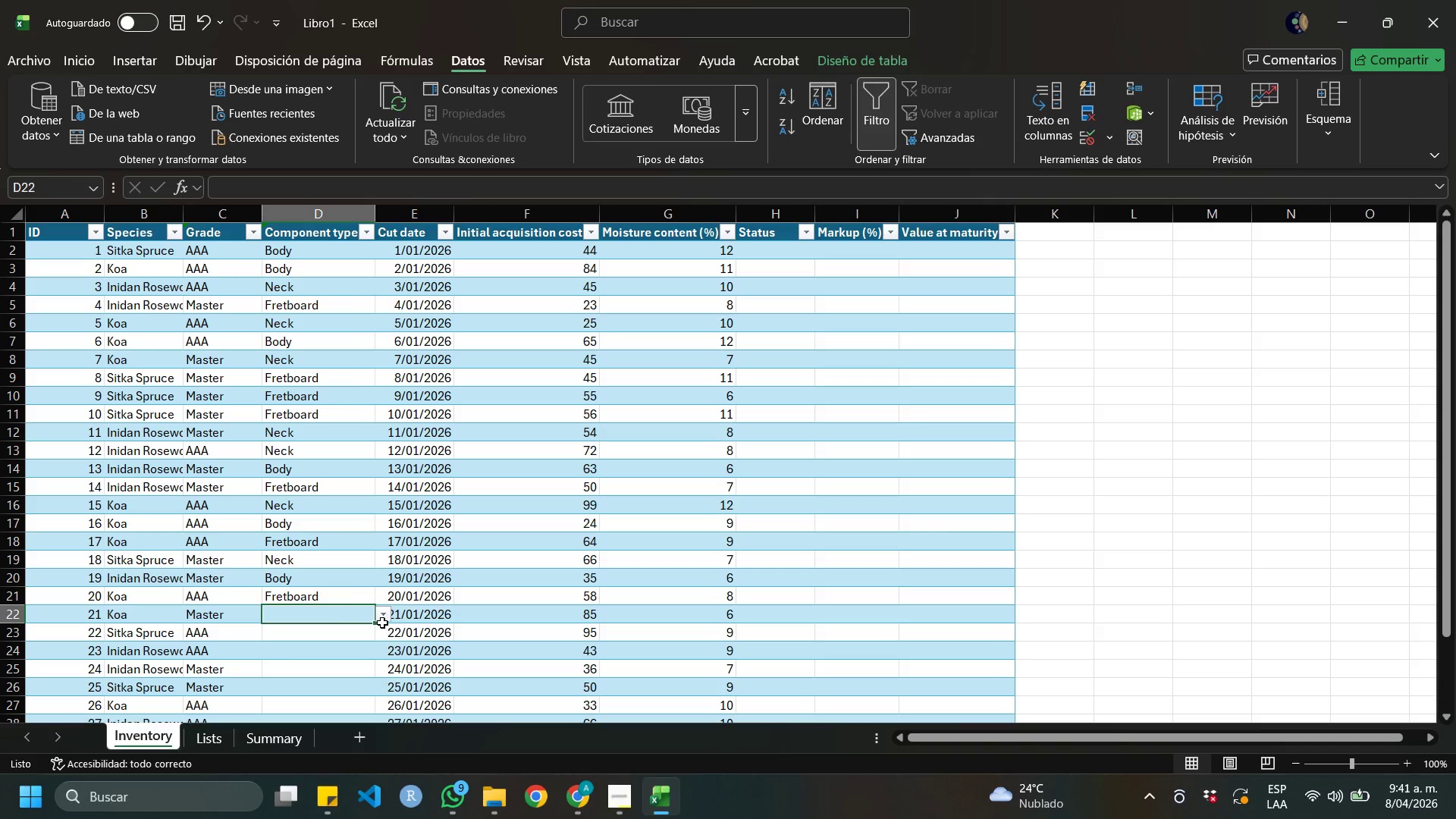 
left_click([382, 623])
 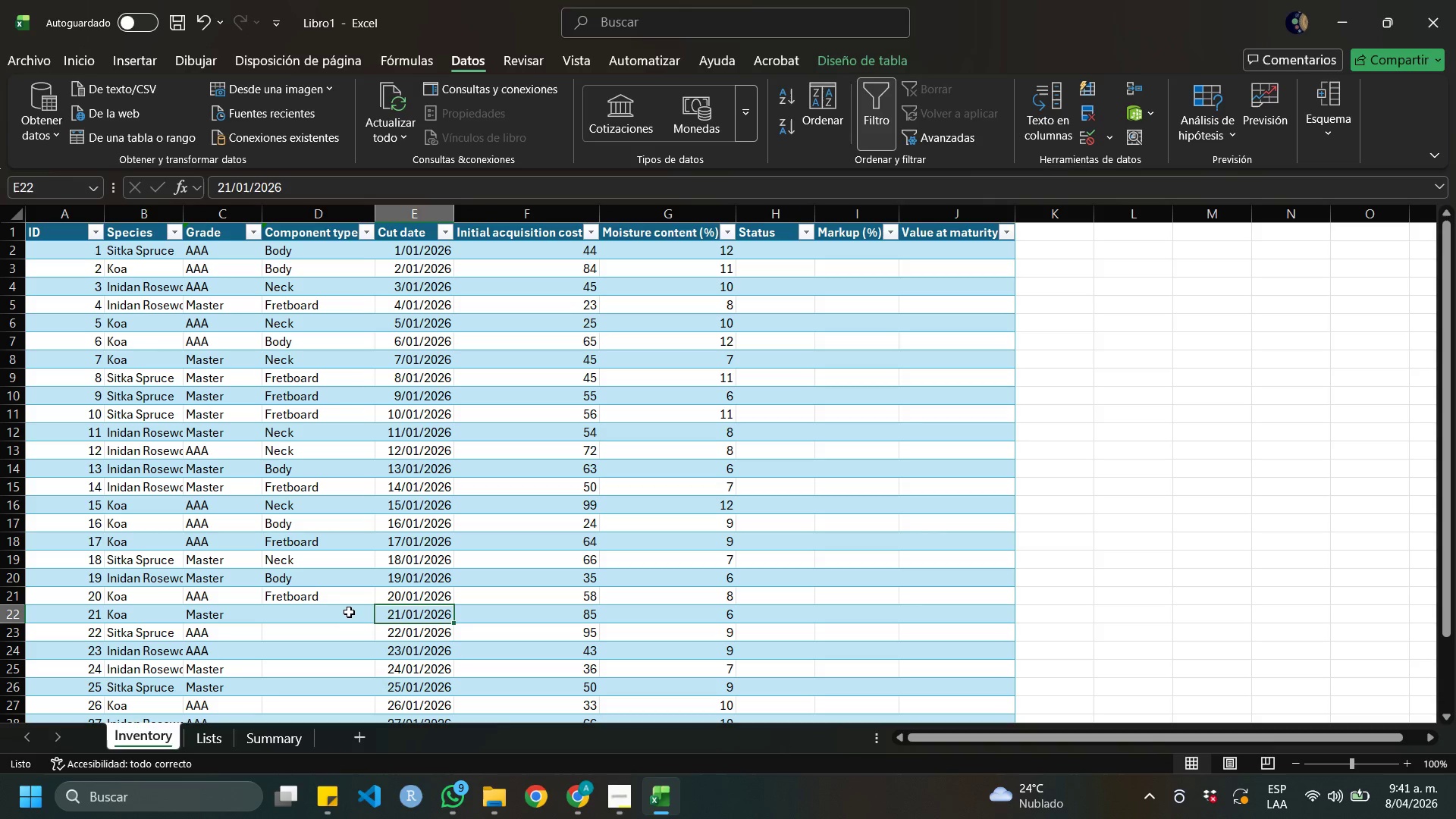 
left_click([347, 611])
 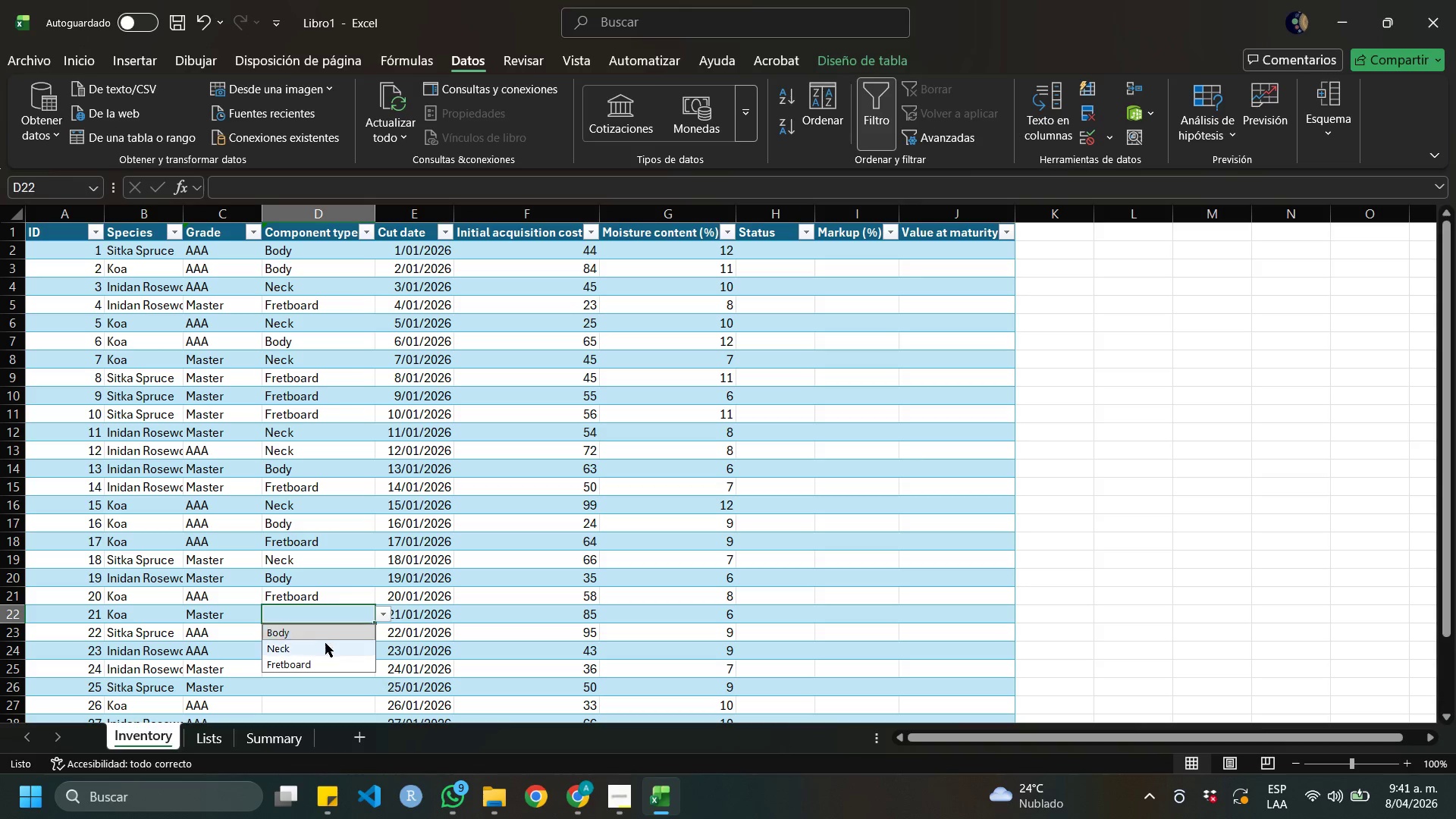 
triple_click([318, 645])
 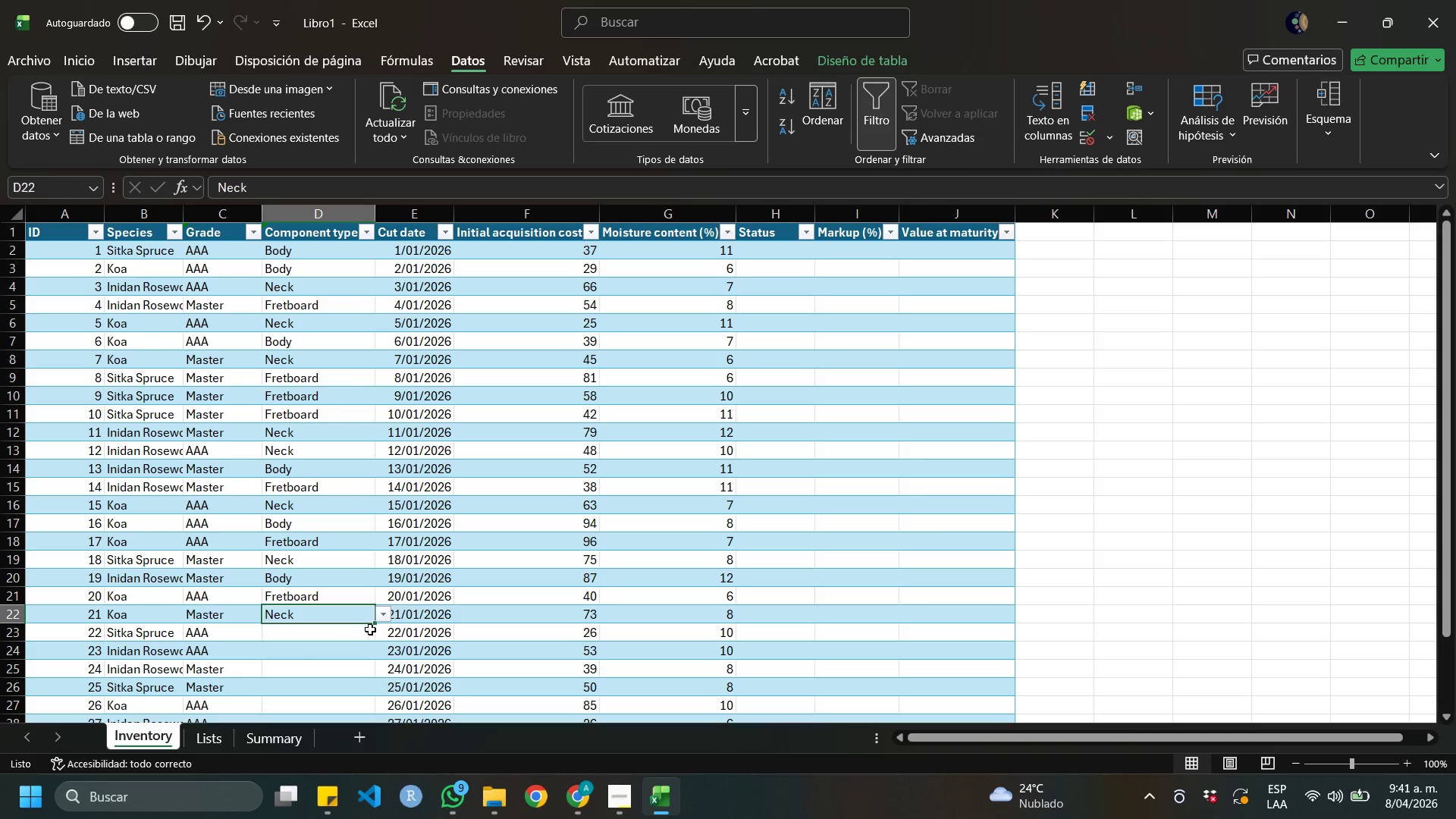 
key(ArrowDown)
 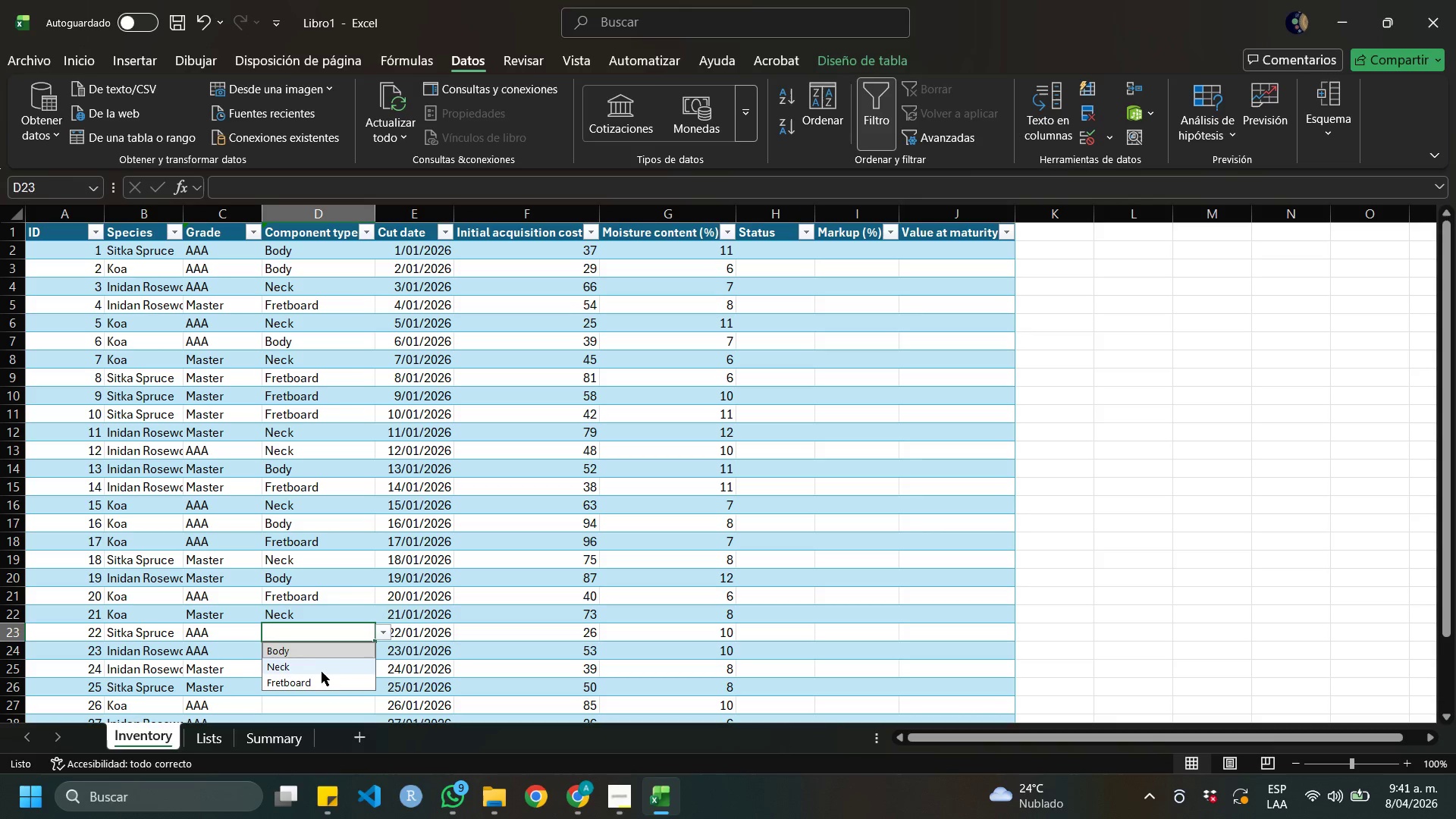 
left_click([318, 673])
 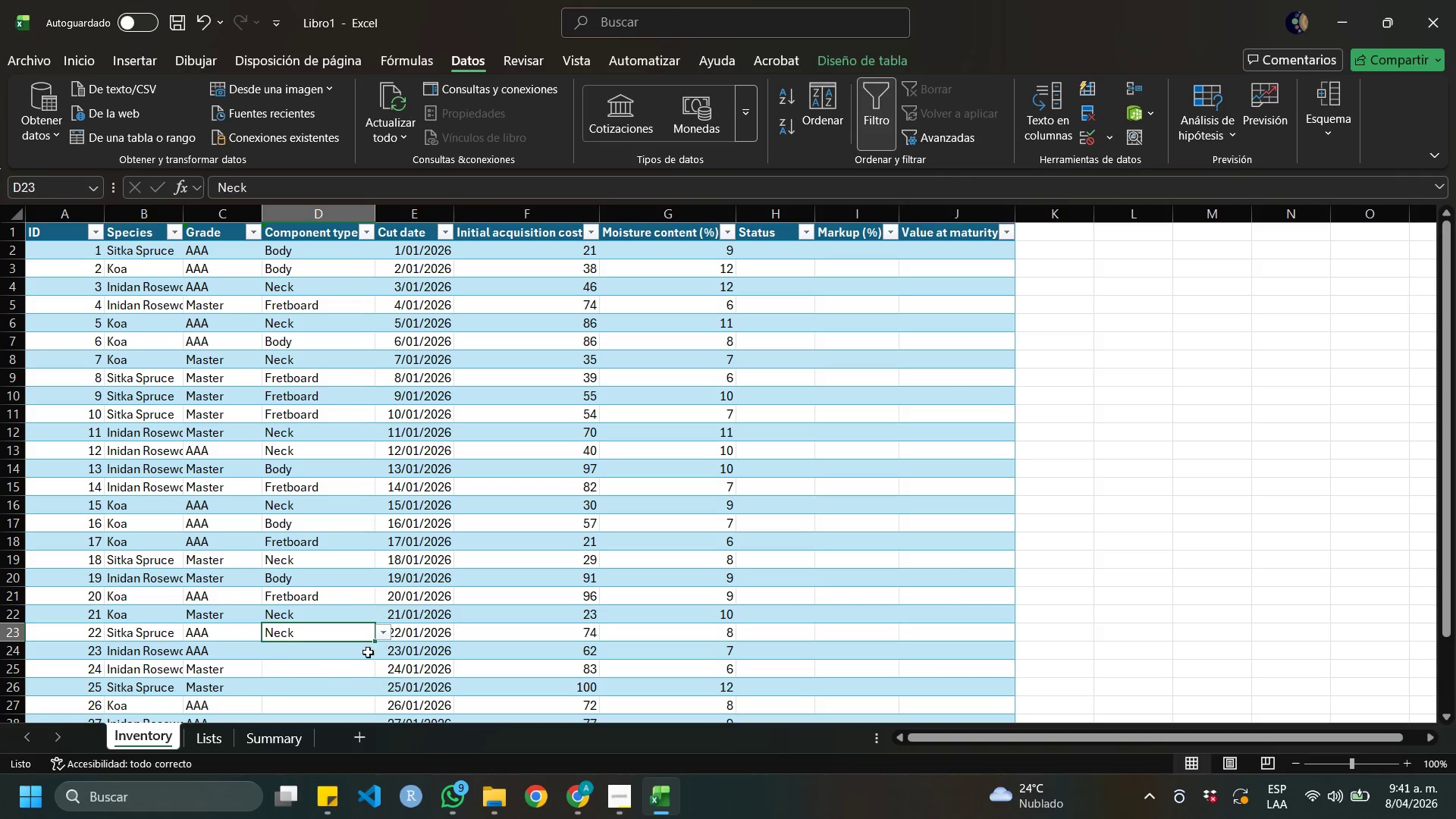 
key(ArrowDown)
 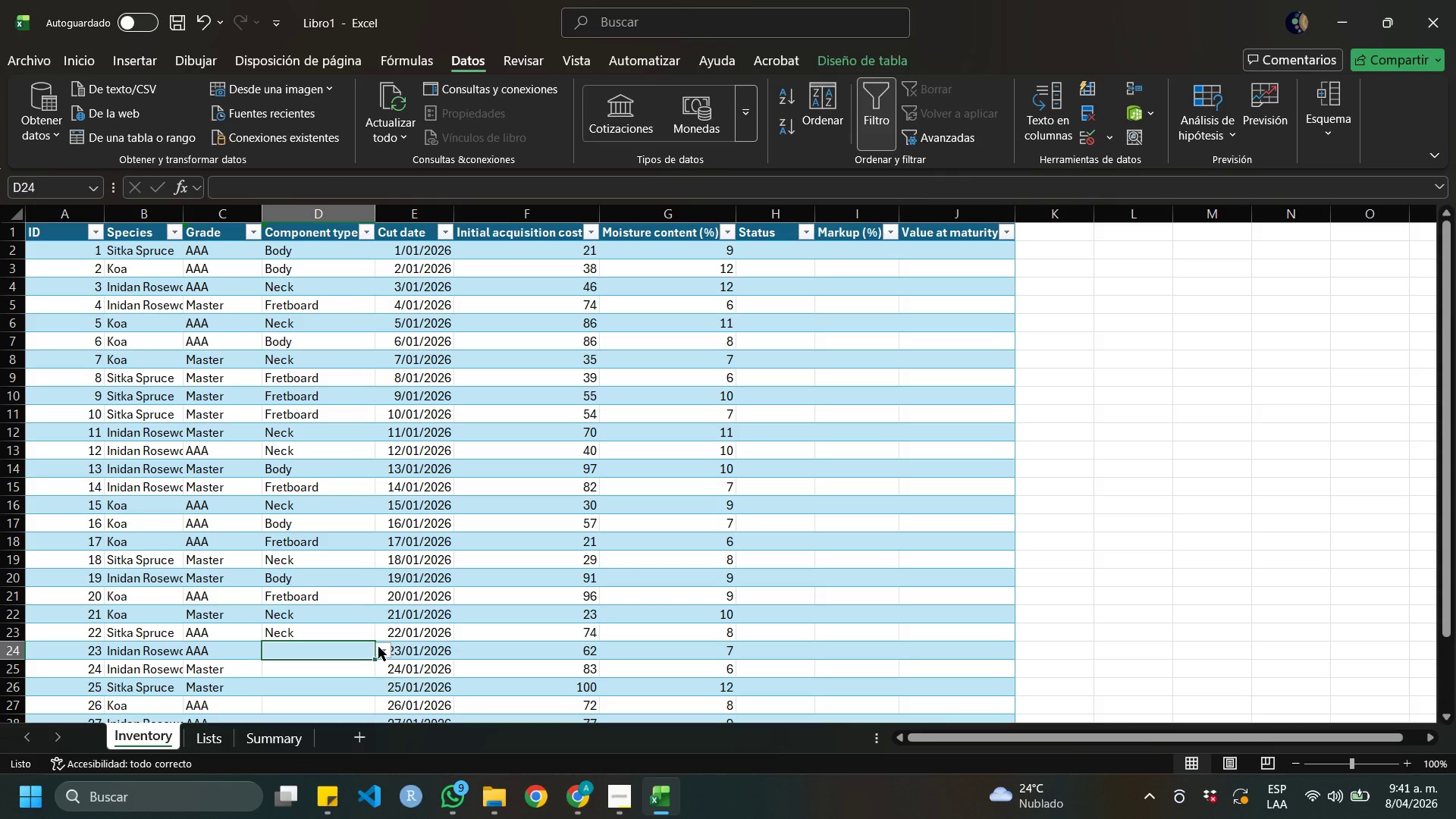 
left_click([378, 647])
 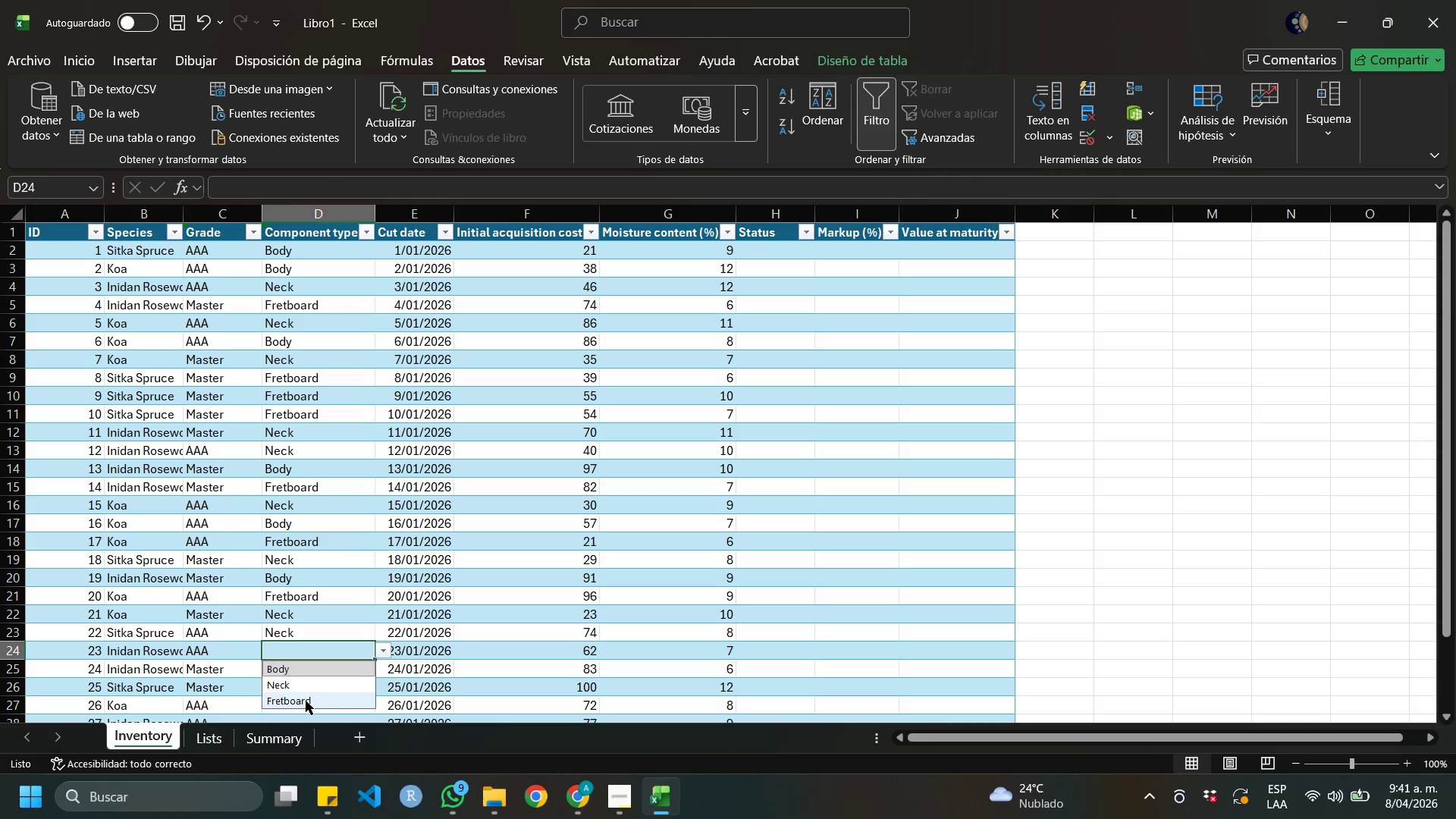 
left_click([306, 701])
 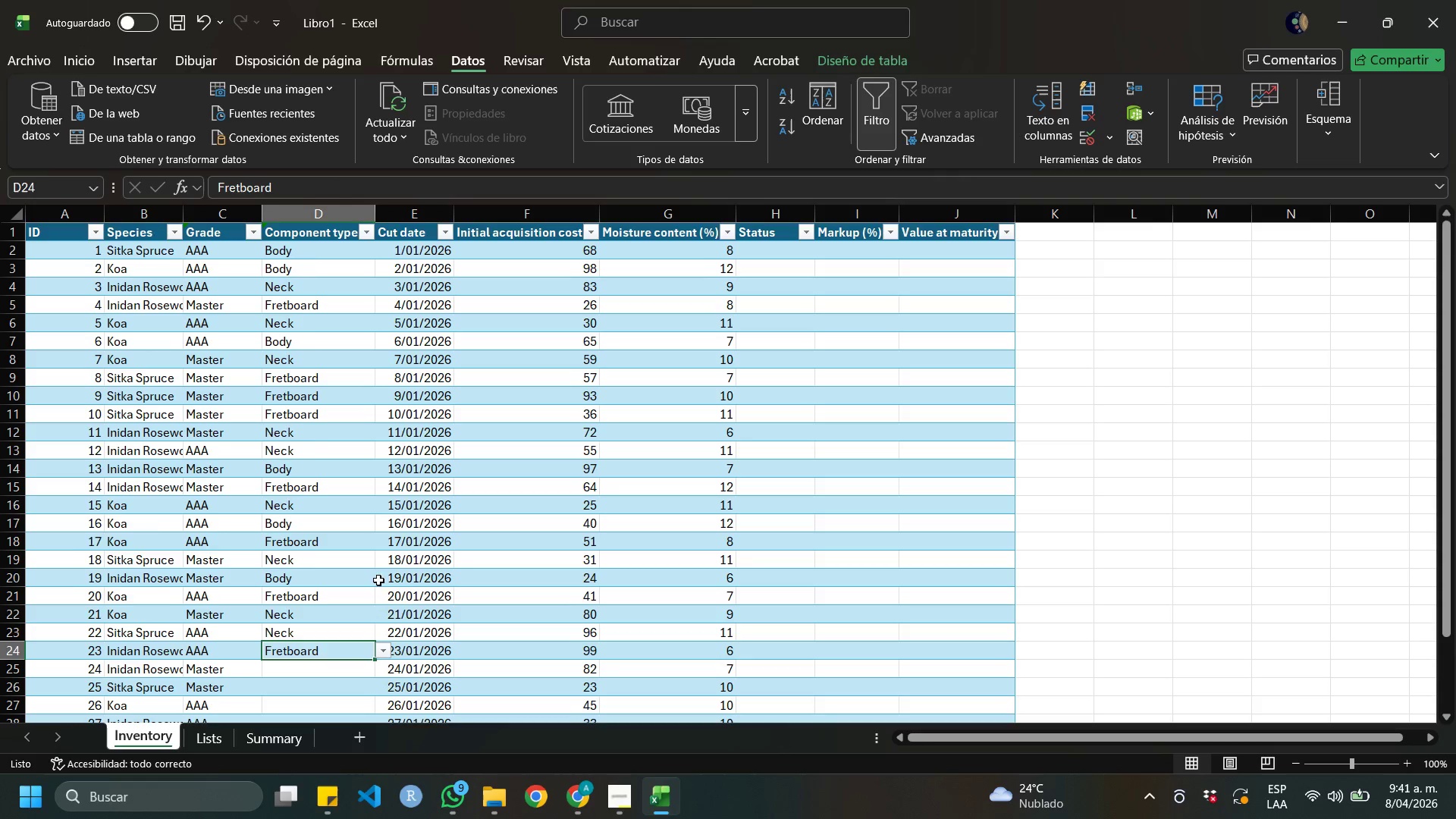 
key(ArrowDown)
 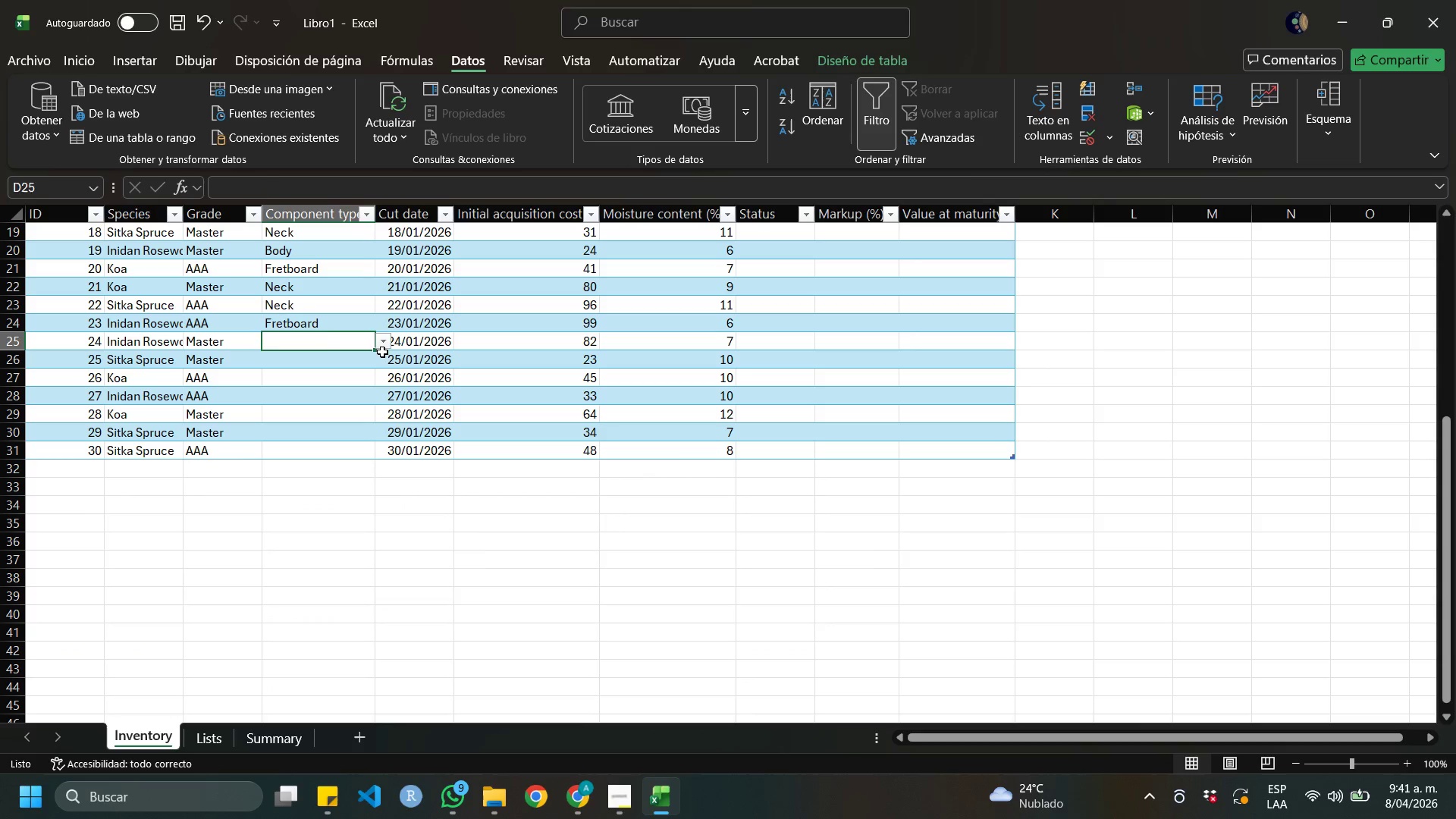 
scroll: coordinate [416, 513], scroll_direction: down, amount: 6.0
 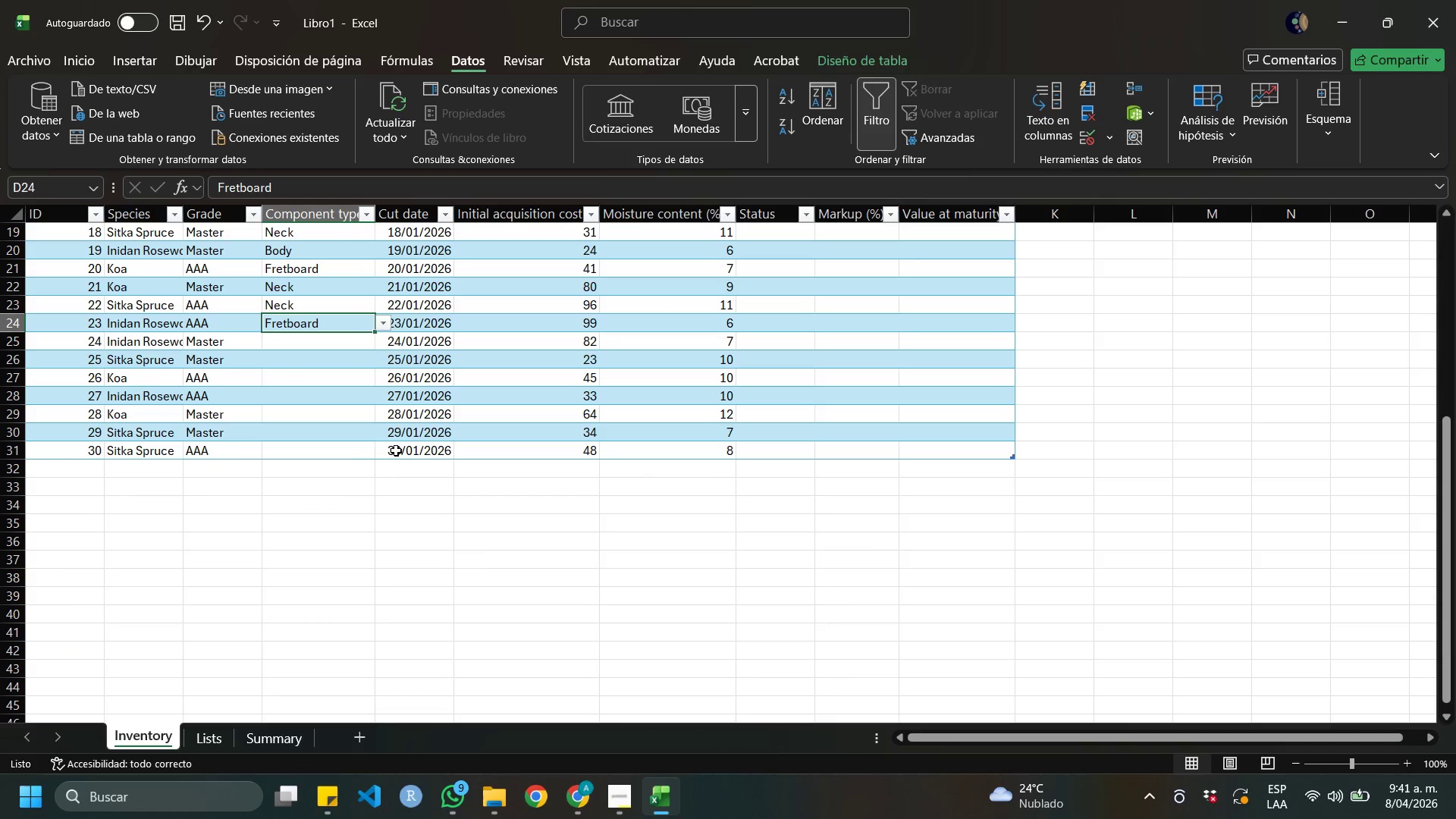 
left_click([382, 352])
 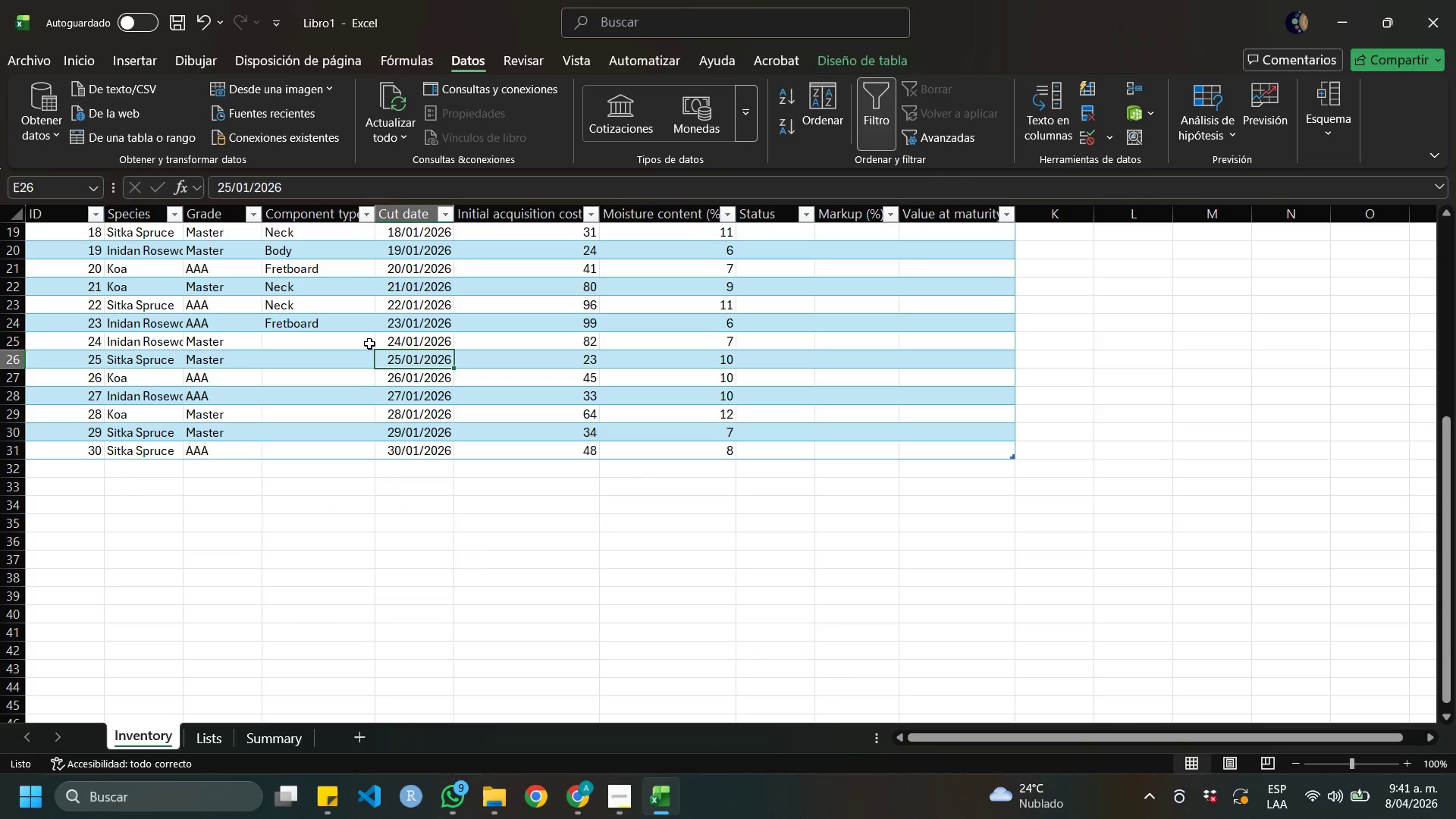 
left_click([369, 344])
 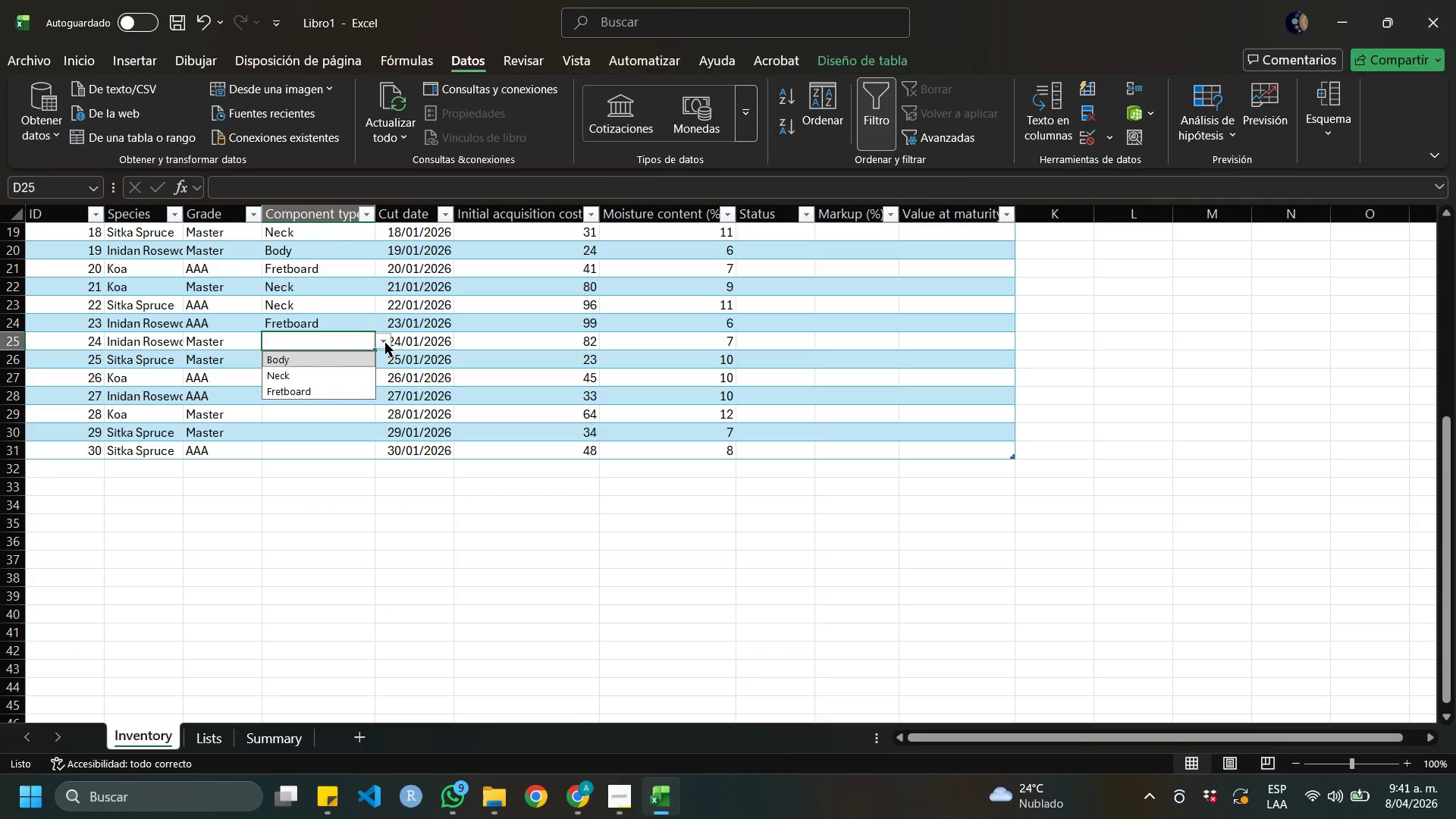 
left_click([385, 343])
 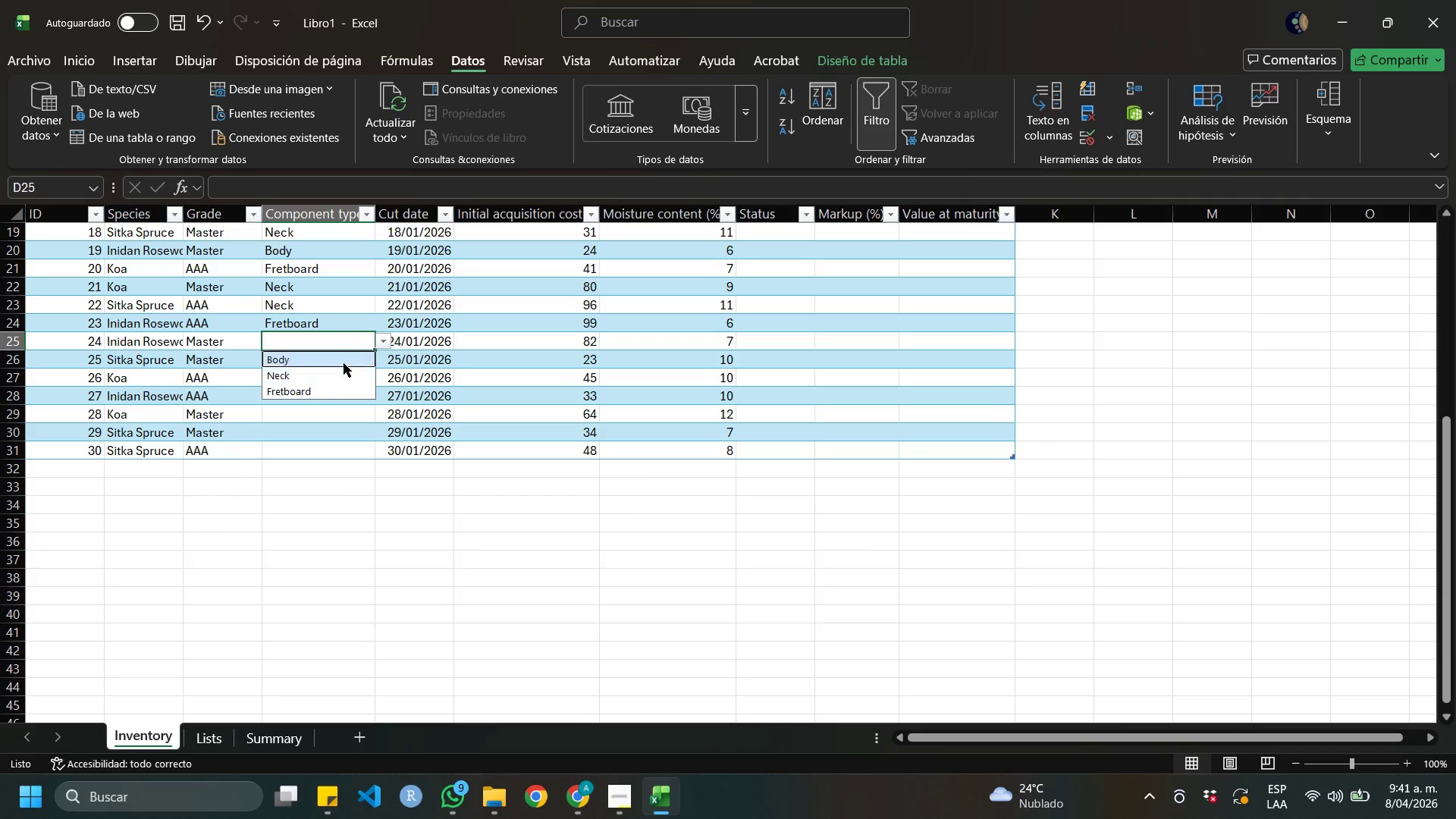 
left_click([344, 363])
 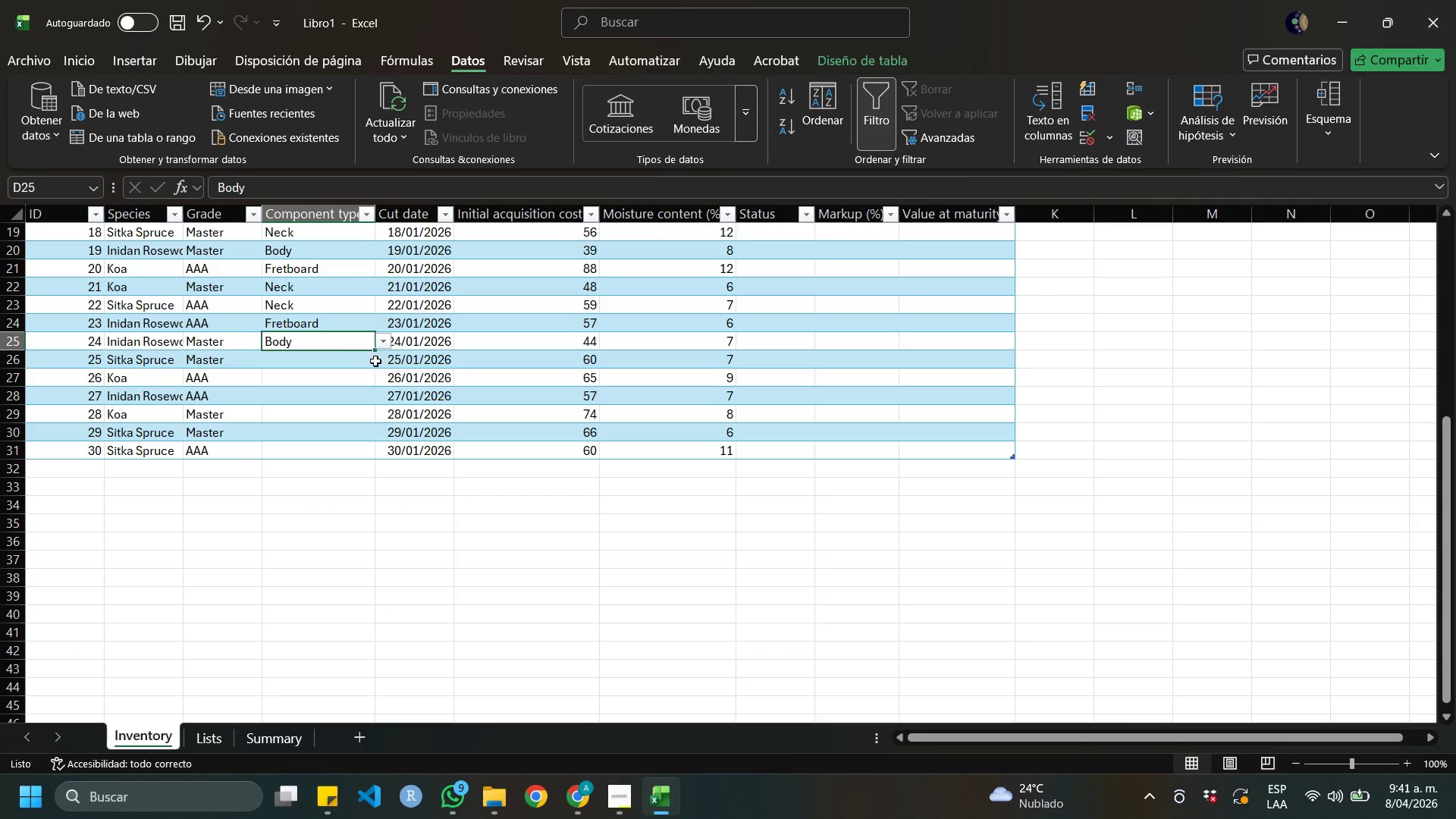 
key(ArrowDown)
 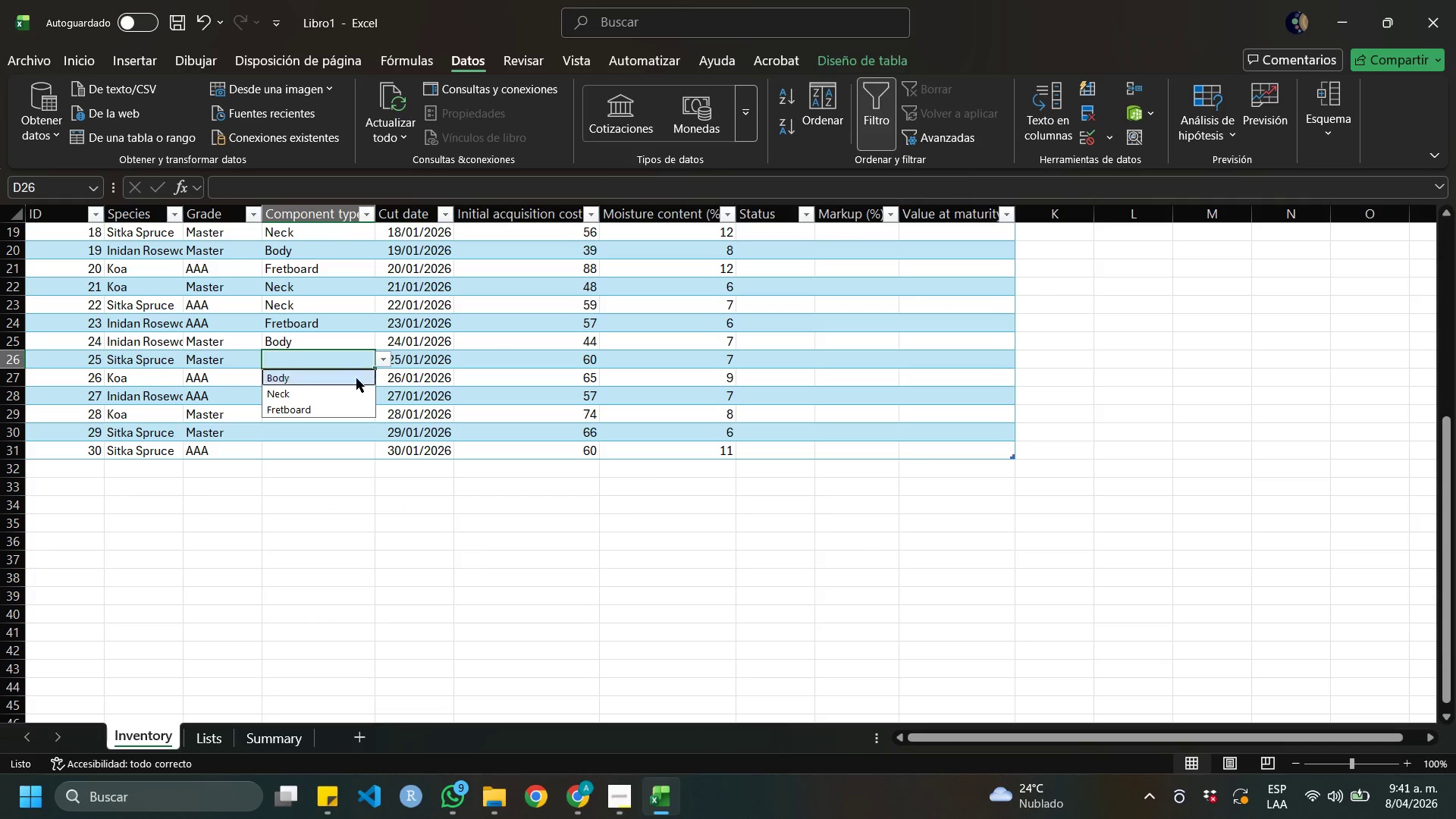 
double_click([340, 390])
 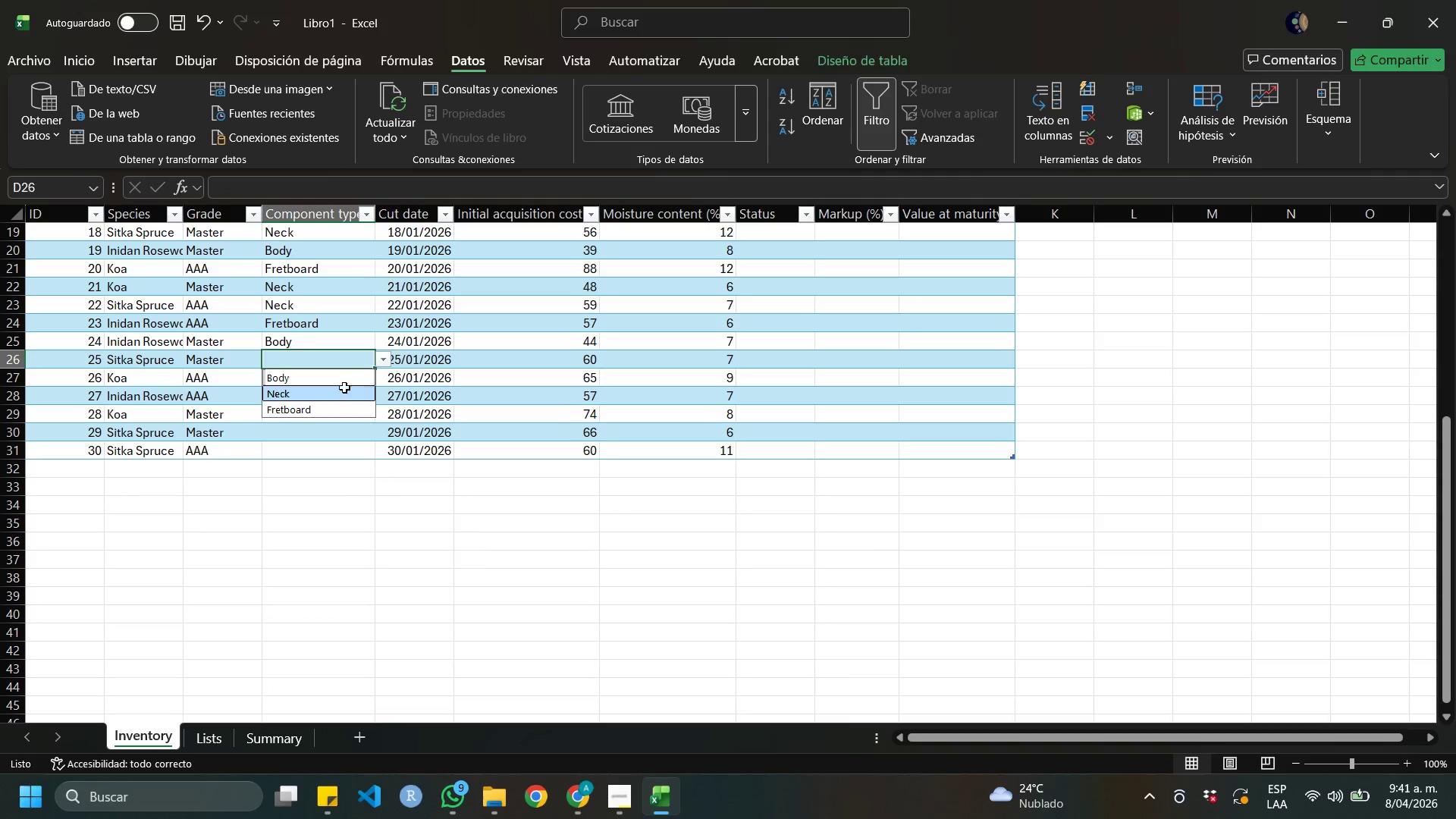 
key(ArrowDown)
 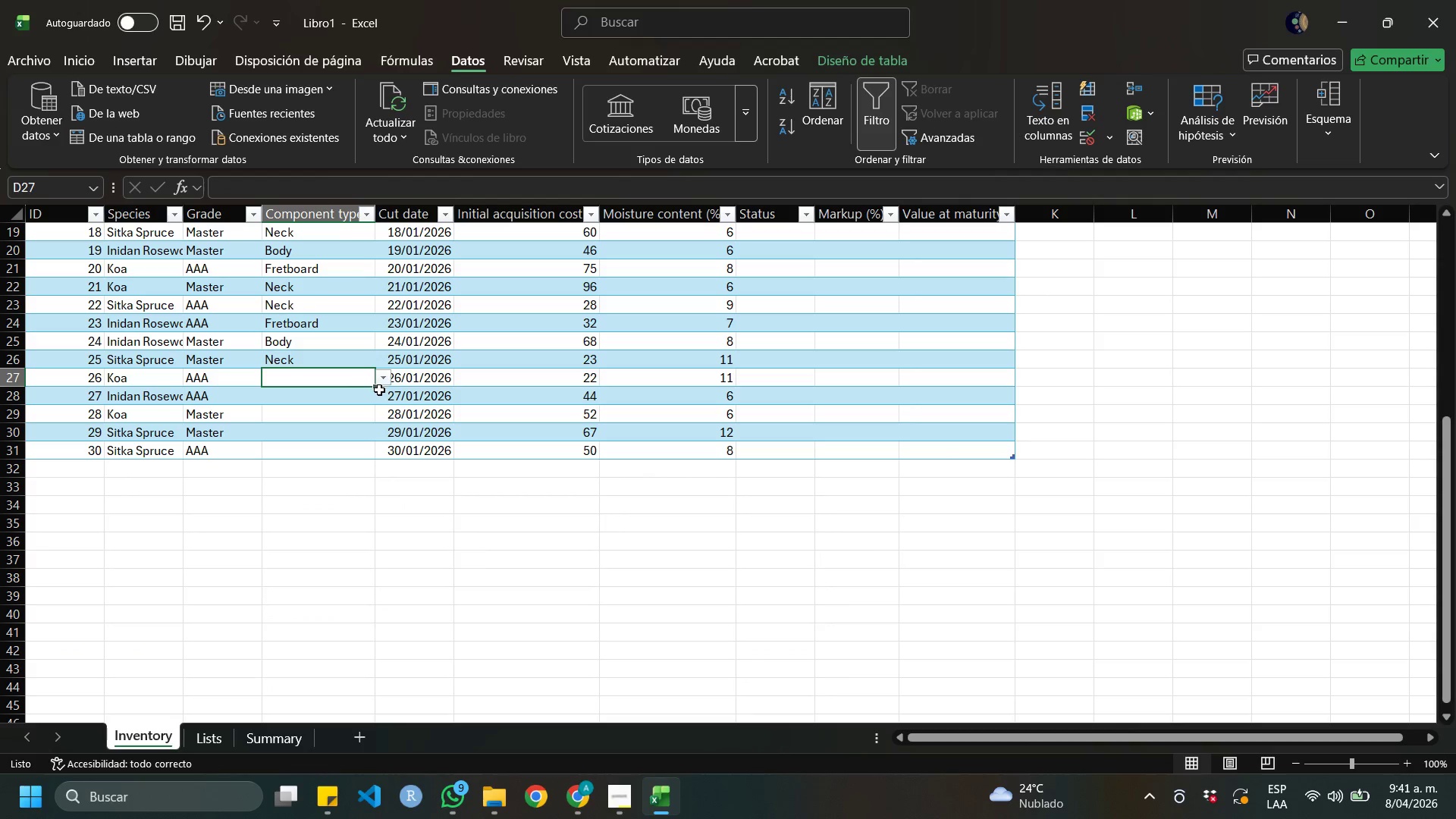 
left_click([379, 390])
 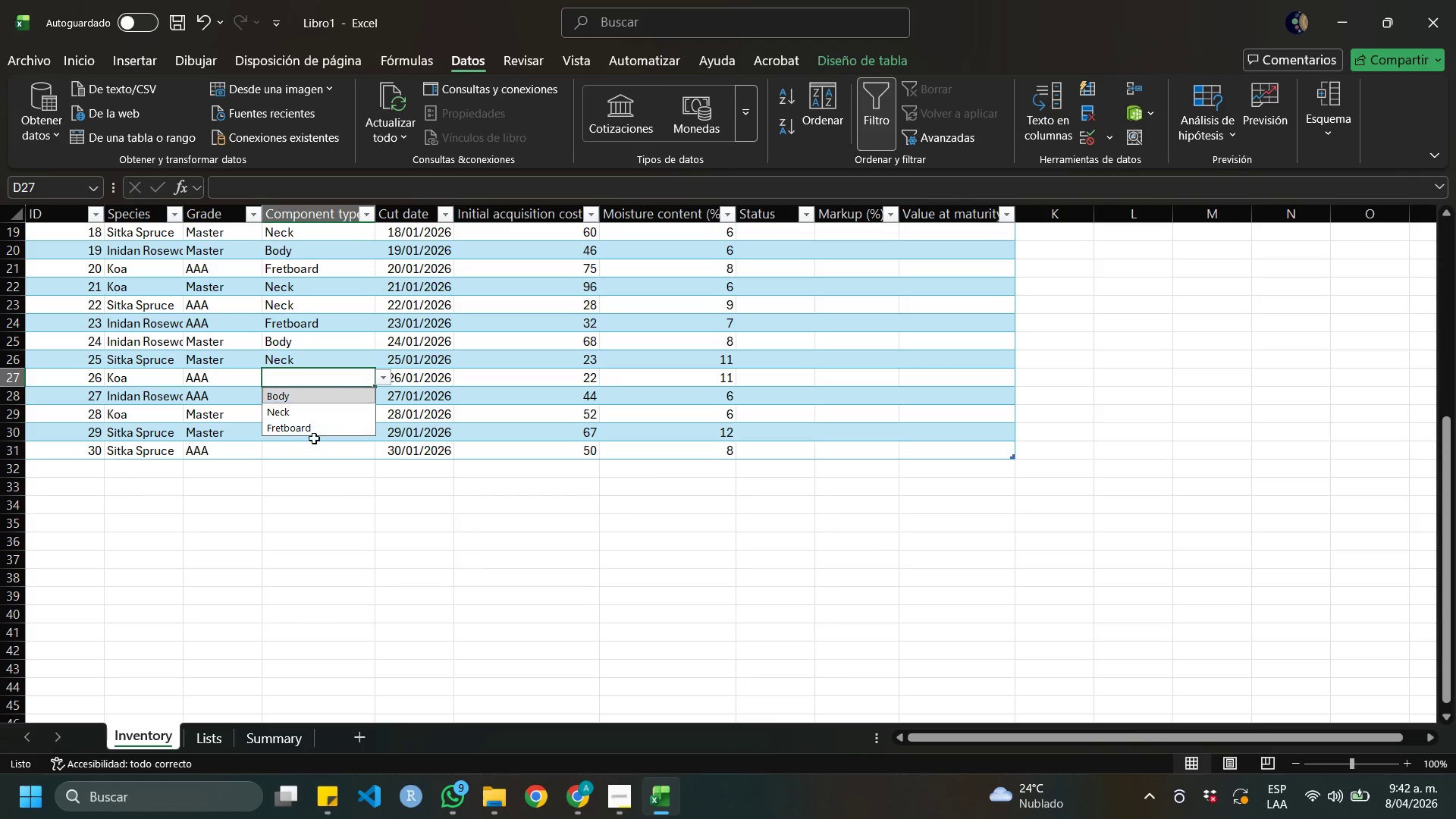 
left_click([315, 429])
 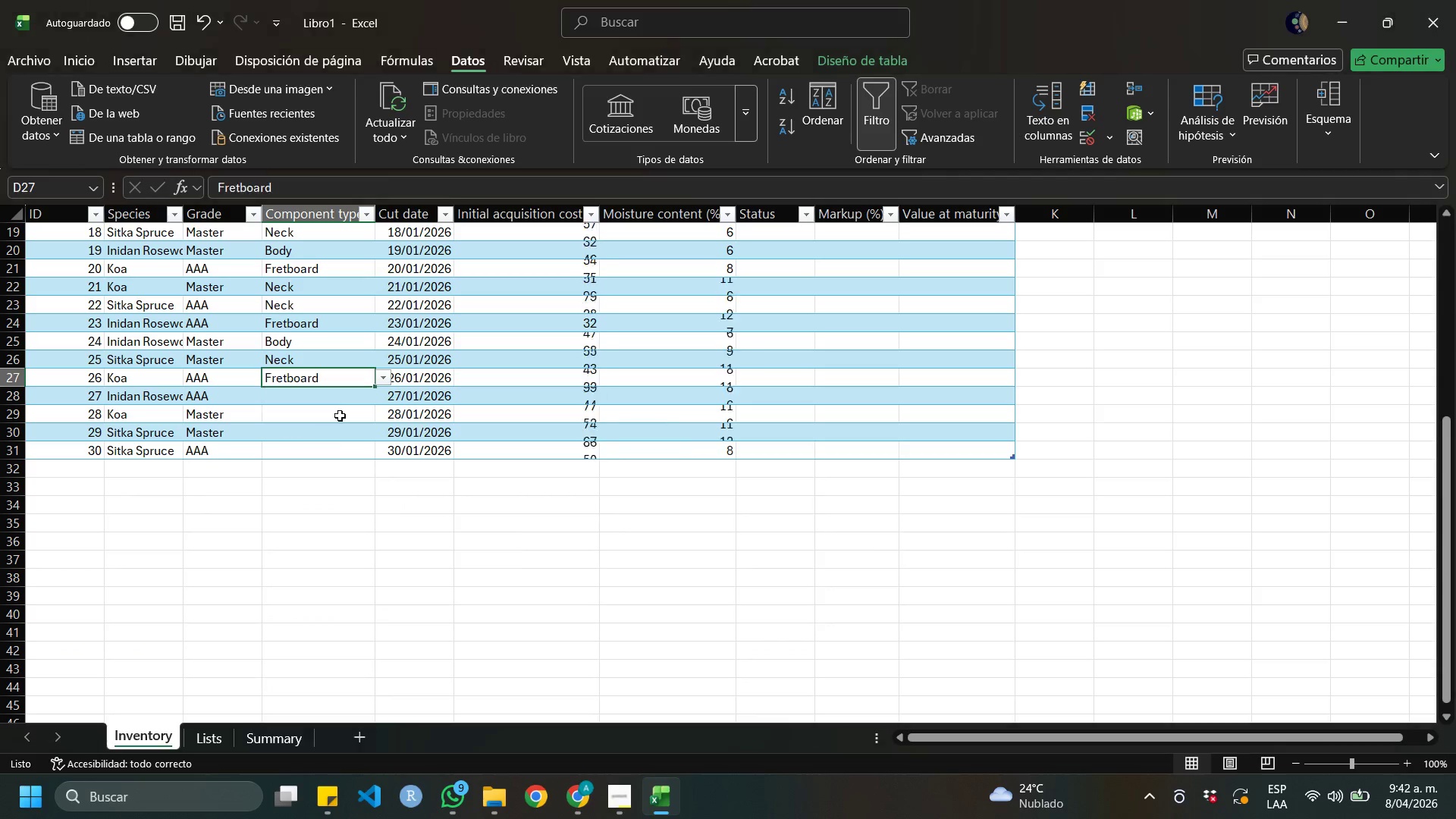 
key(ArrowDown)
 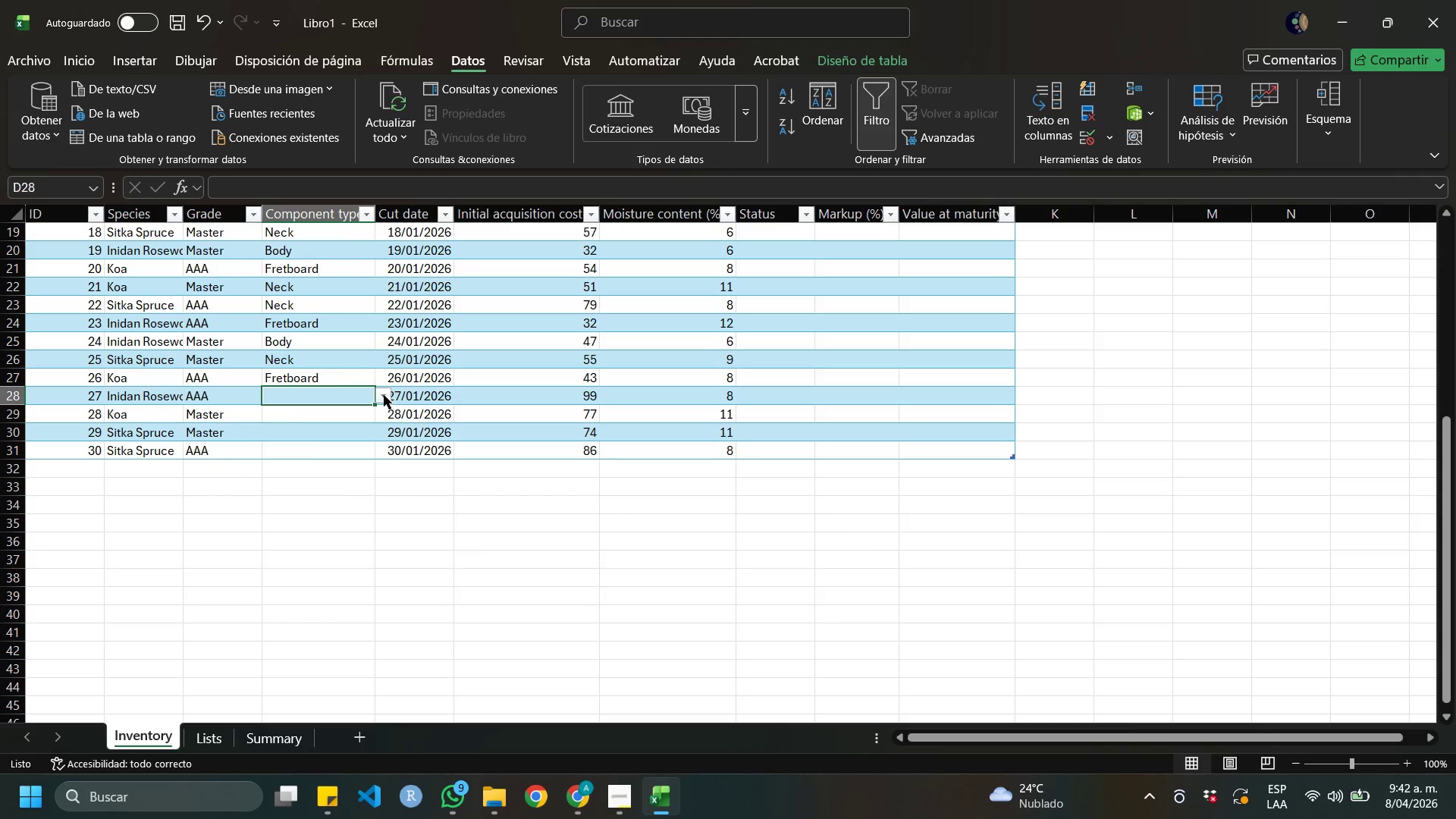 
left_click([384, 395])
 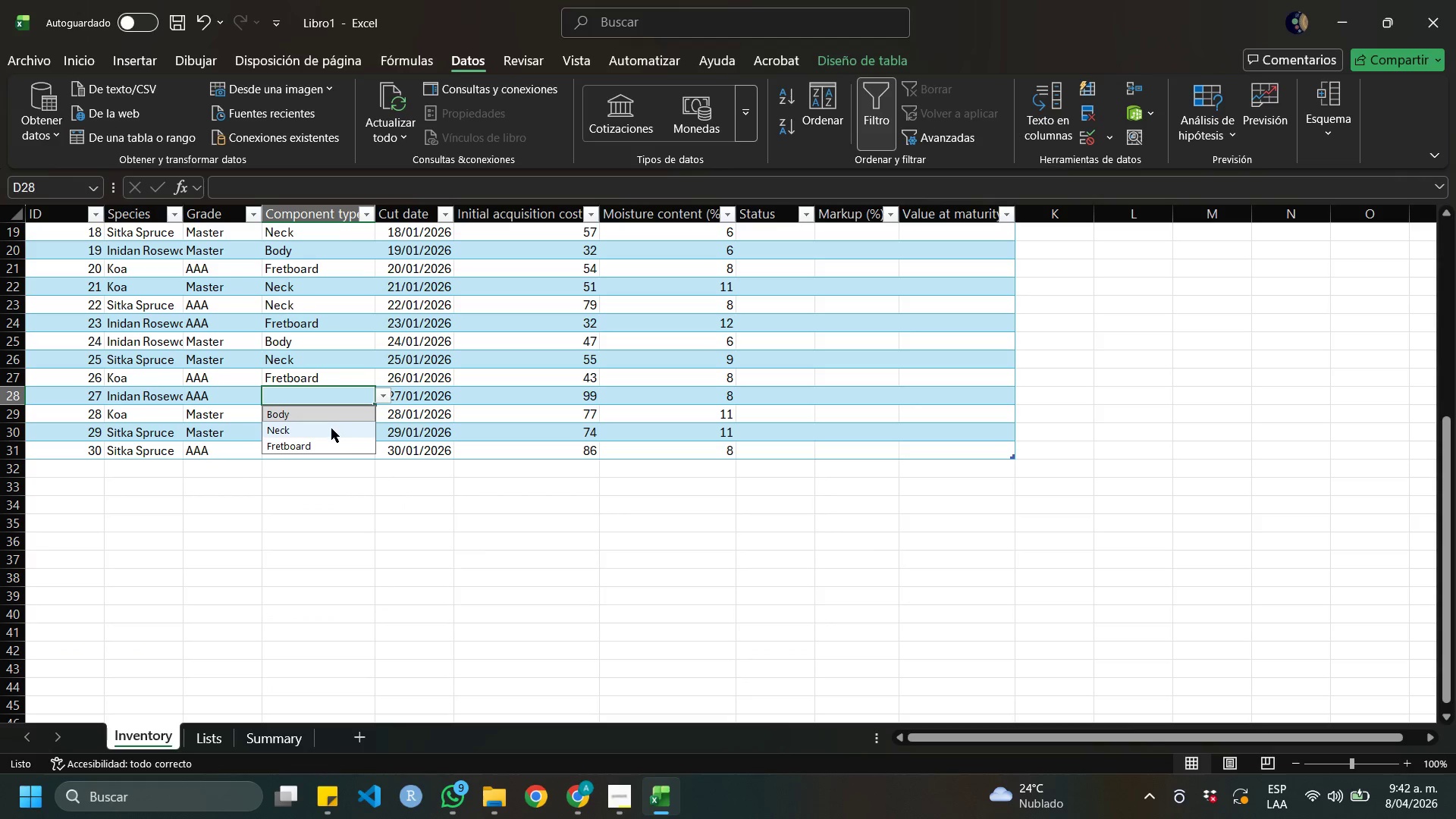 
left_click([331, 428])
 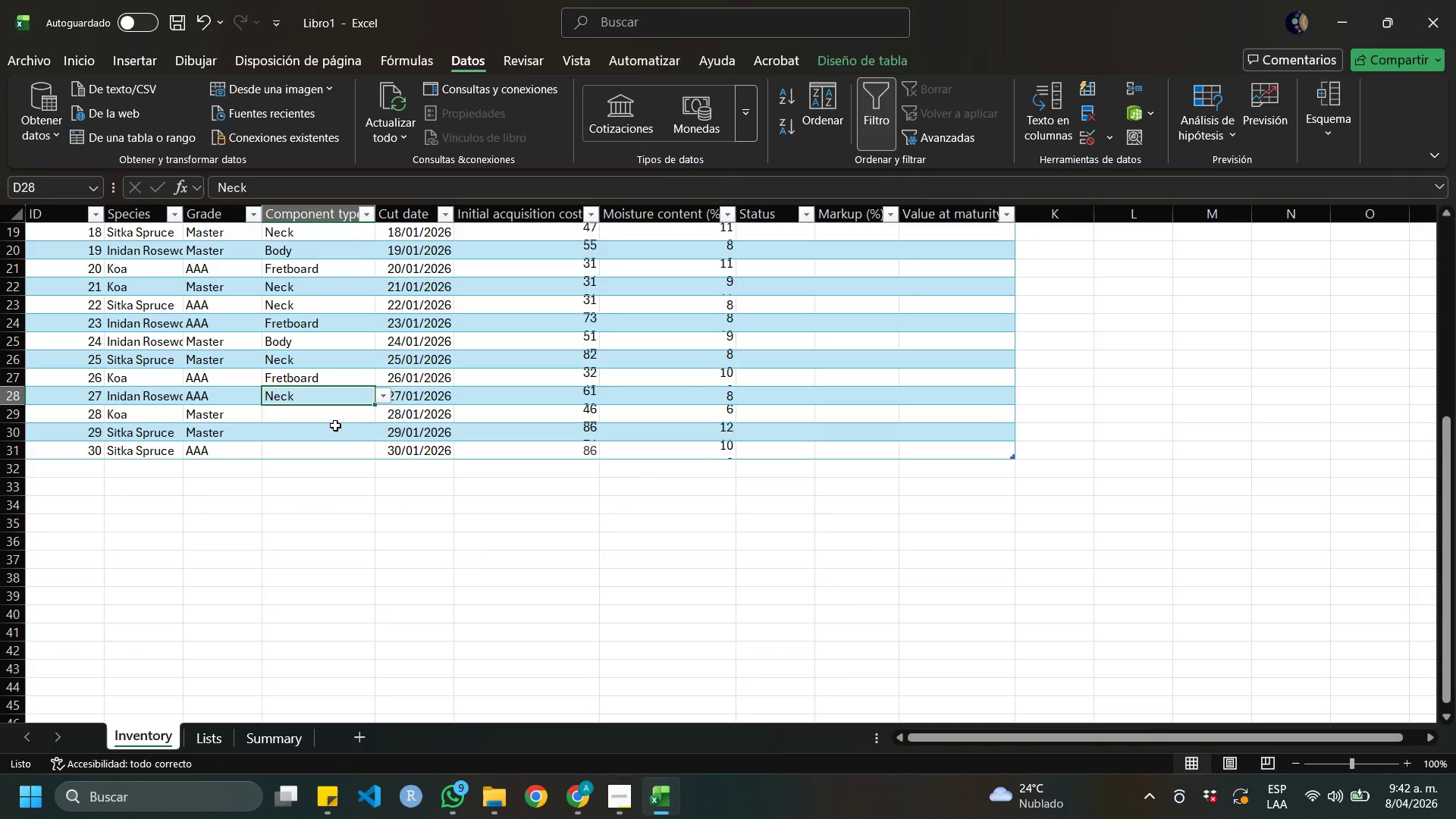 
key(ArrowDown)
 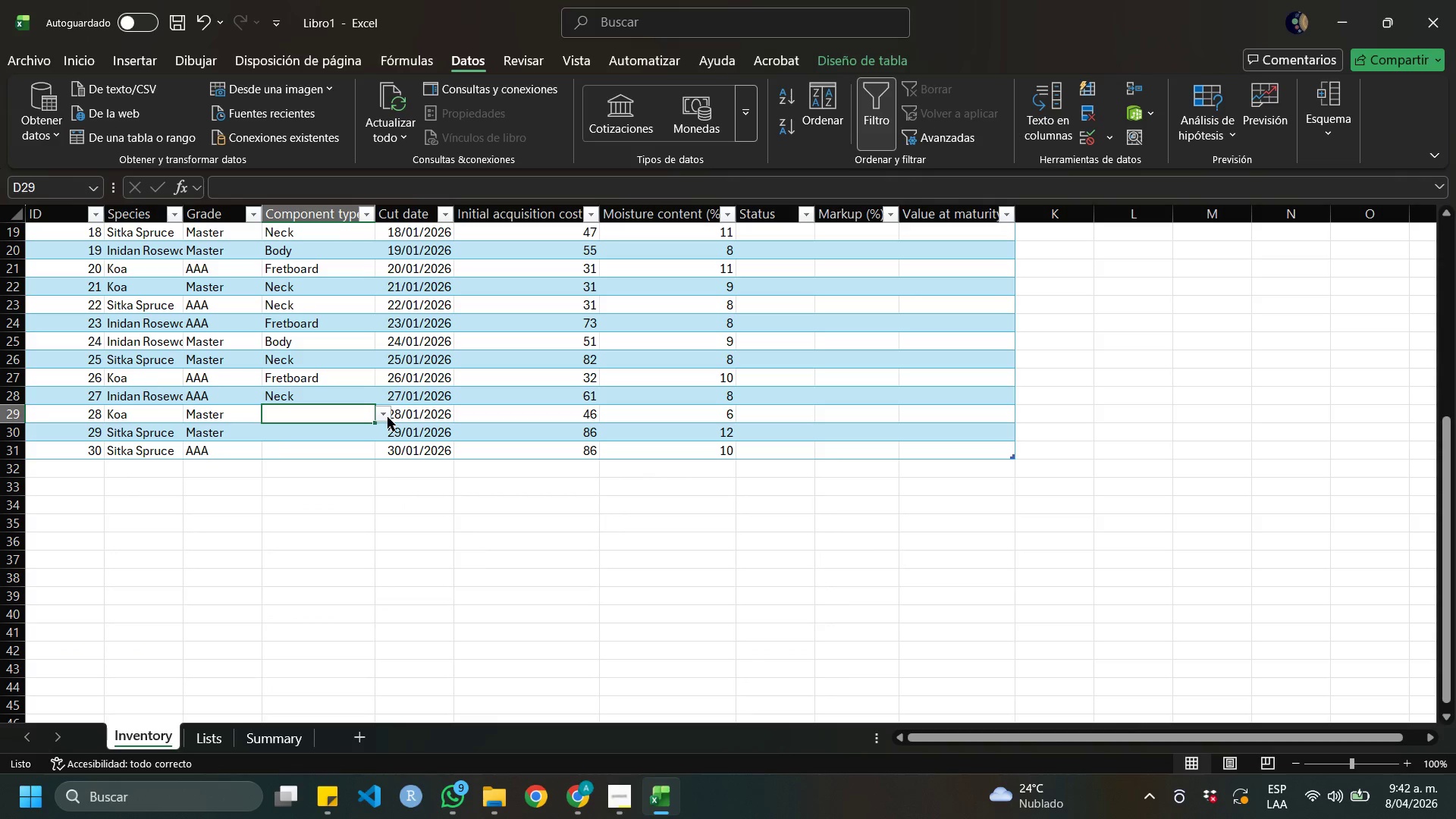 
left_click([388, 417])
 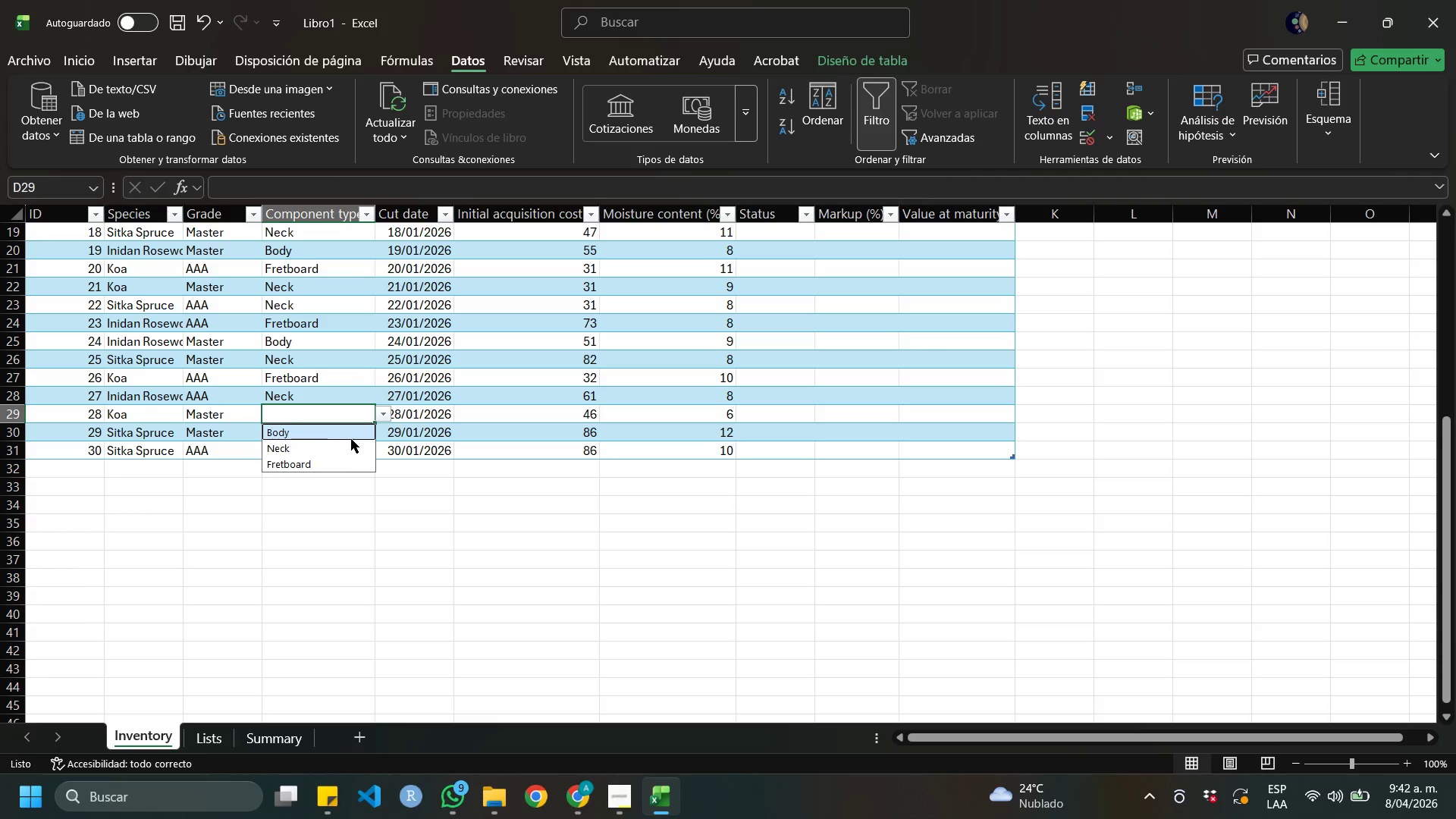 
left_click([349, 439])
 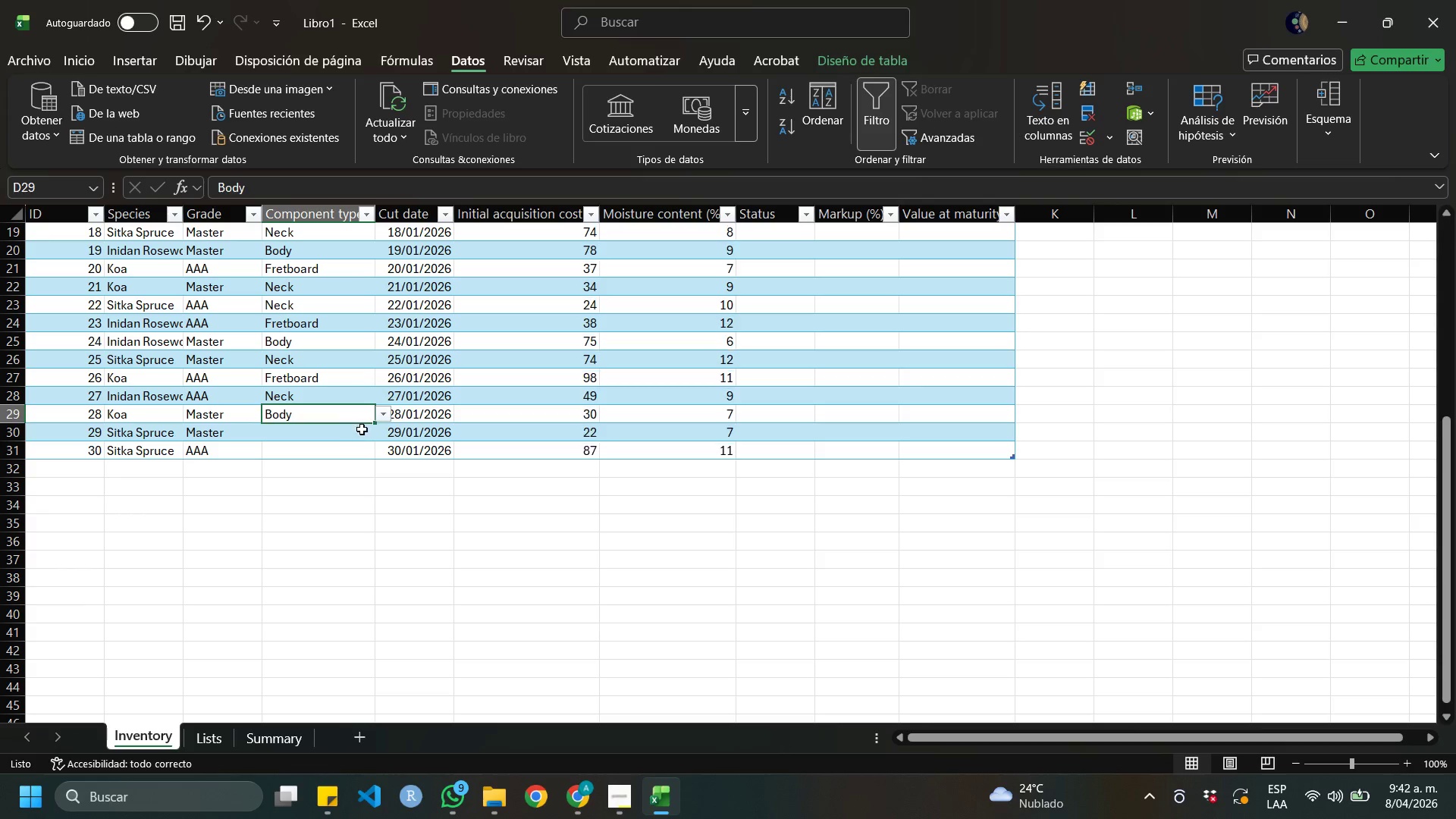 
key(ArrowDown)
 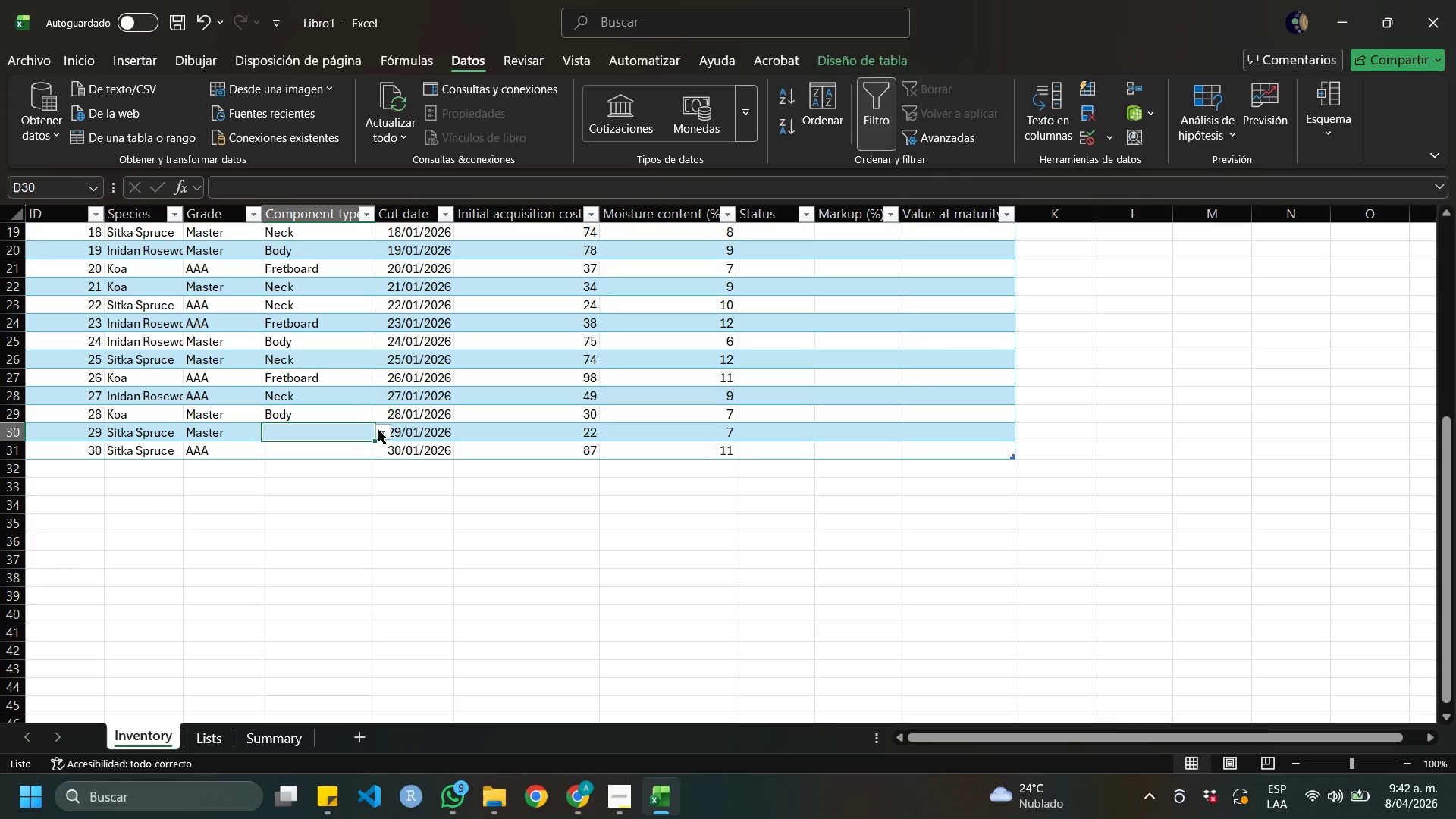 
left_click([378, 430])
 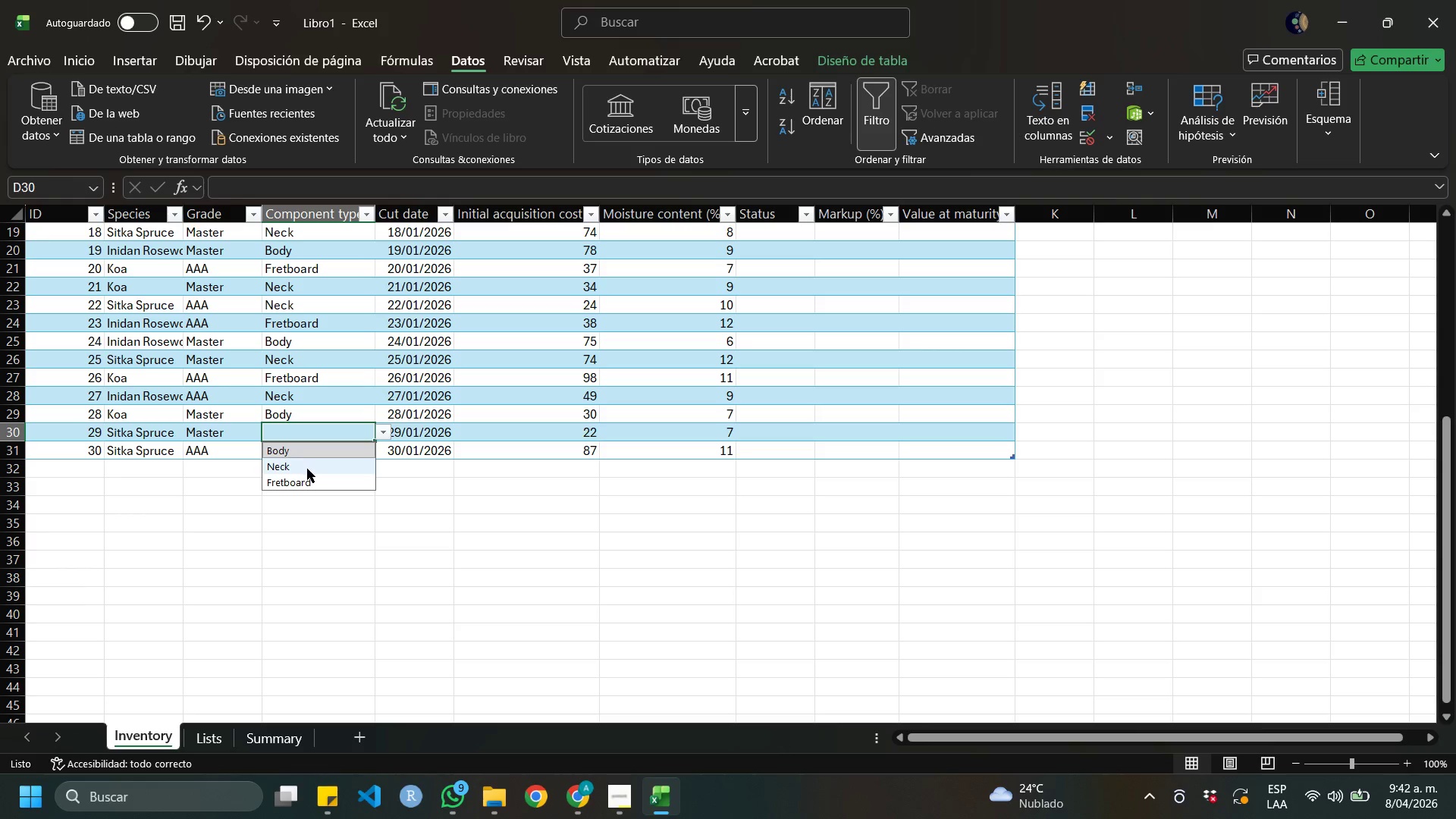 
left_click([307, 469])
 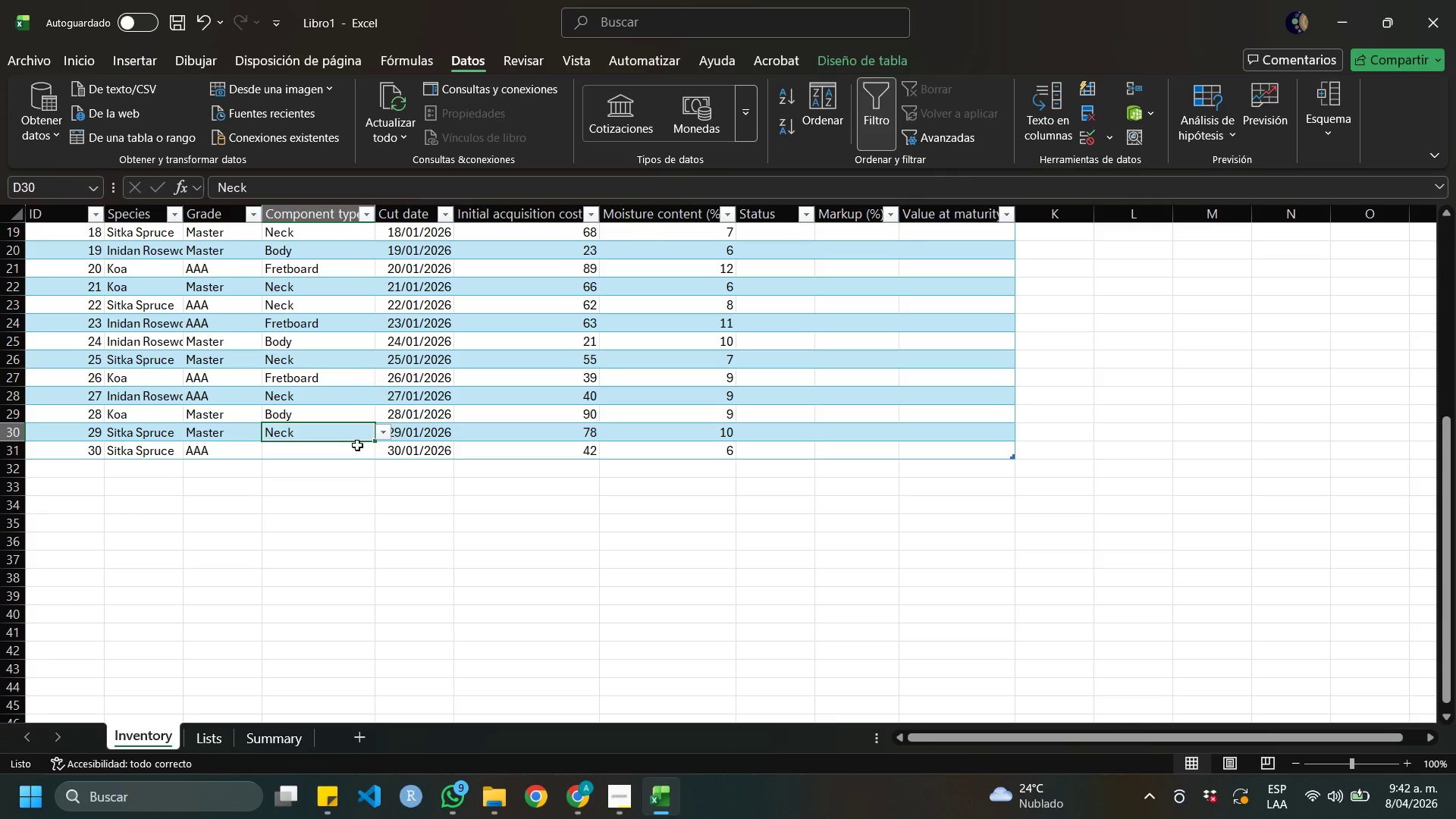 
key(ArrowDown)
 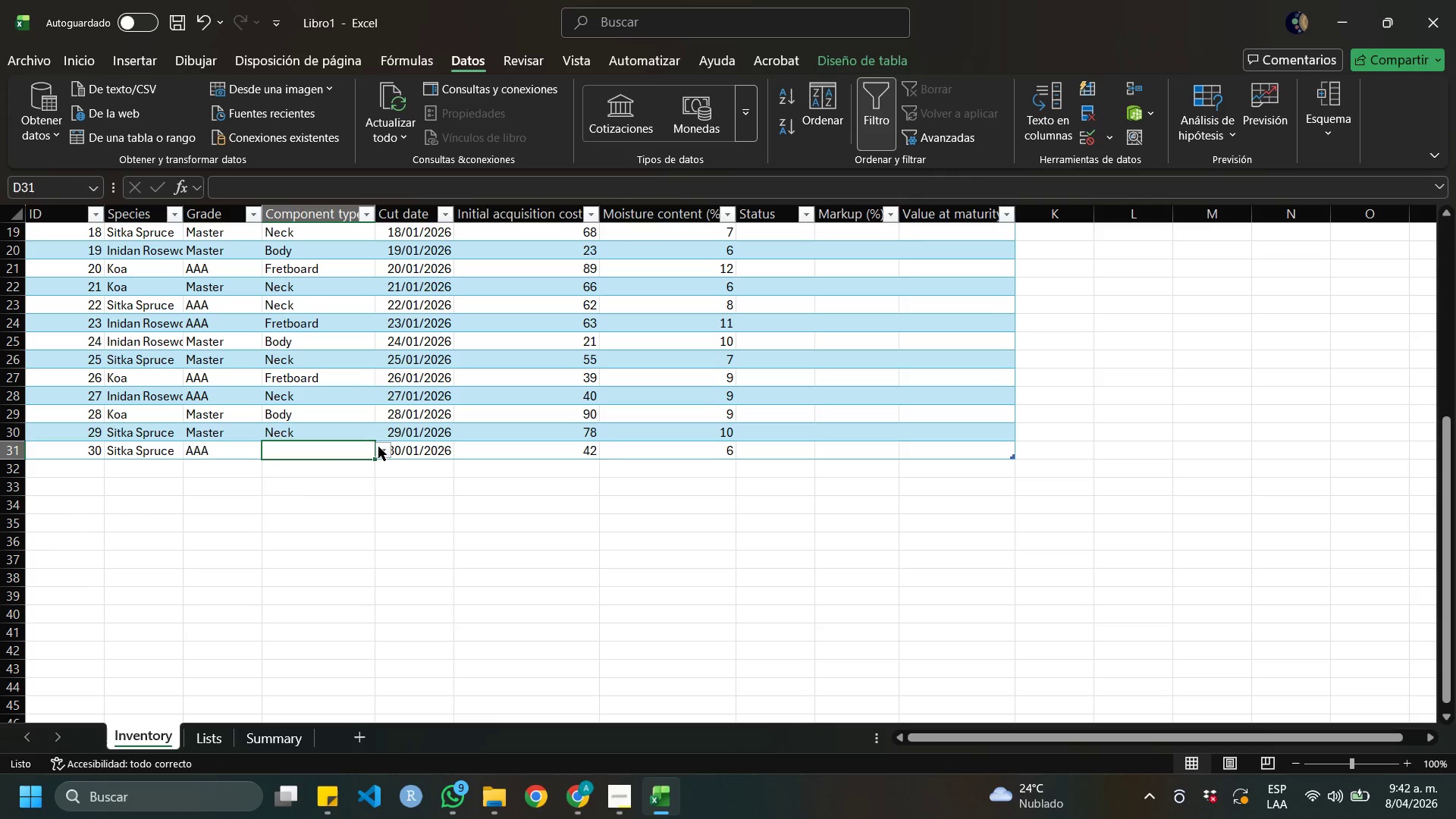 
left_click([378, 447])
 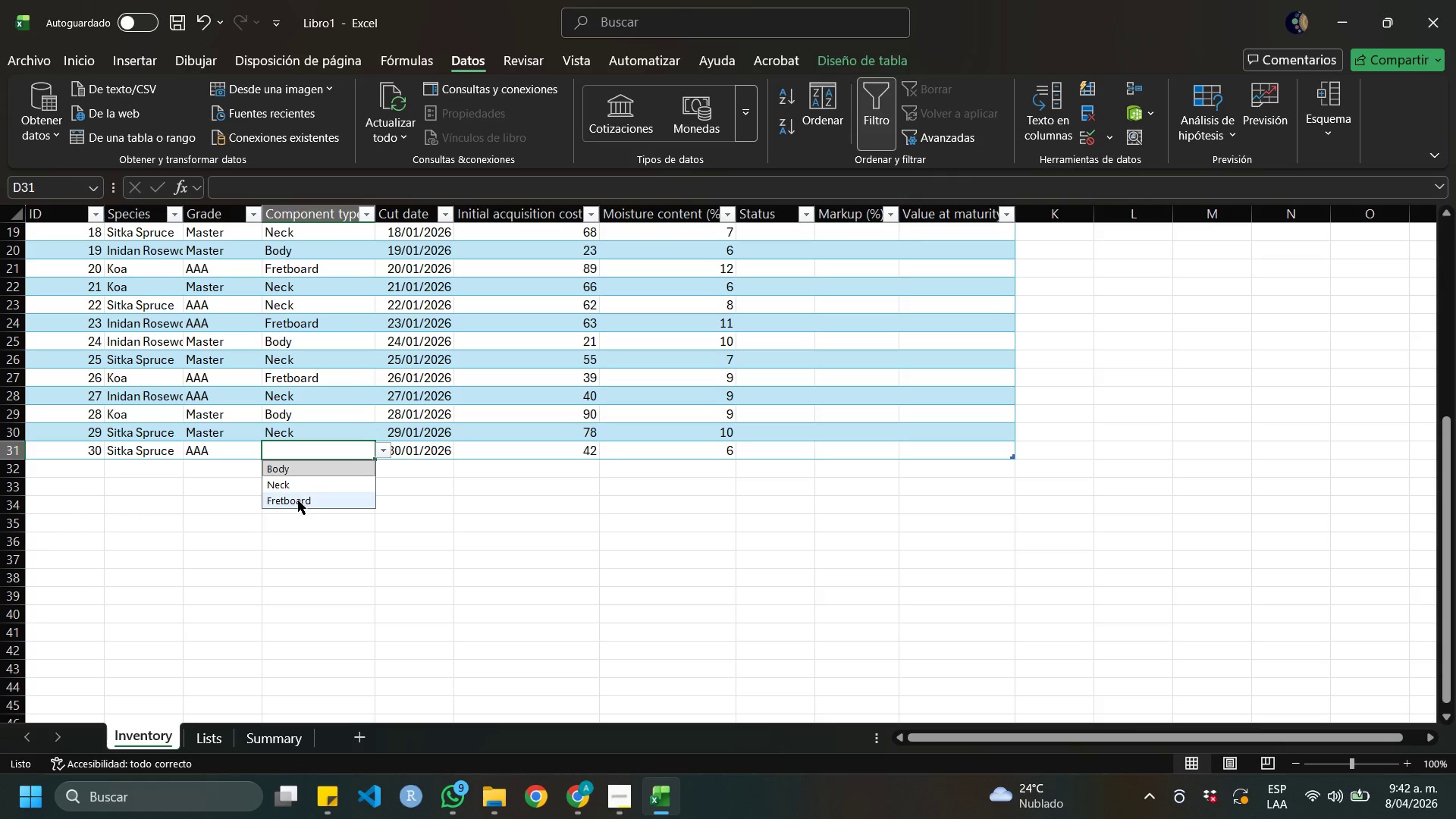 
left_click([298, 500])
 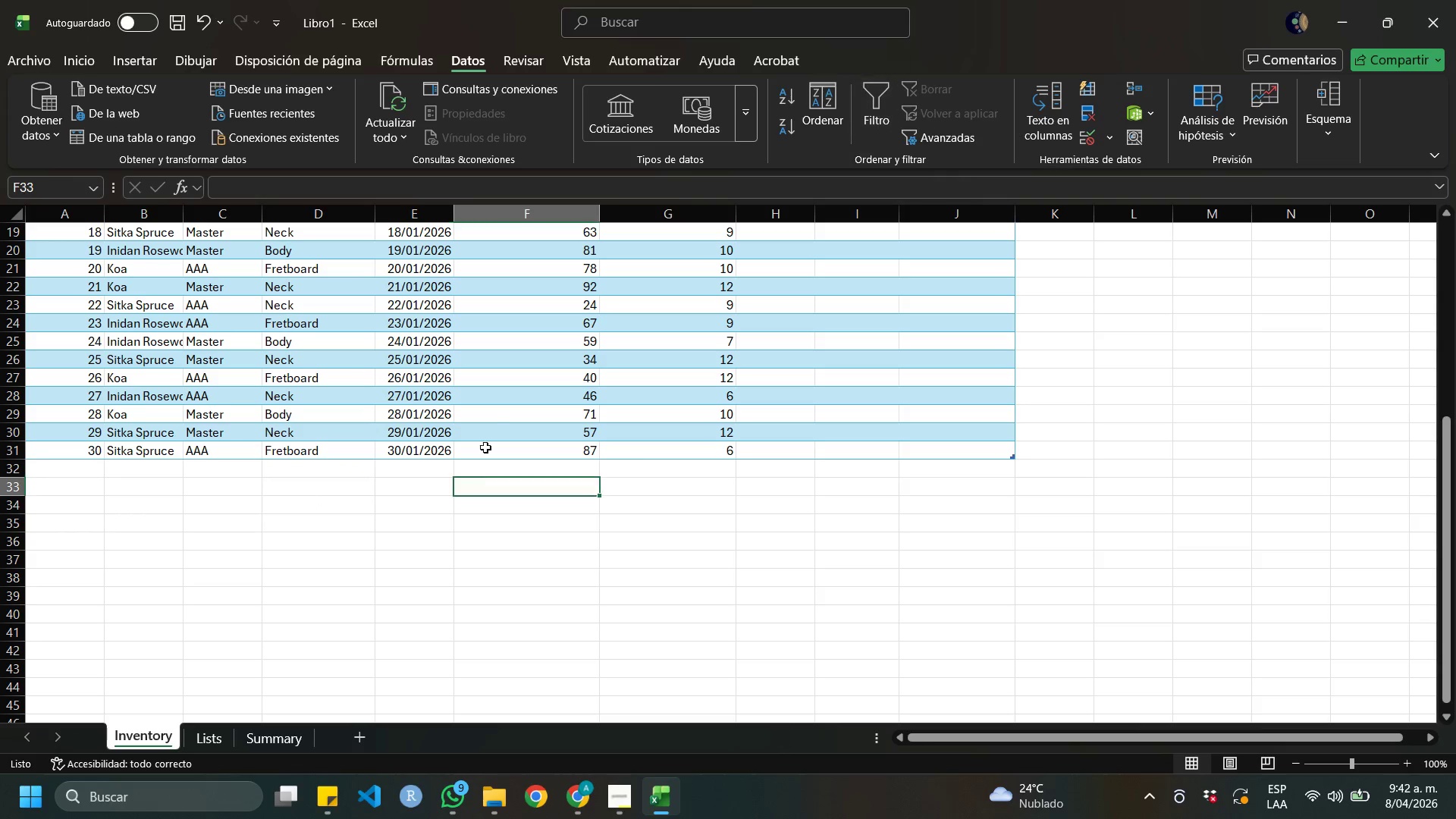 
scroll: coordinate [488, 442], scroll_direction: up, amount: 15.0
 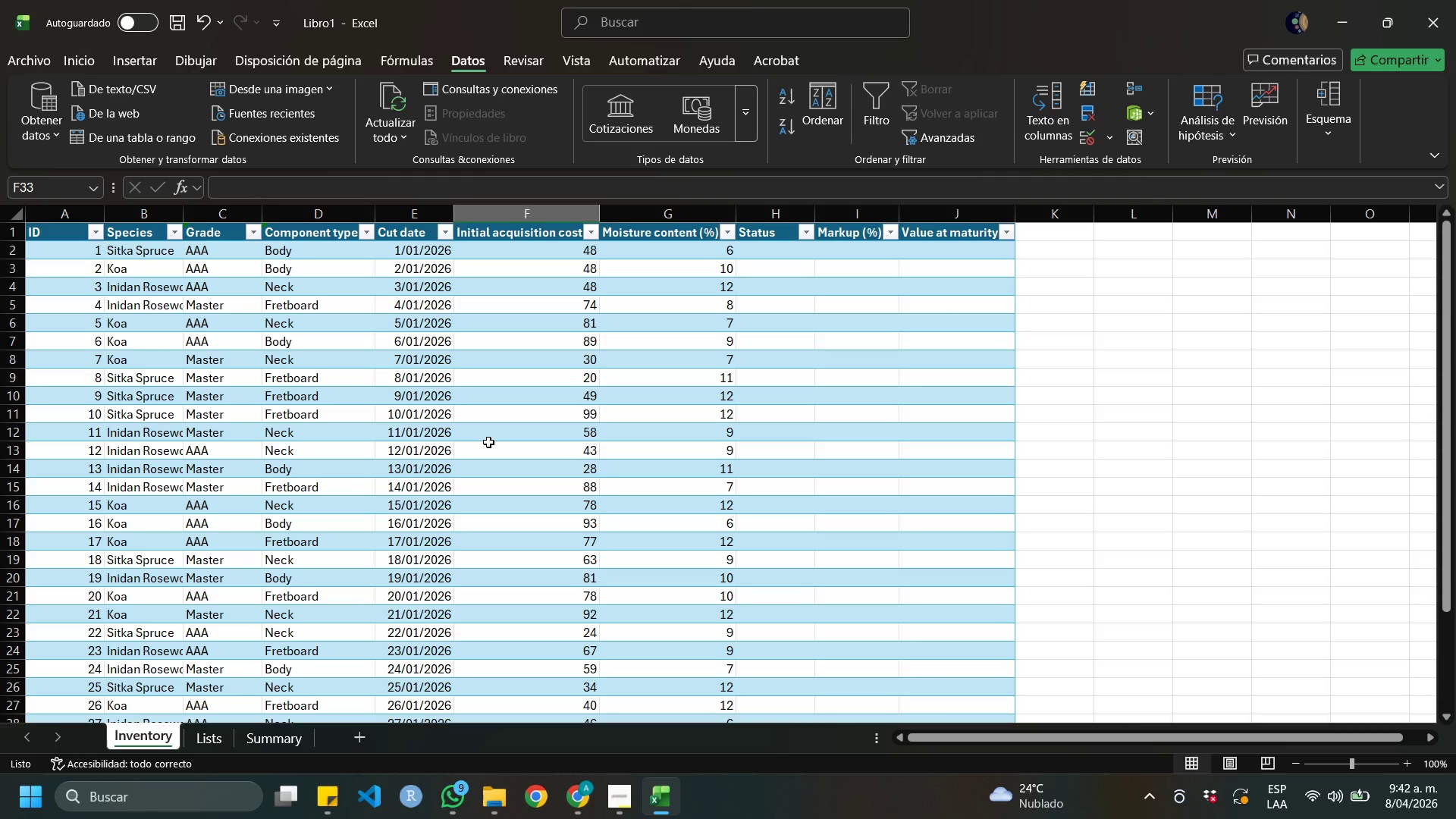 
wait(18.96)
 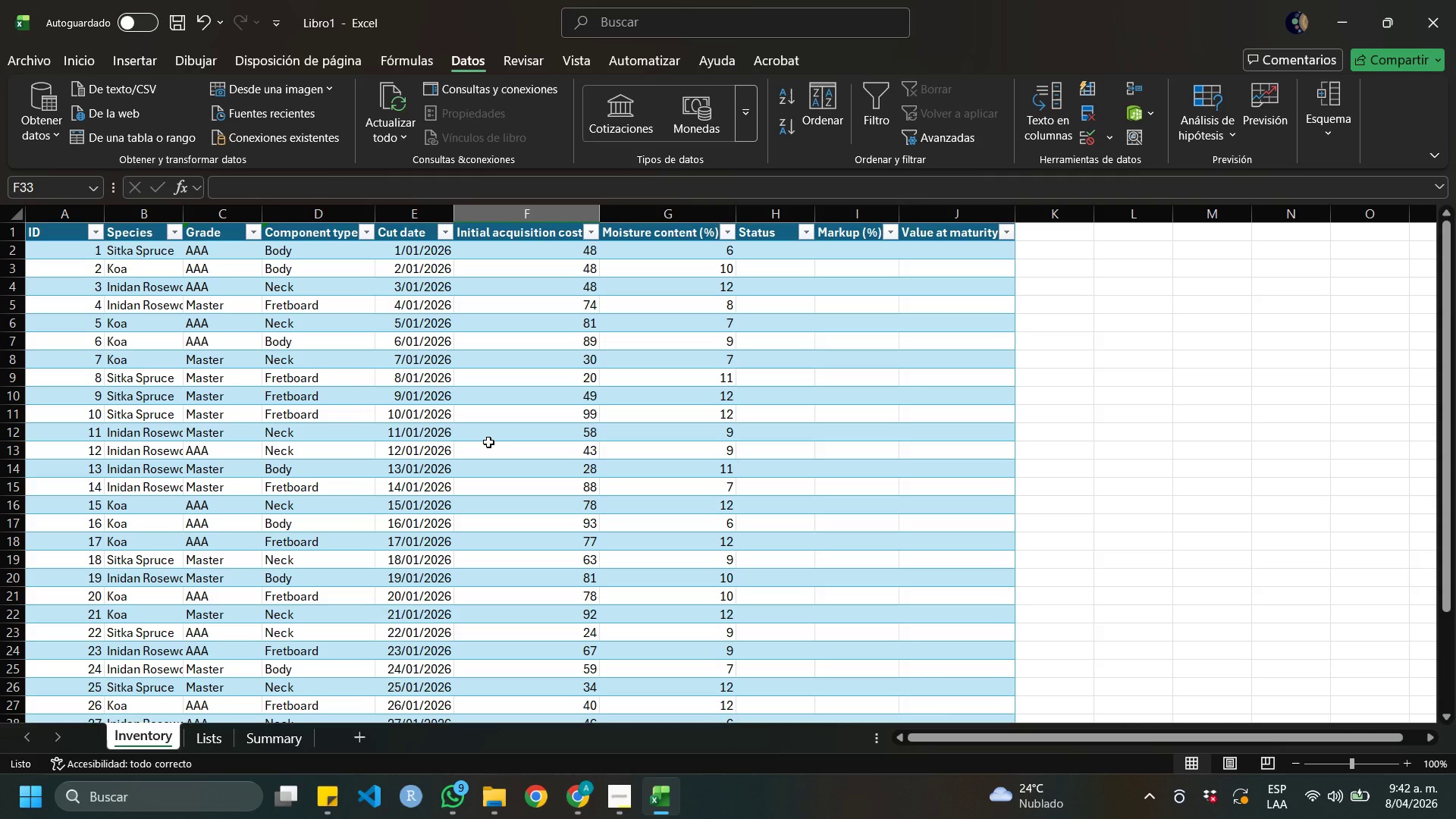 
scroll: coordinate [525, 436], scroll_direction: up, amount: 13.0
 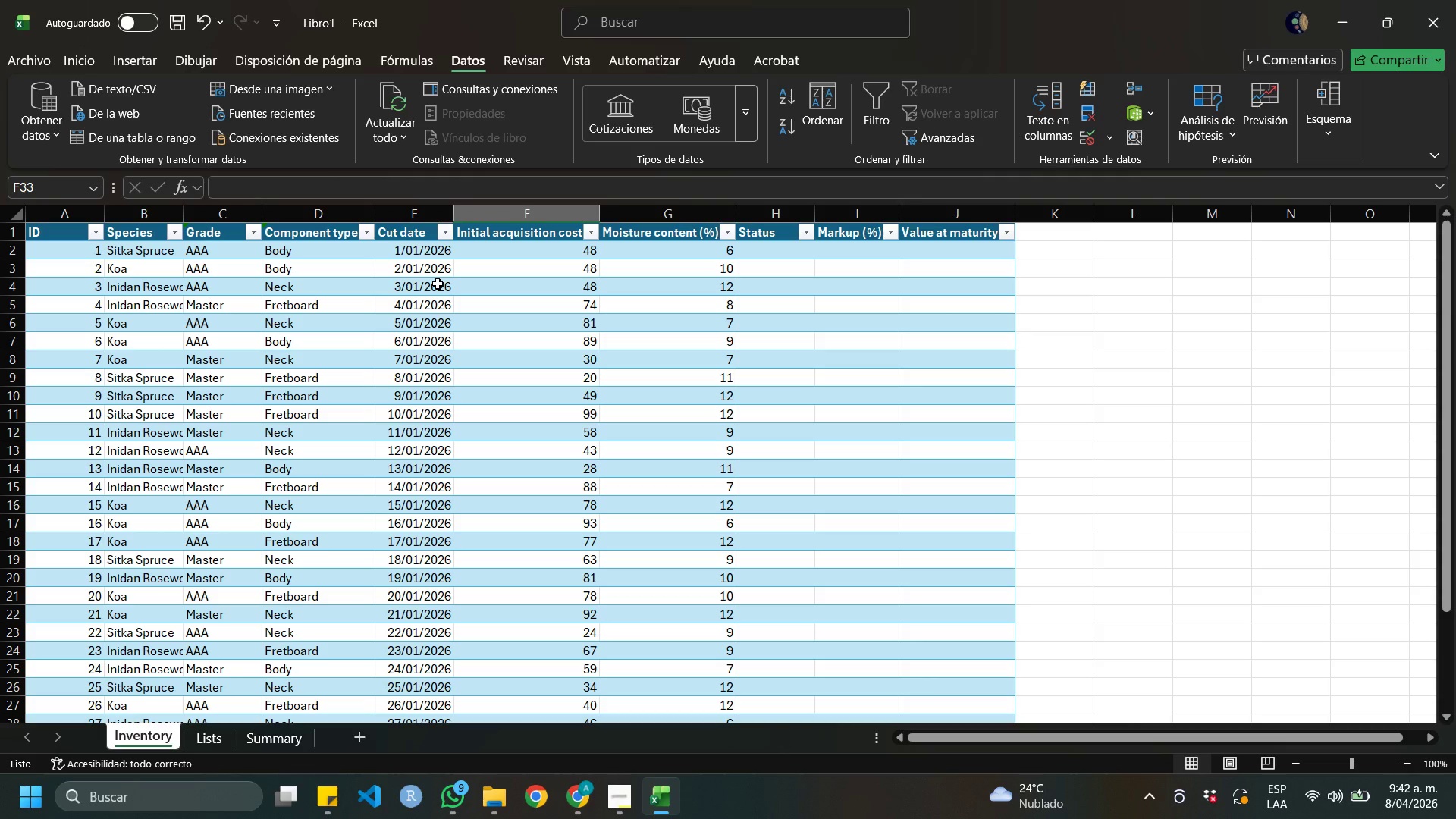 
wait(11.29)
 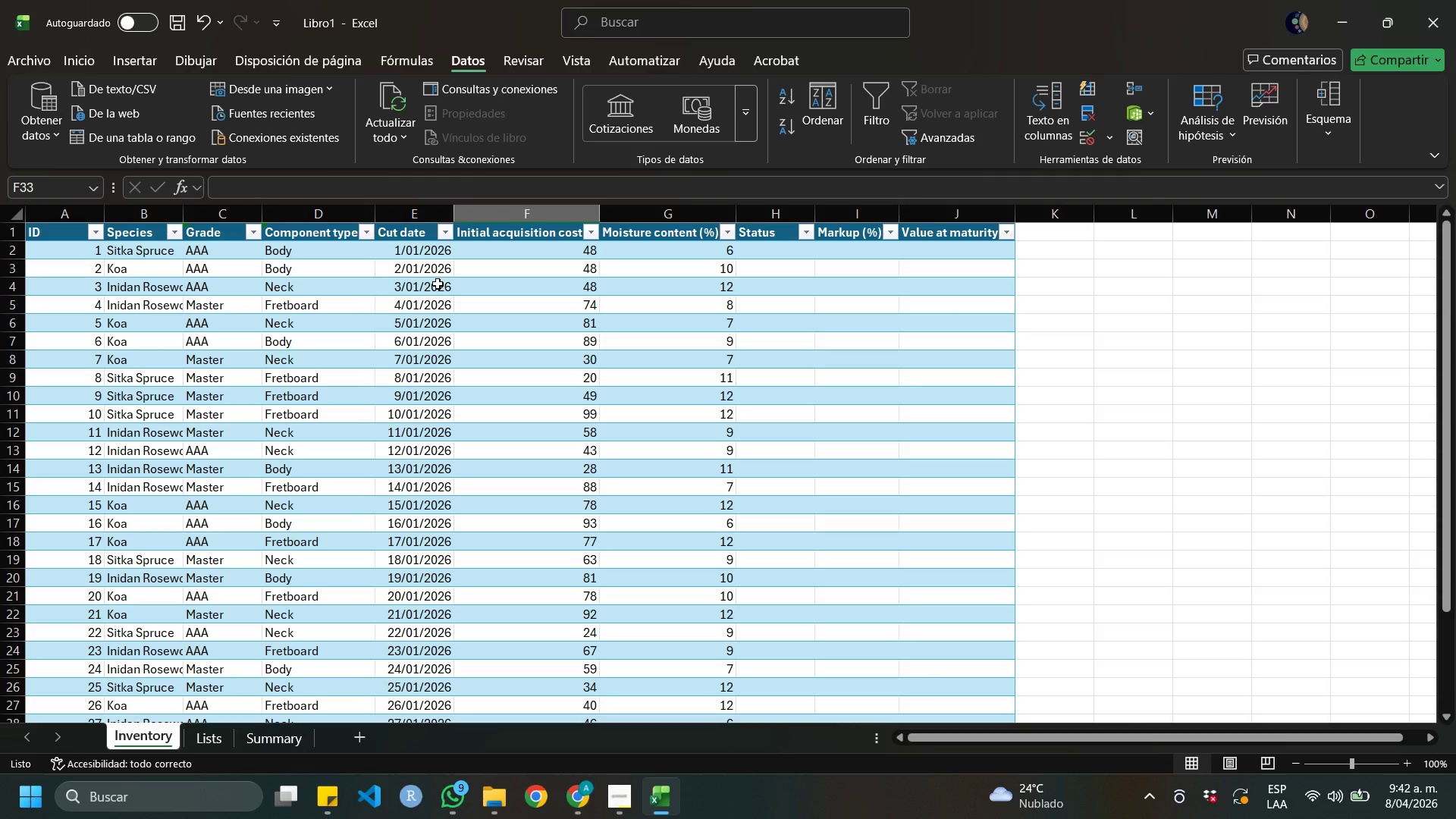 
mouse_move([785, 231])
 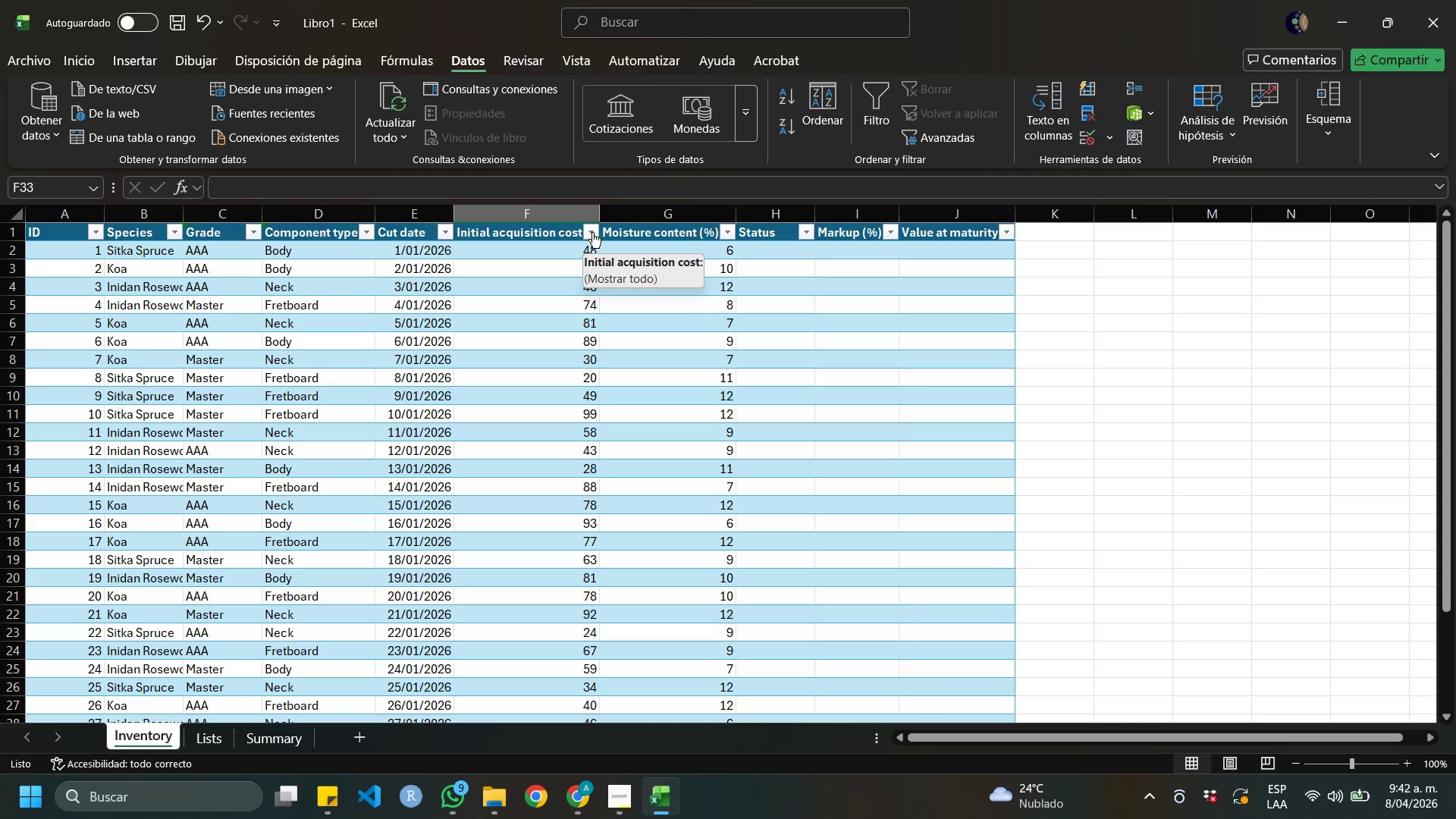 
left_click([592, 232])
 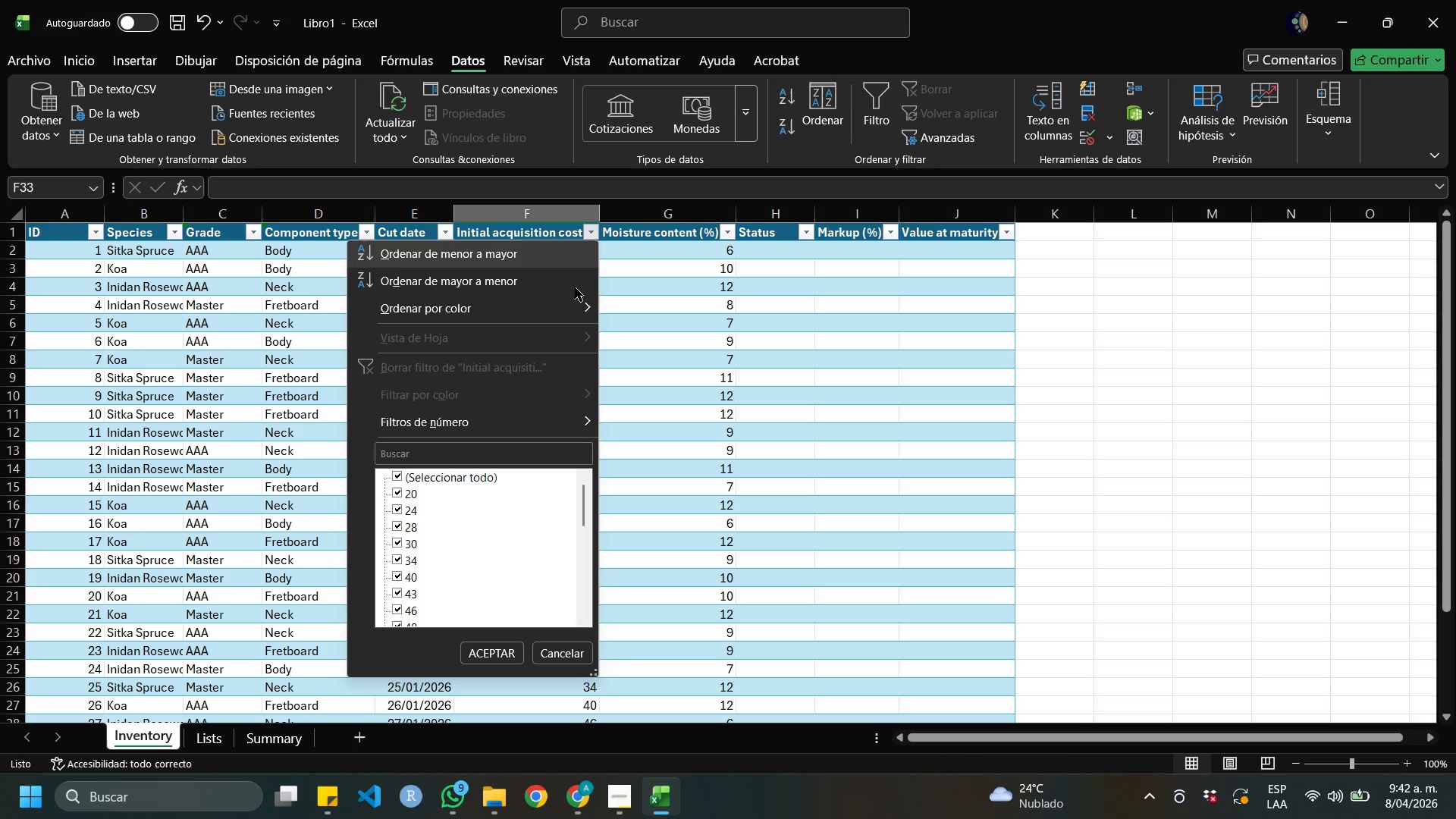 
left_click([558, 414])
 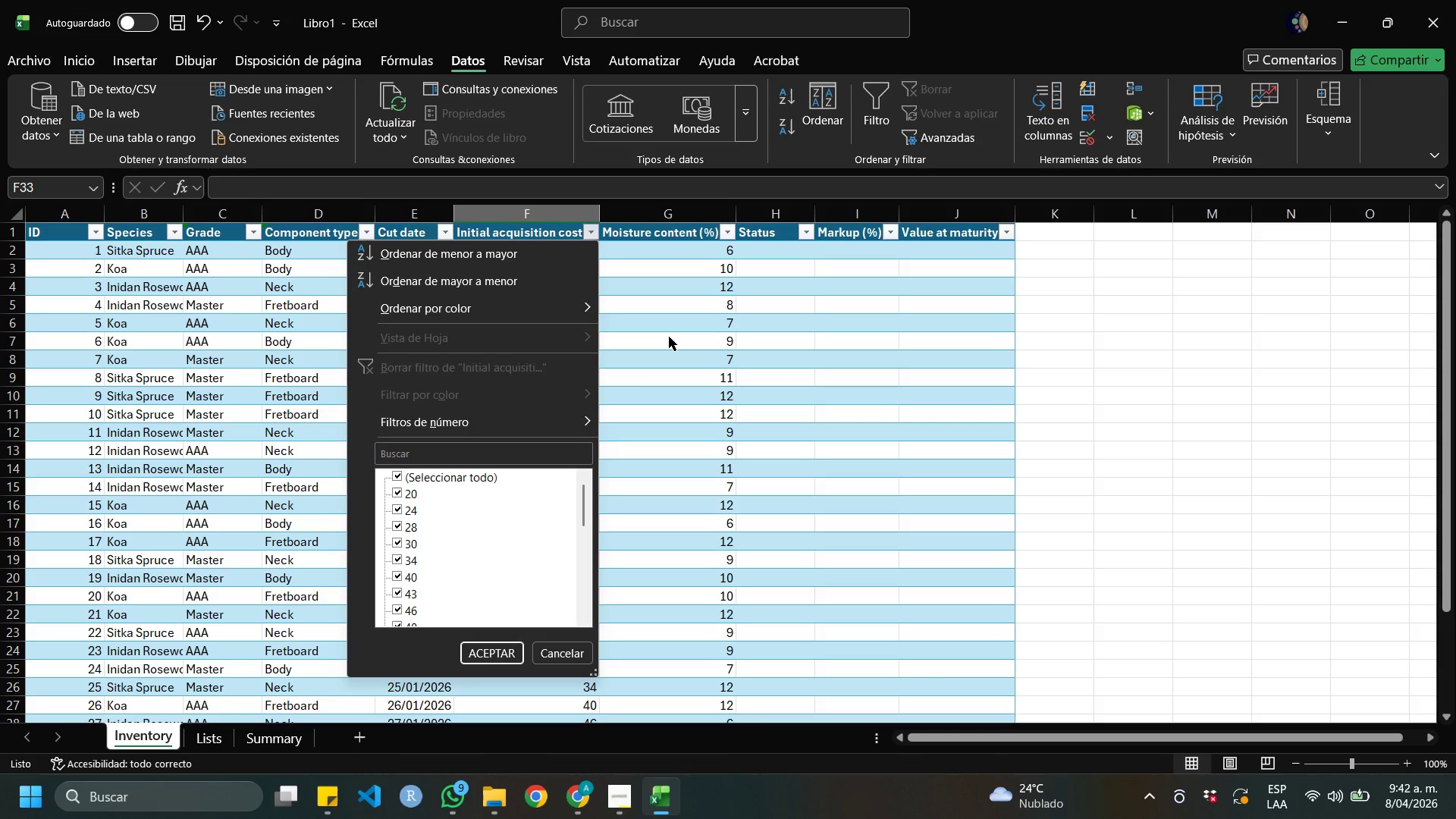 
left_click([669, 337])
 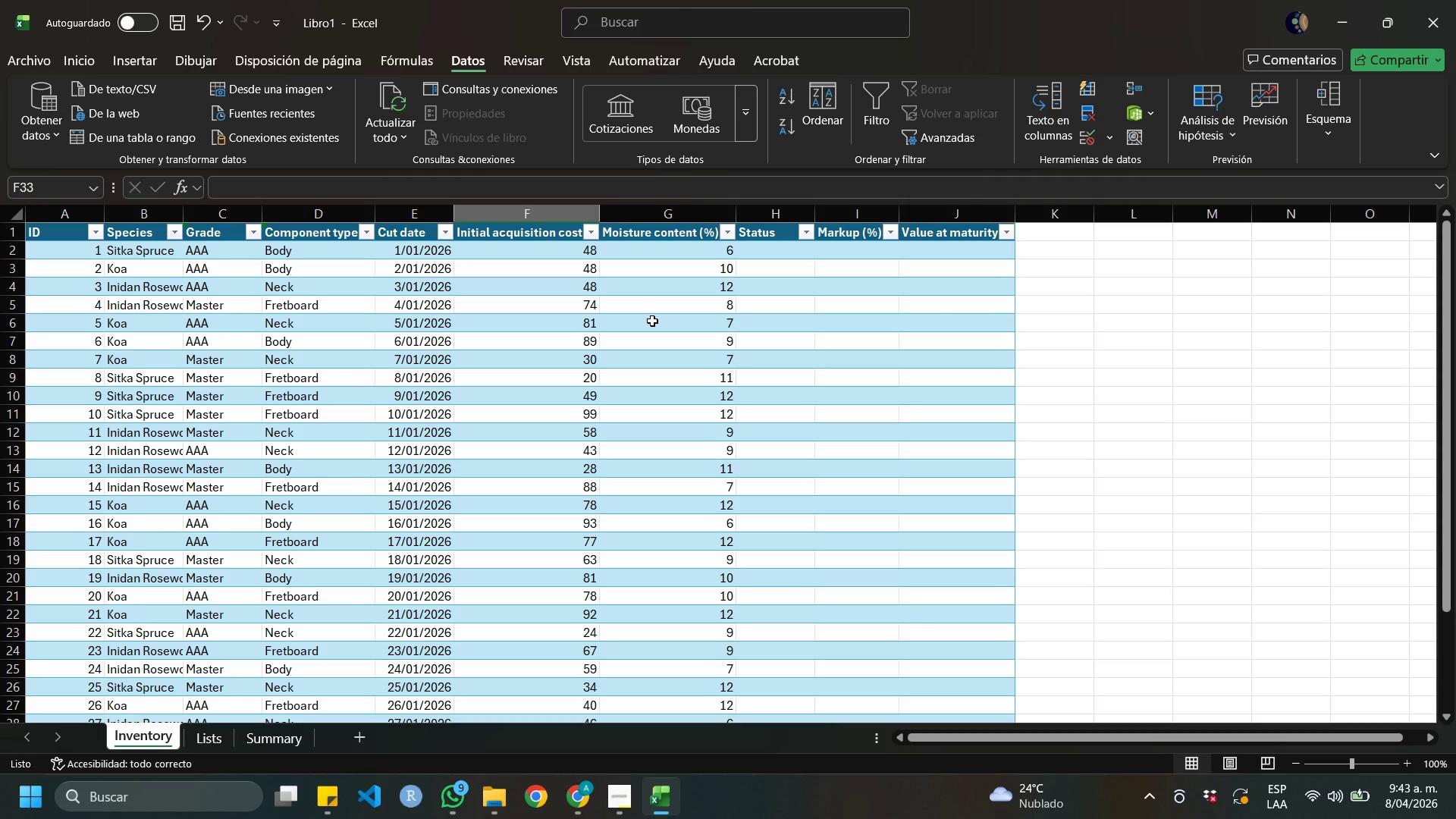 
wait(18.24)
 